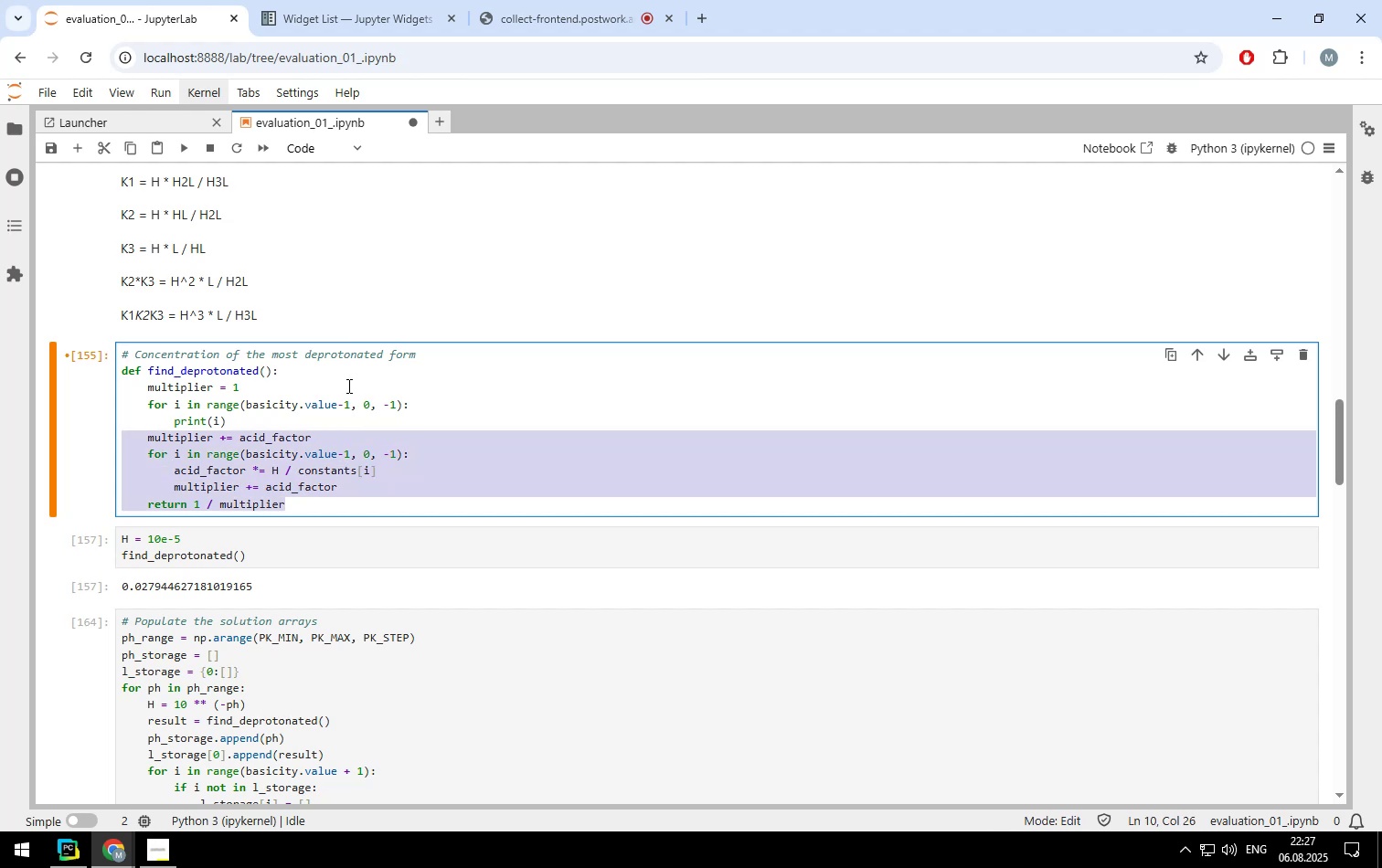 
key(Control+Slash)
 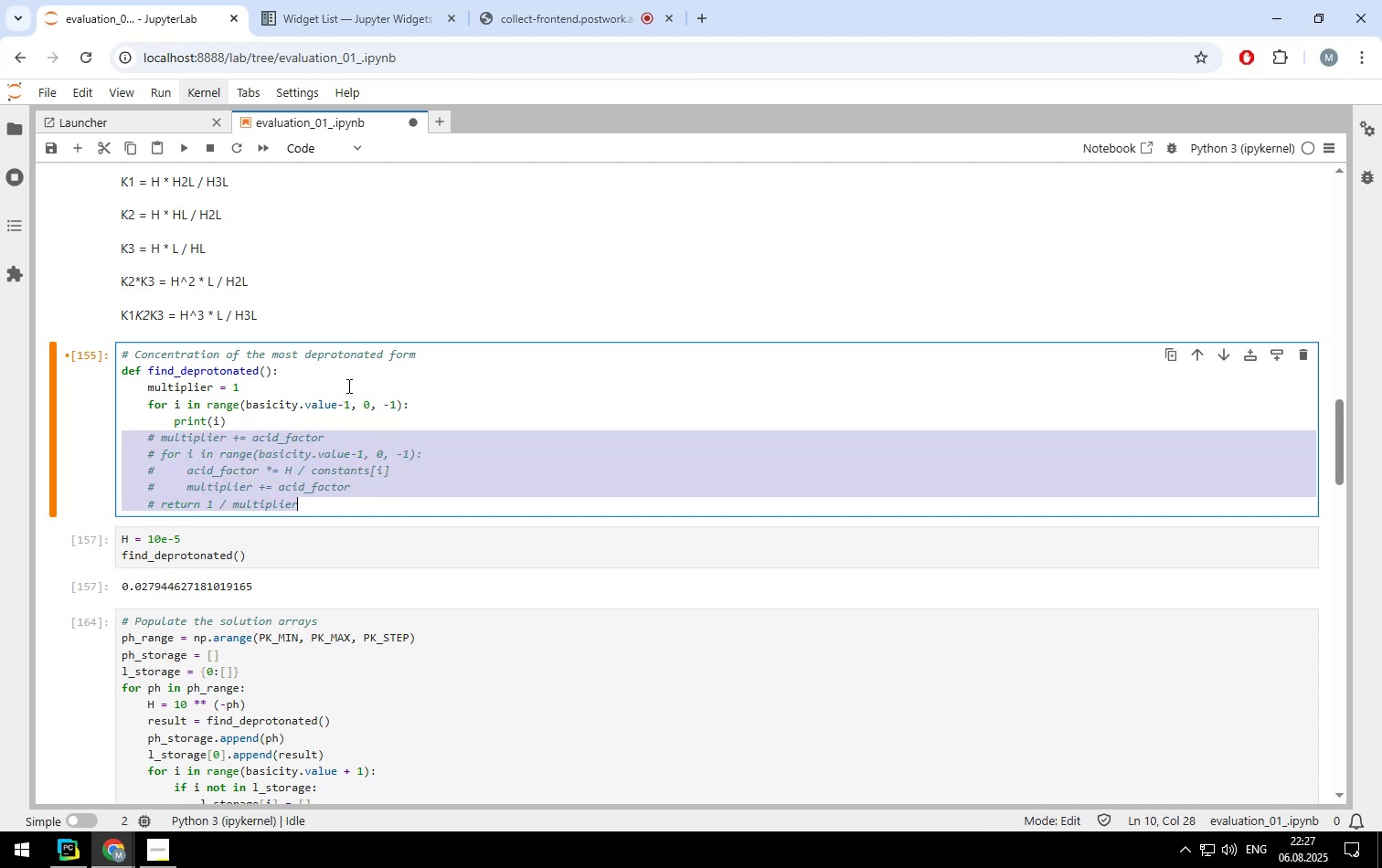 
key(ArrowDown)
 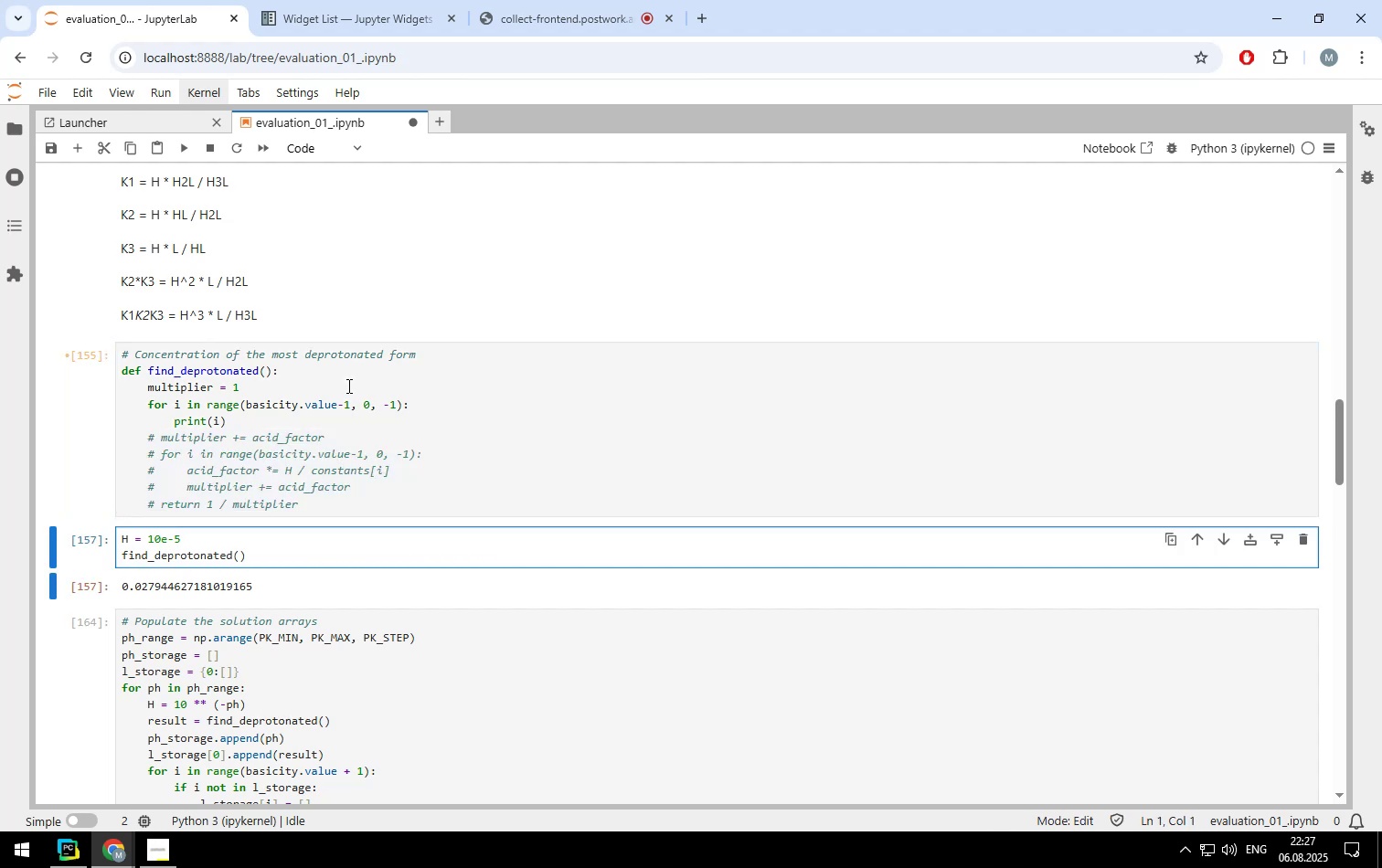 
key(ArrowUp)
 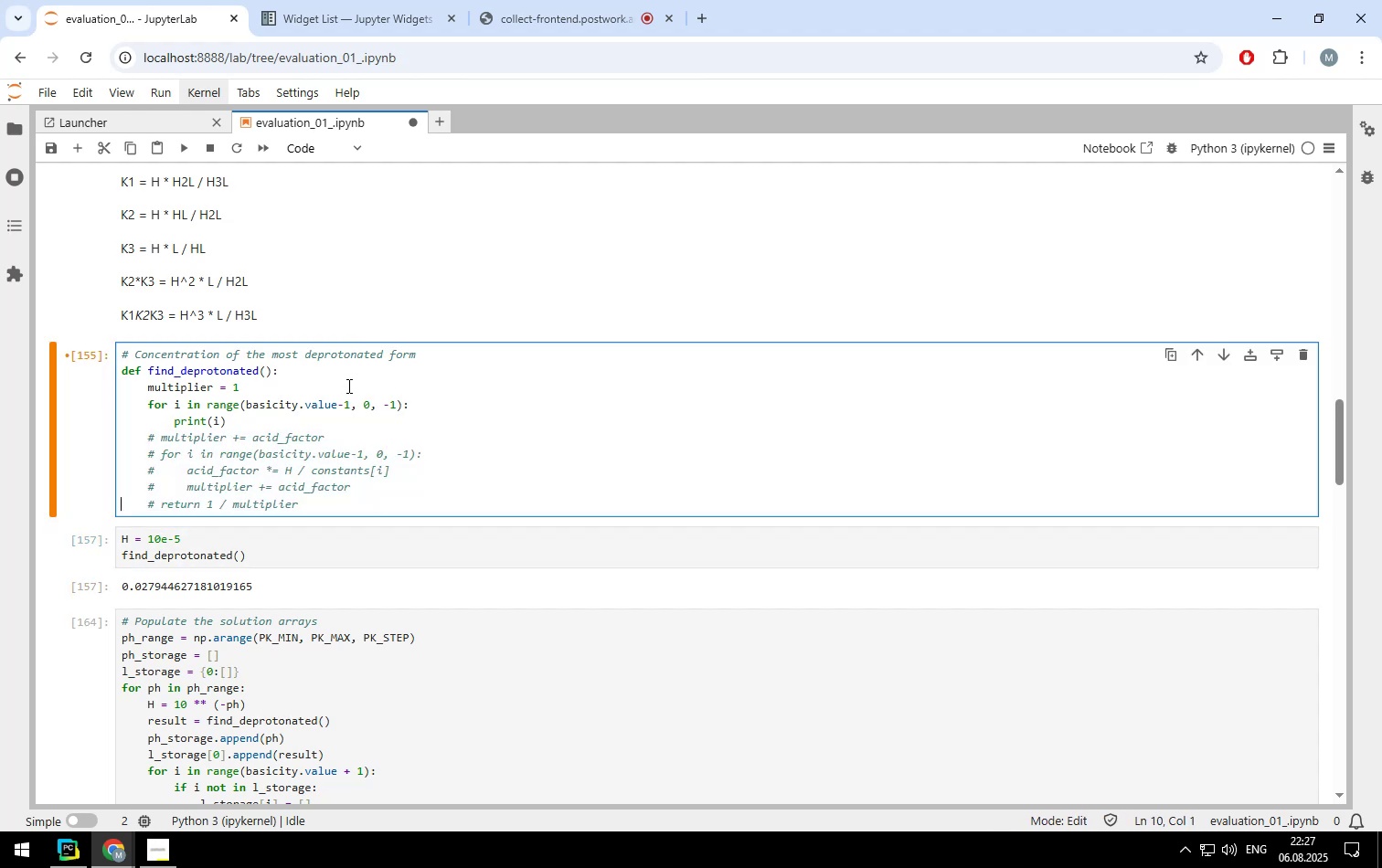 
key(Shift+Enter)
 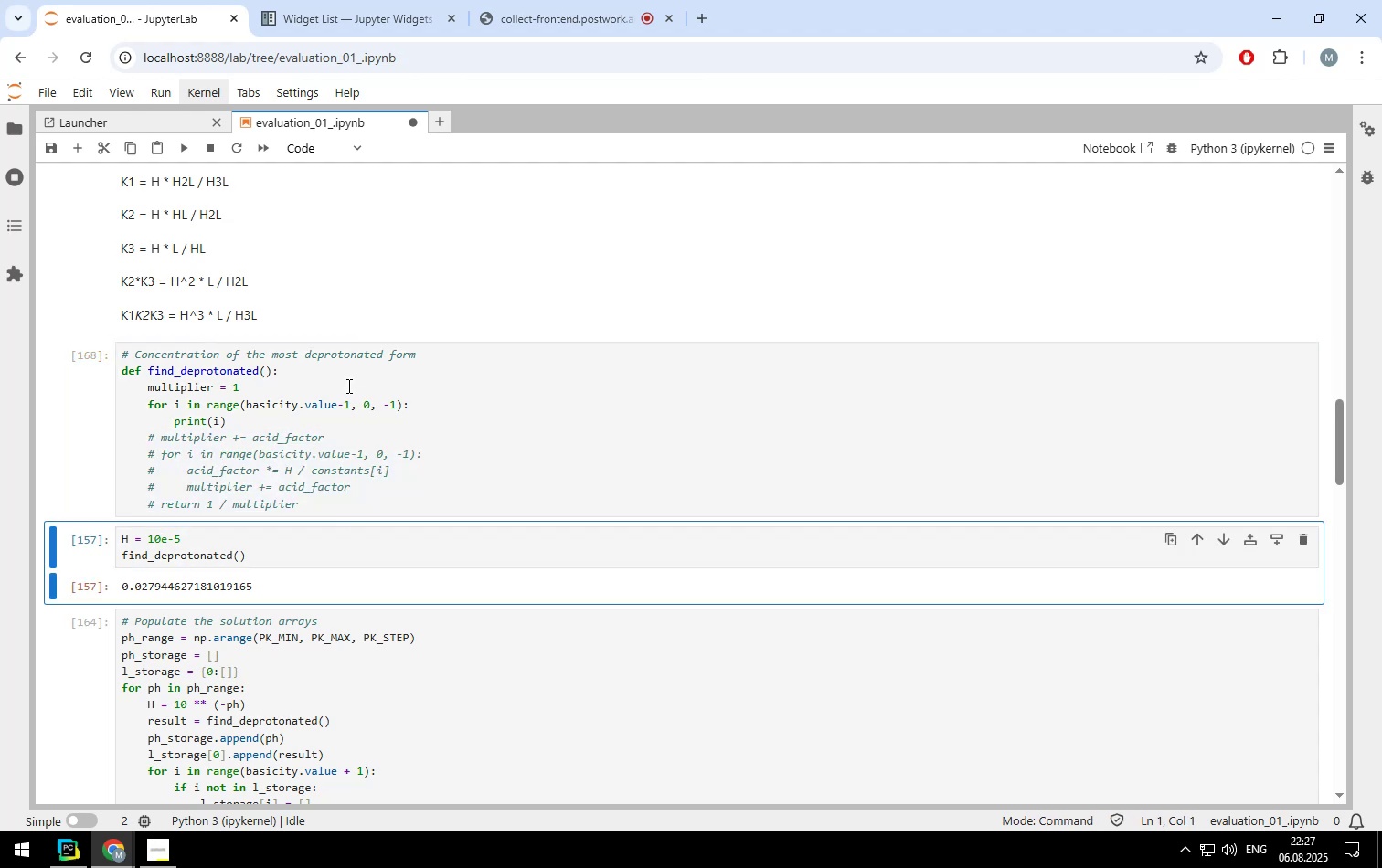 
key(Shift+ShiftLeft)
 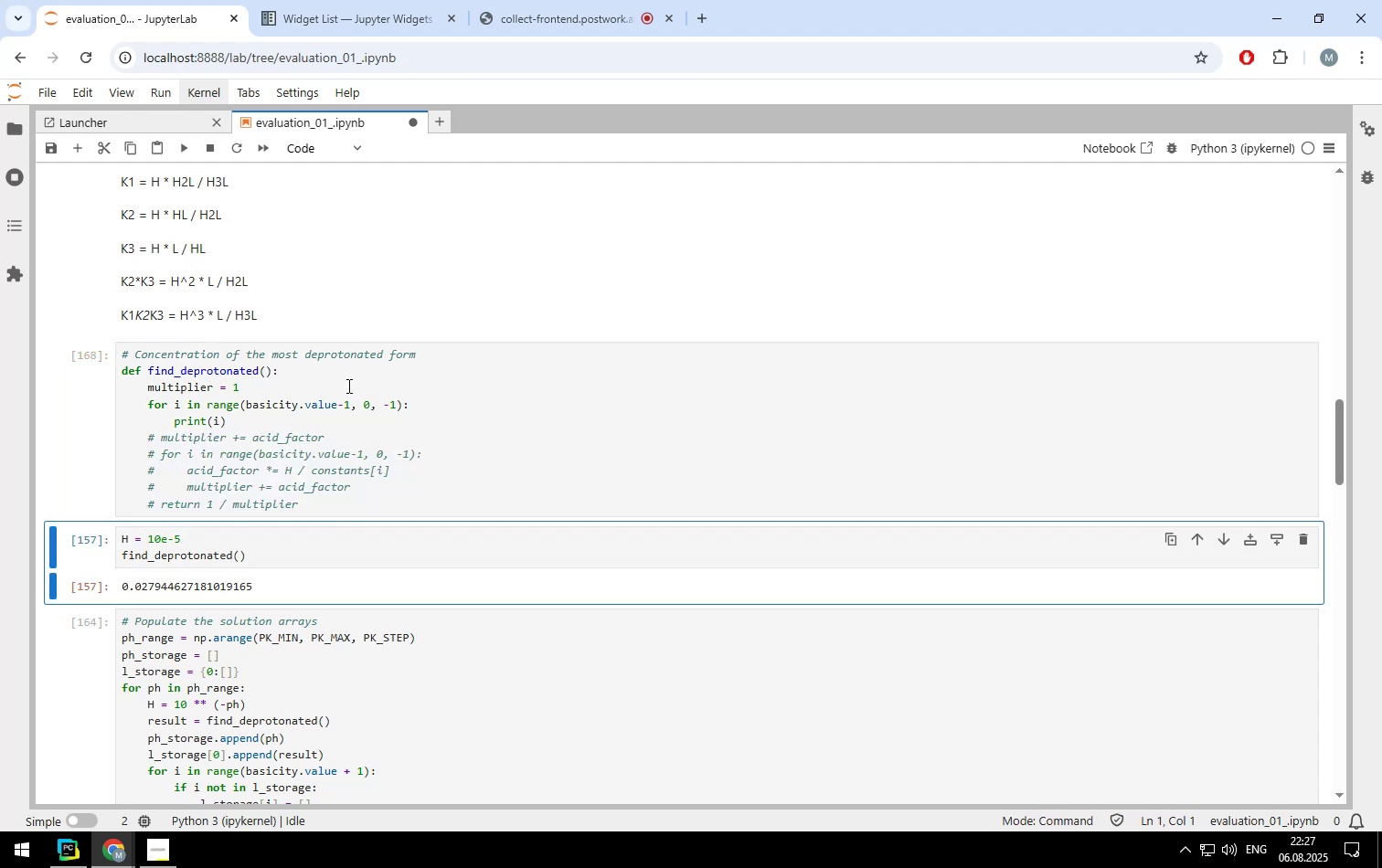 
key(Shift+Enter)
 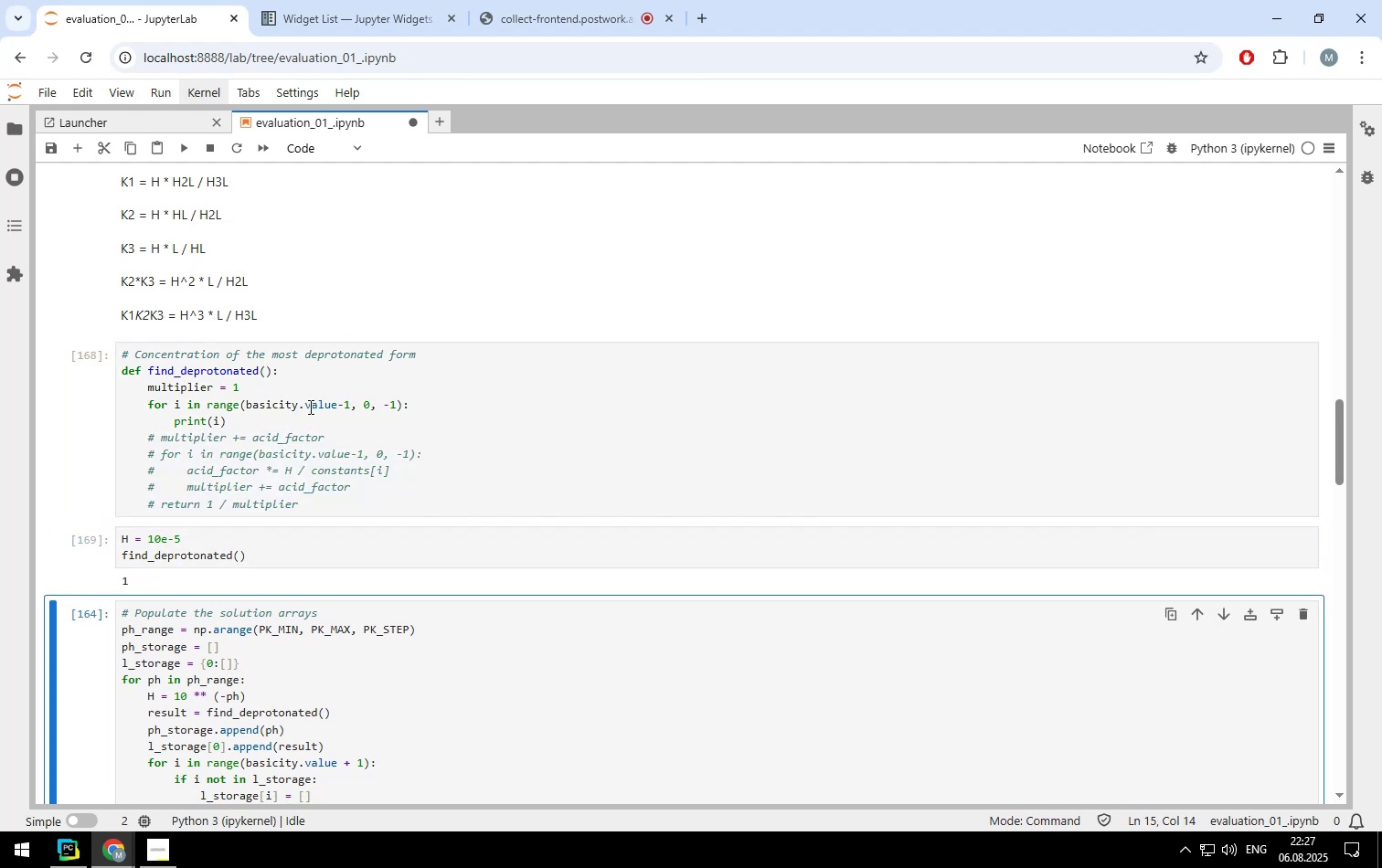 
left_click([271, 418])
 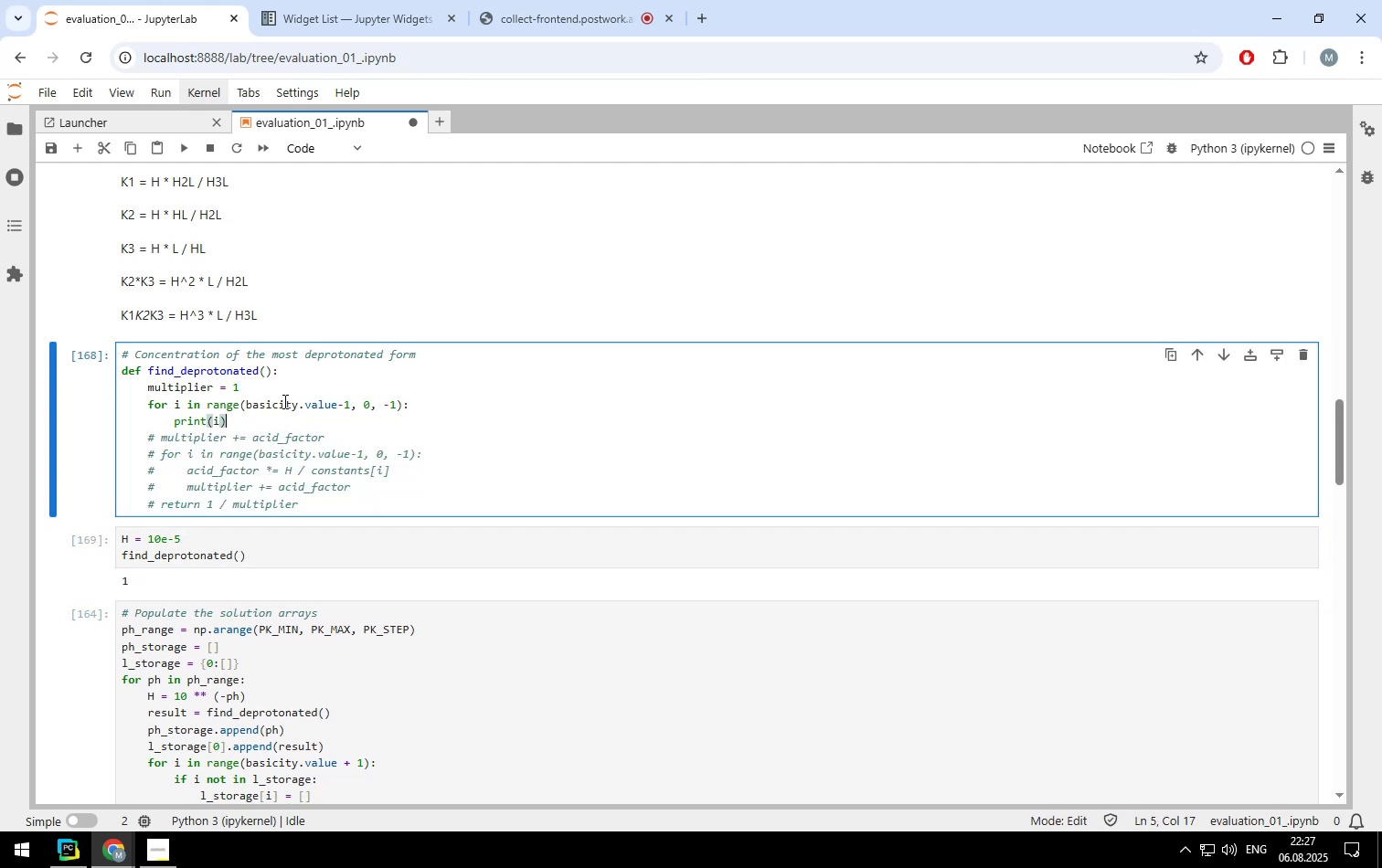 
left_click([283, 401])
 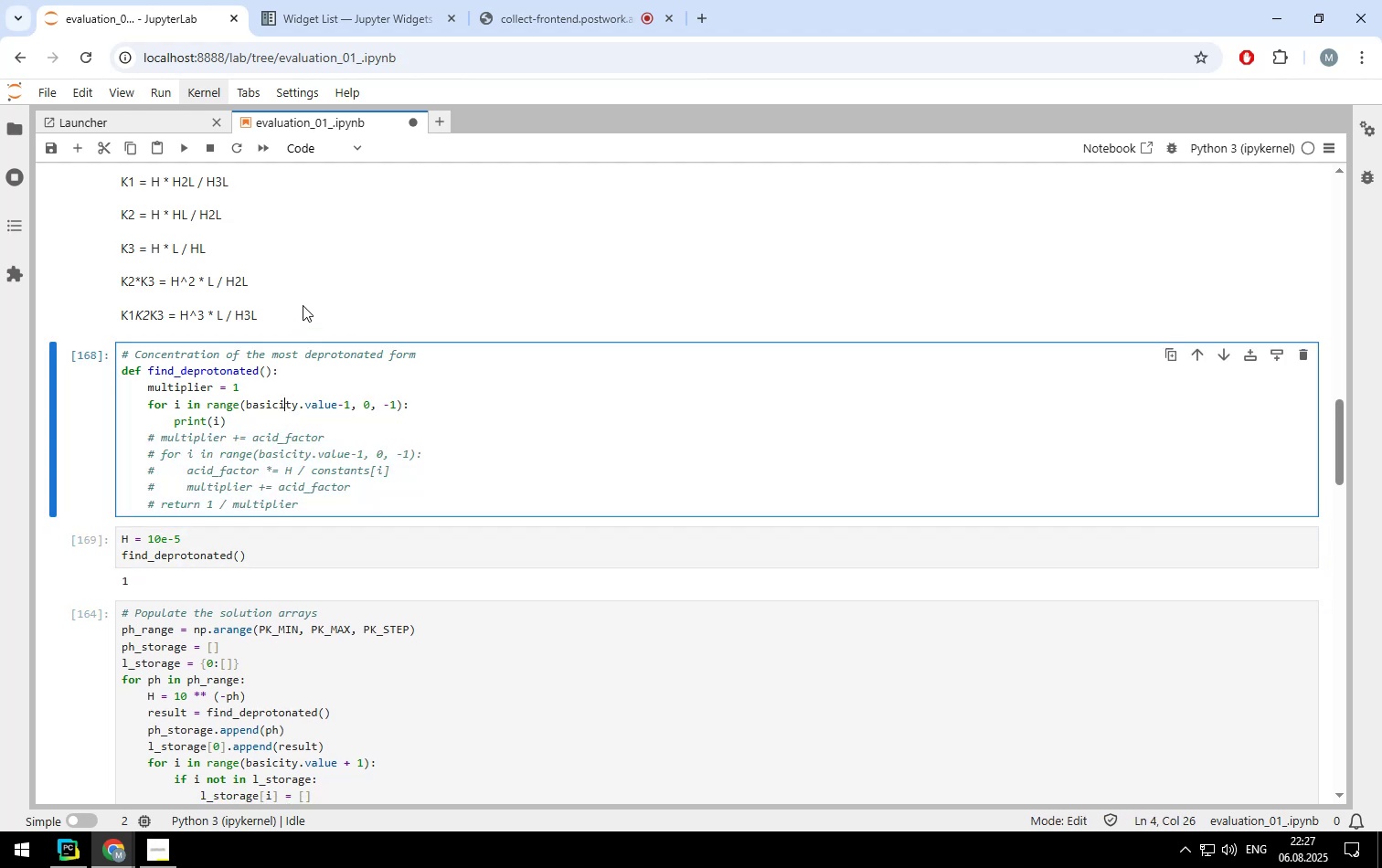 
scroll: coordinate [310, 295], scroll_direction: up, amount: 5.0
 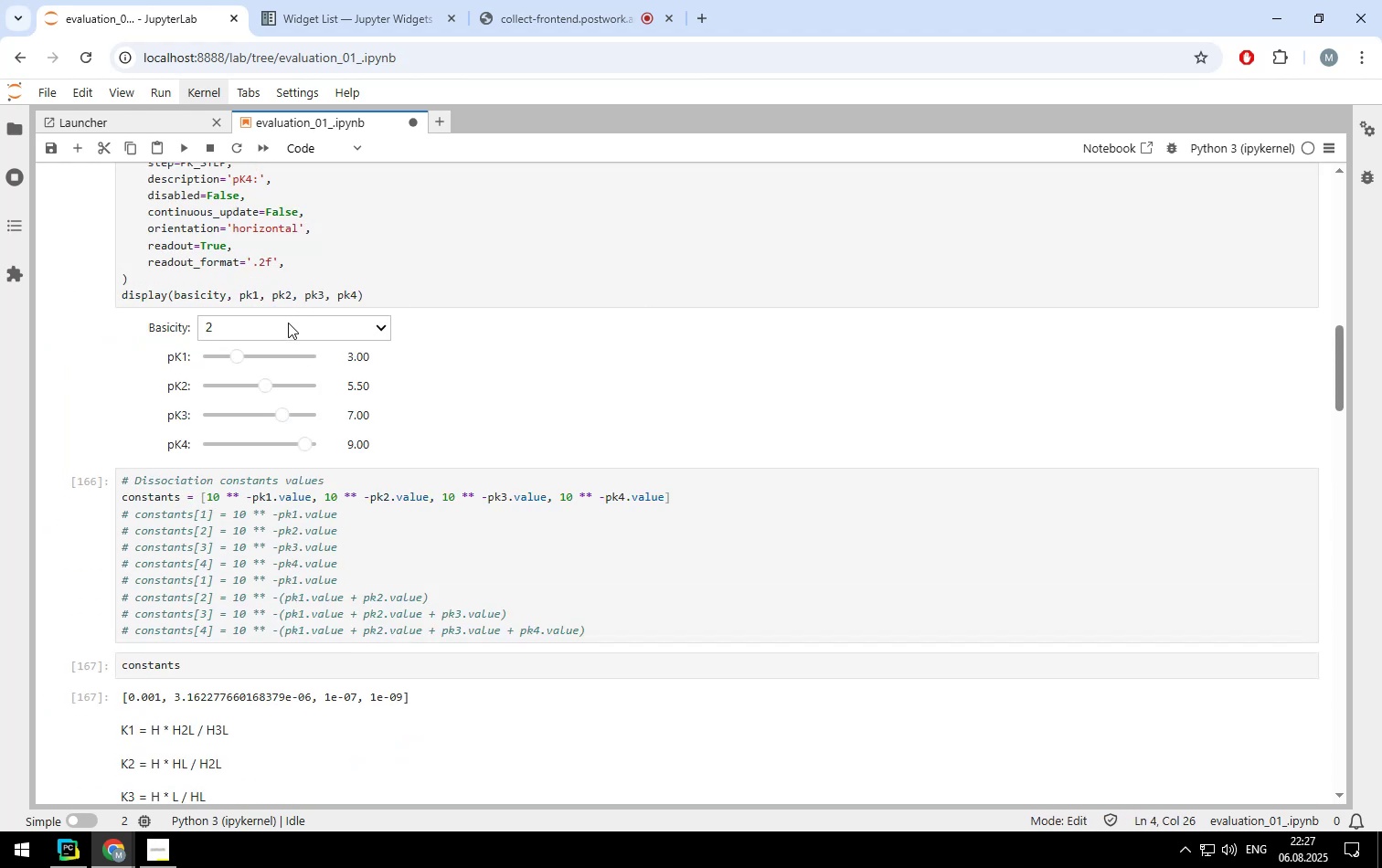 
left_click([288, 323])
 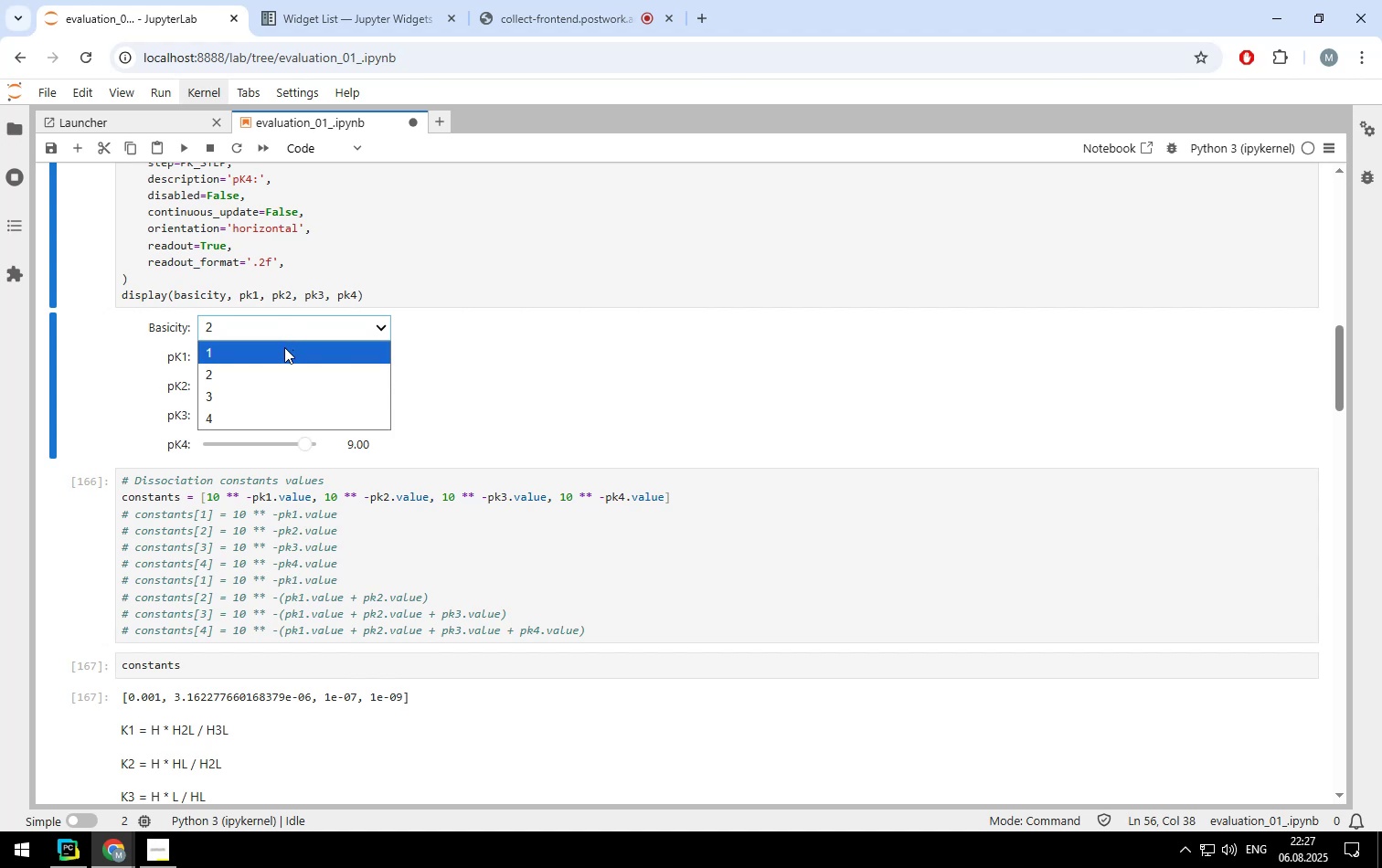 
left_click([284, 348])
 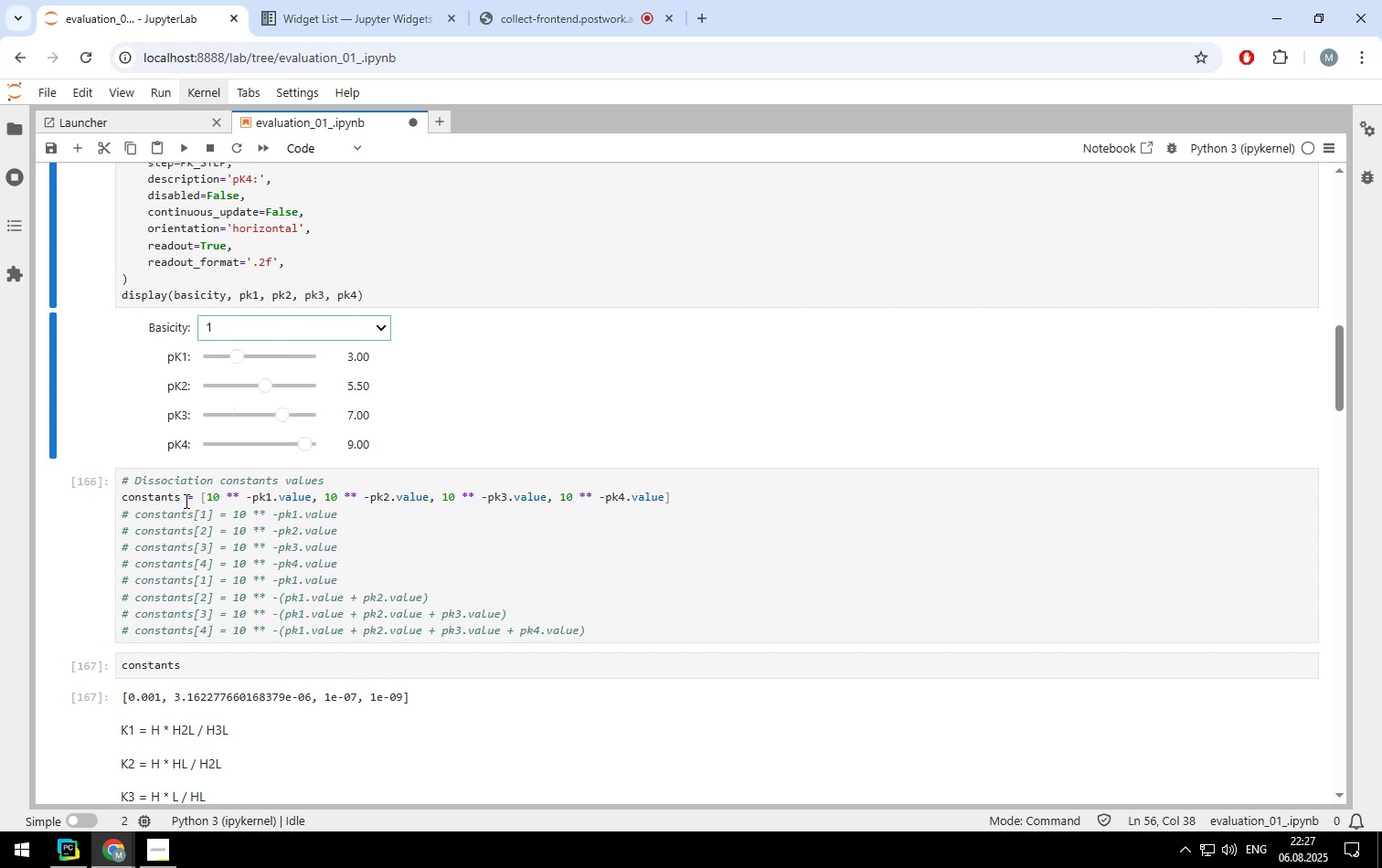 
left_click([185, 501])
 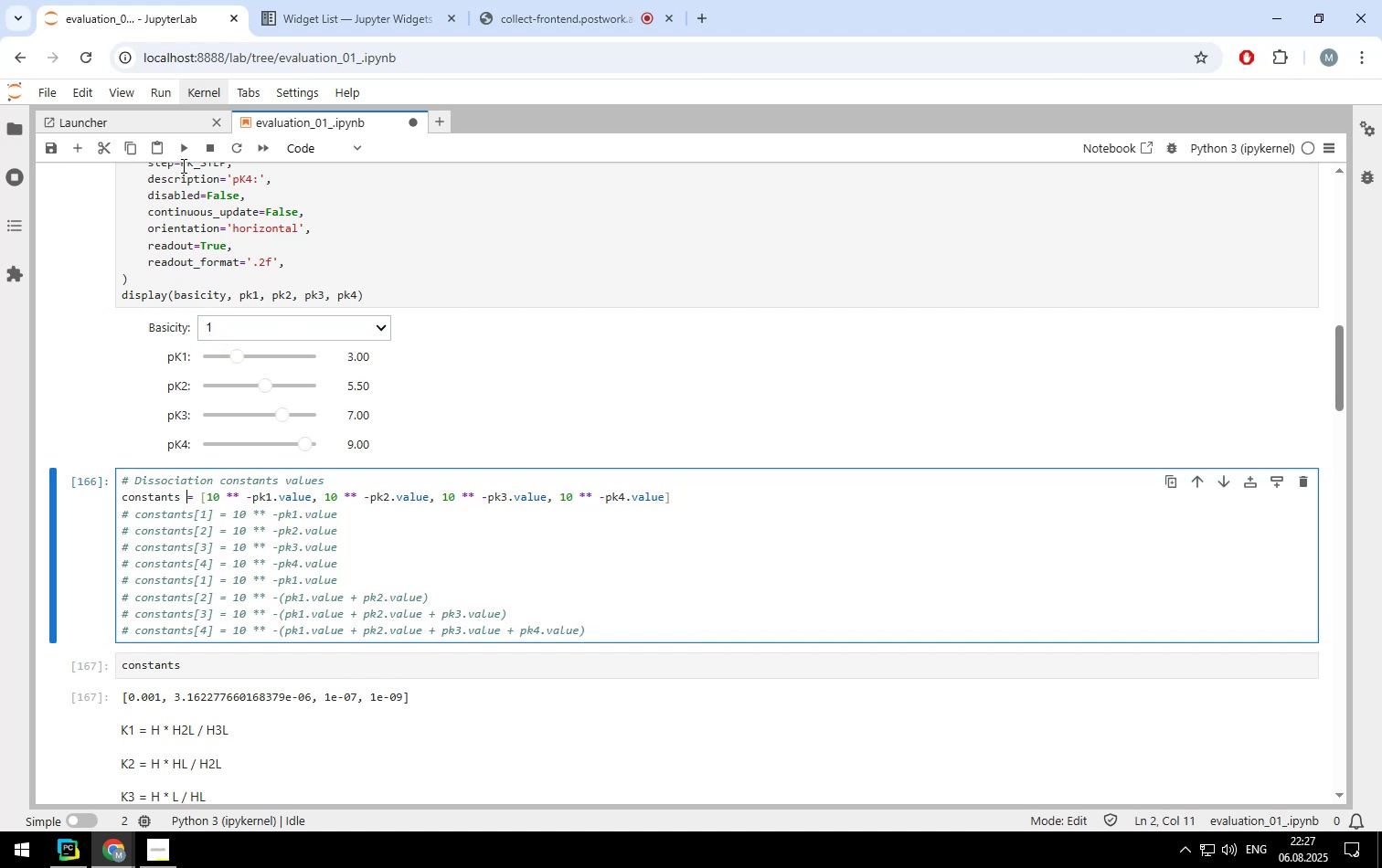 
left_click([181, 147])
 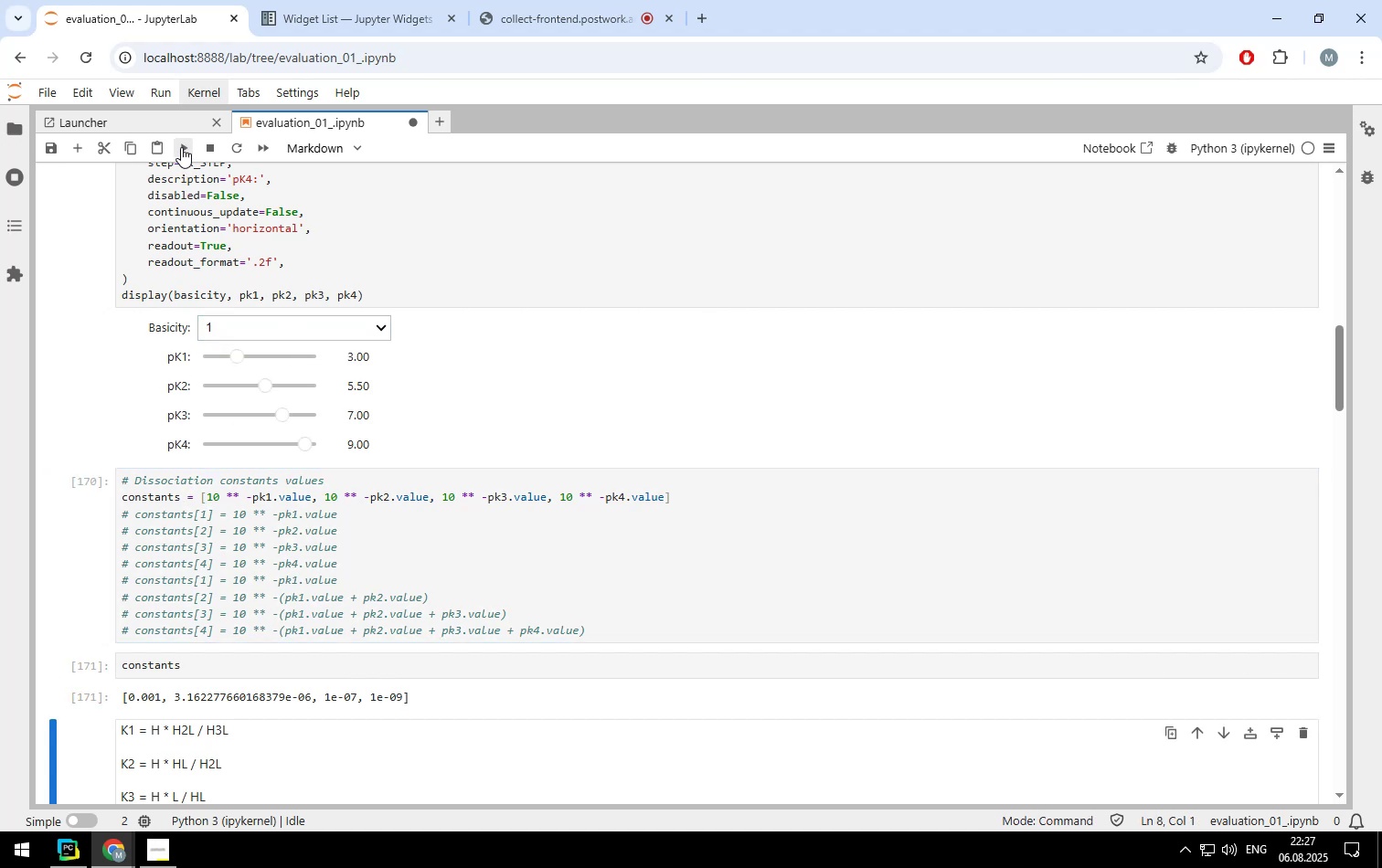 
double_click([181, 147])
 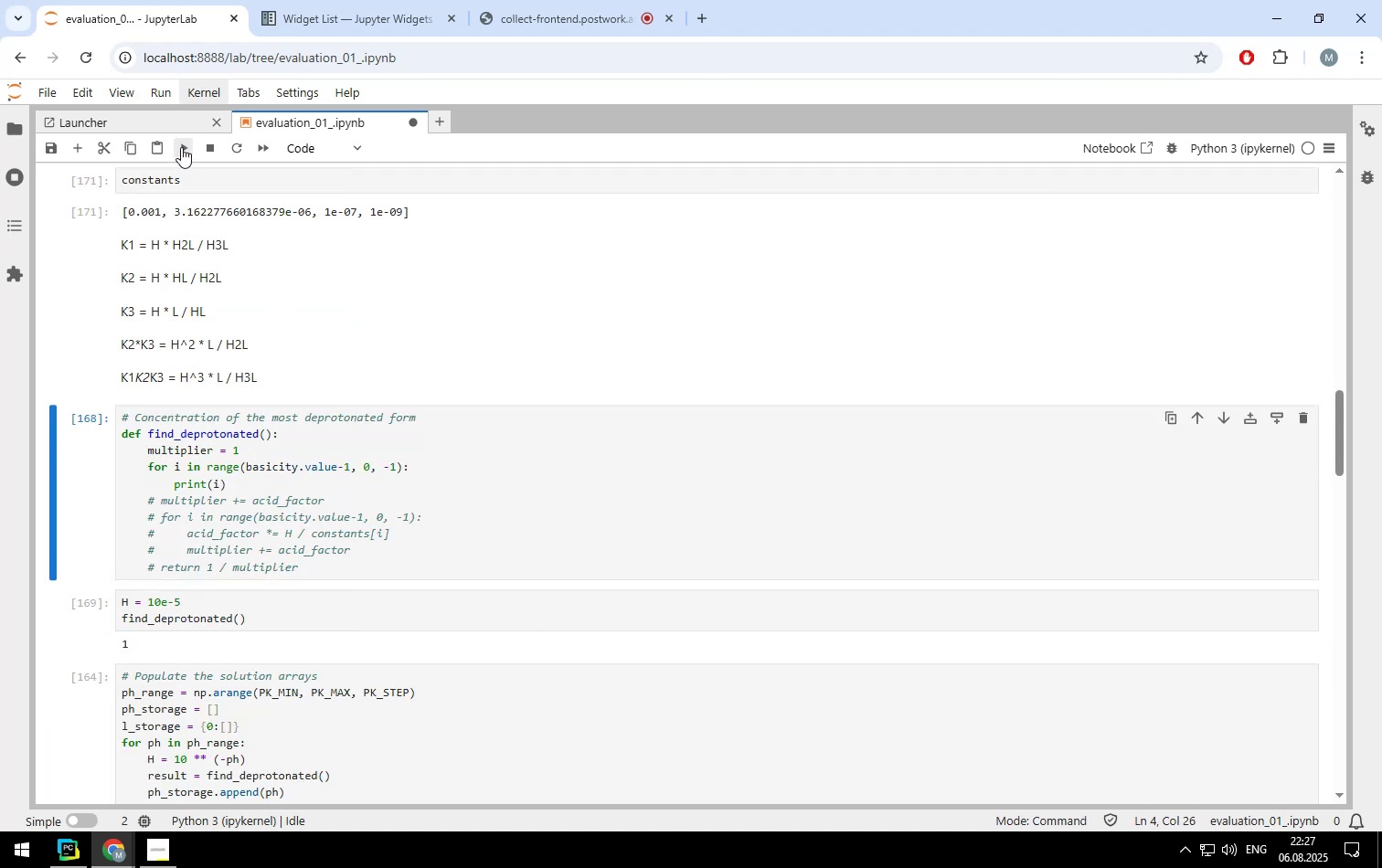 
left_click([181, 147])
 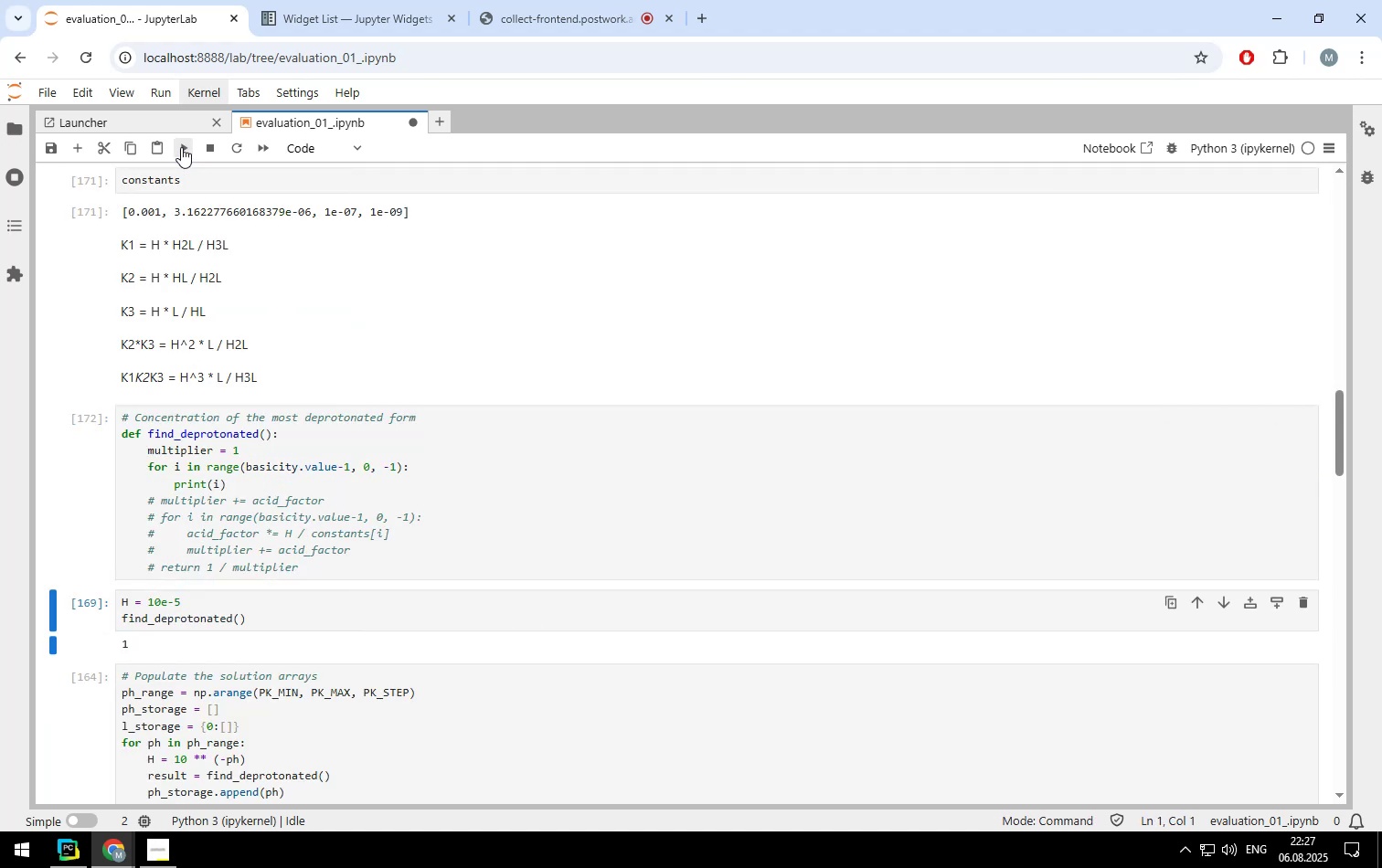 
left_click([181, 147])
 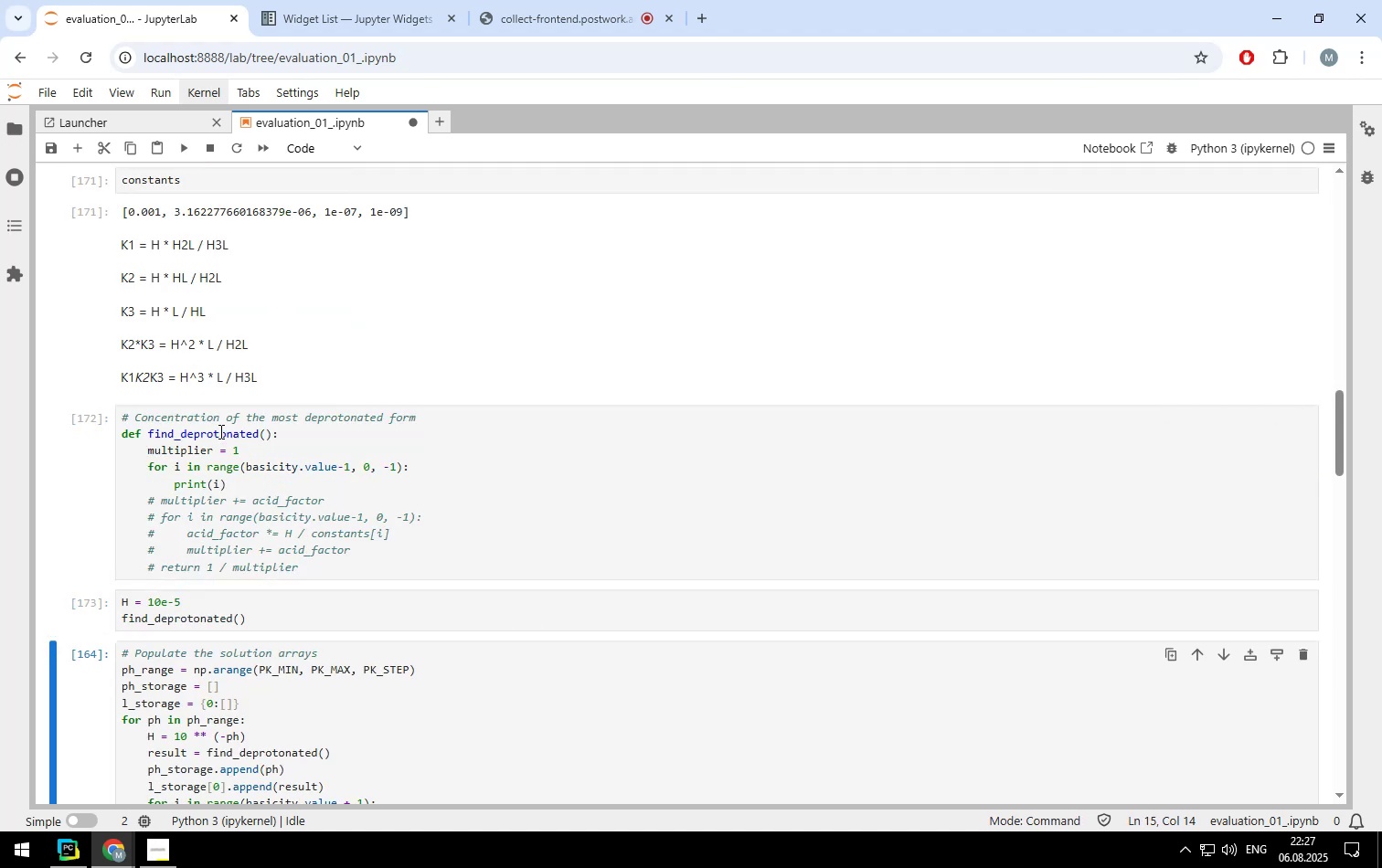 
scroll: coordinate [219, 427], scroll_direction: up, amount: 1.0
 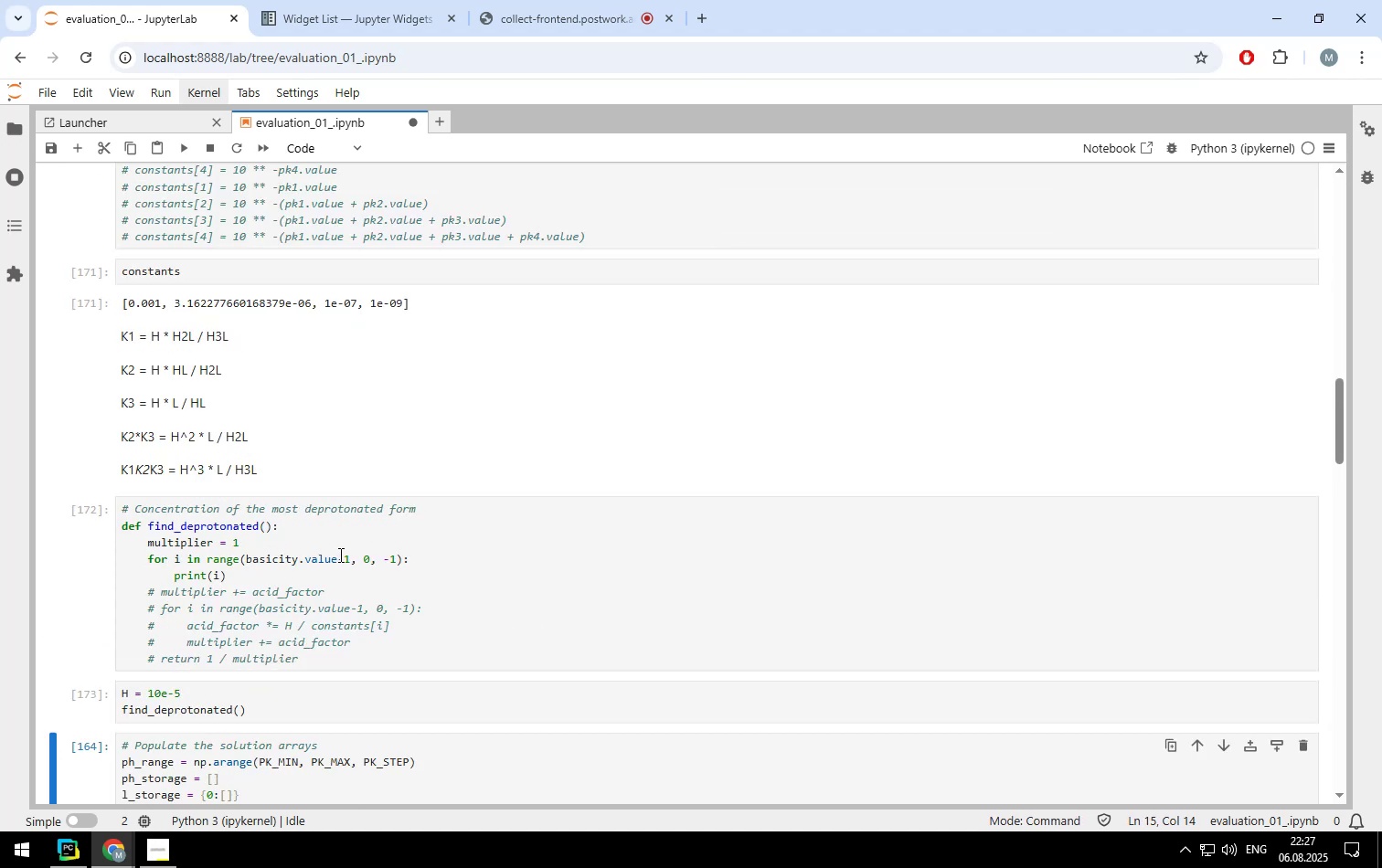 
left_click([349, 558])
 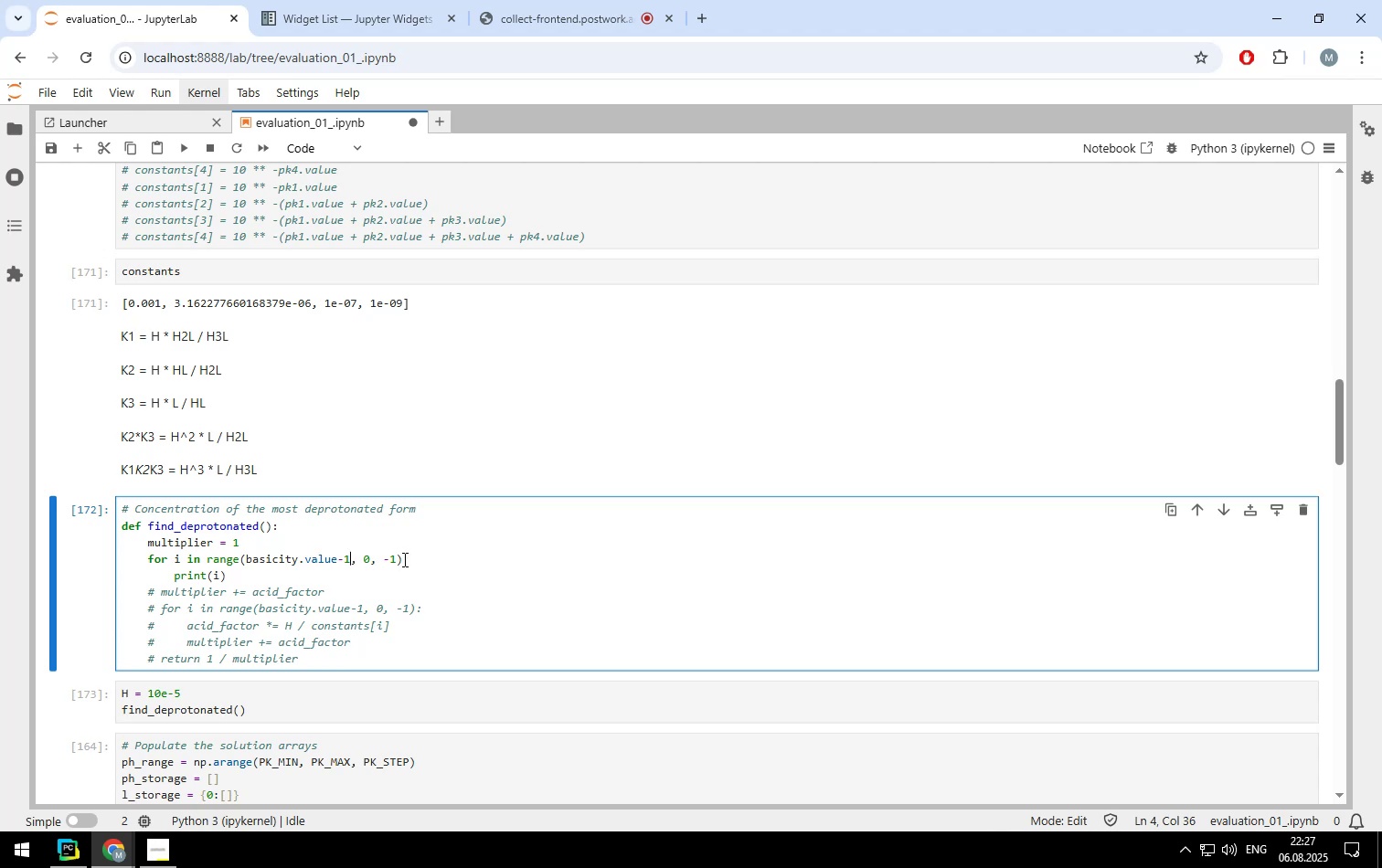 
key(Backspace)
 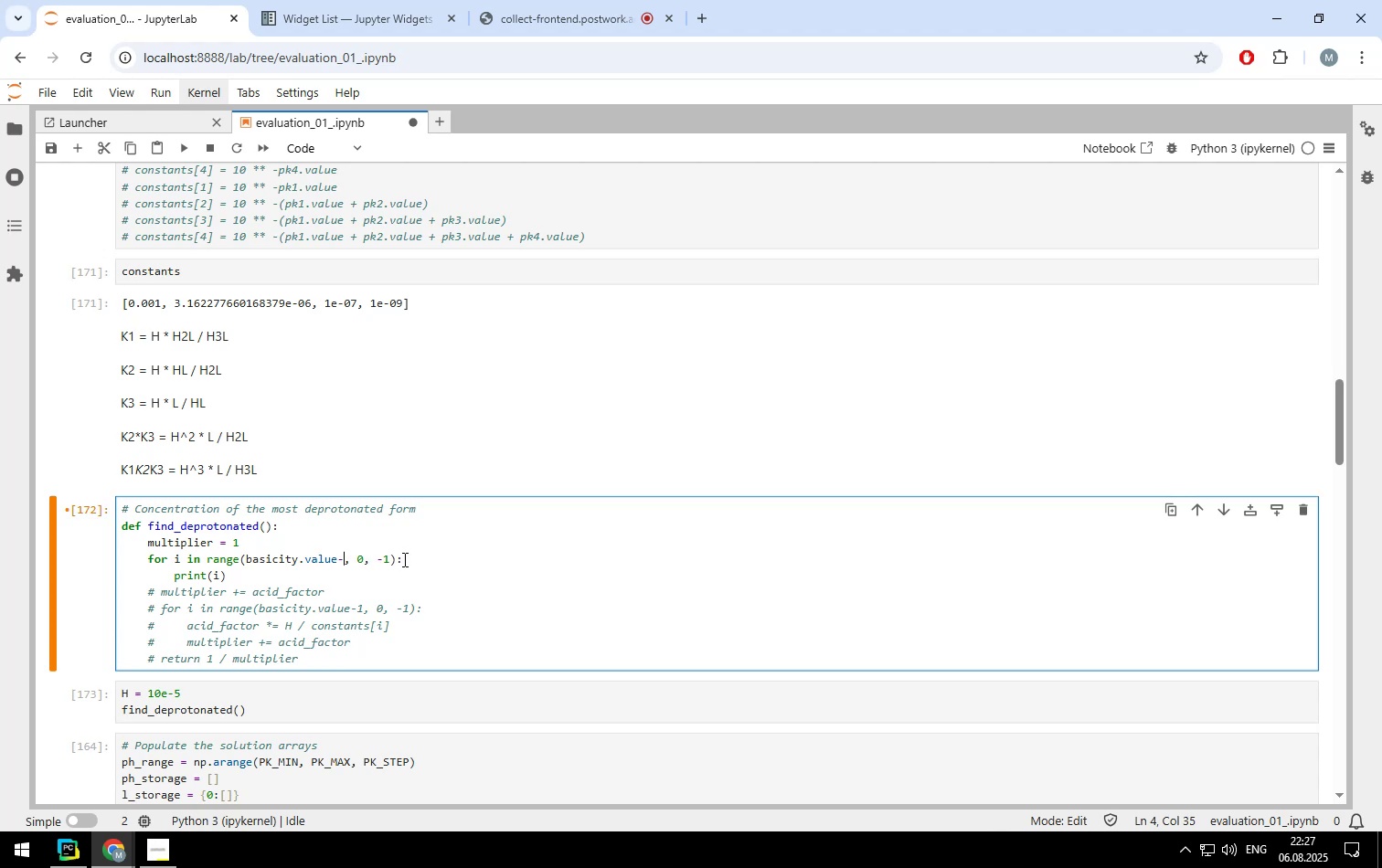 
key(Backspace)
 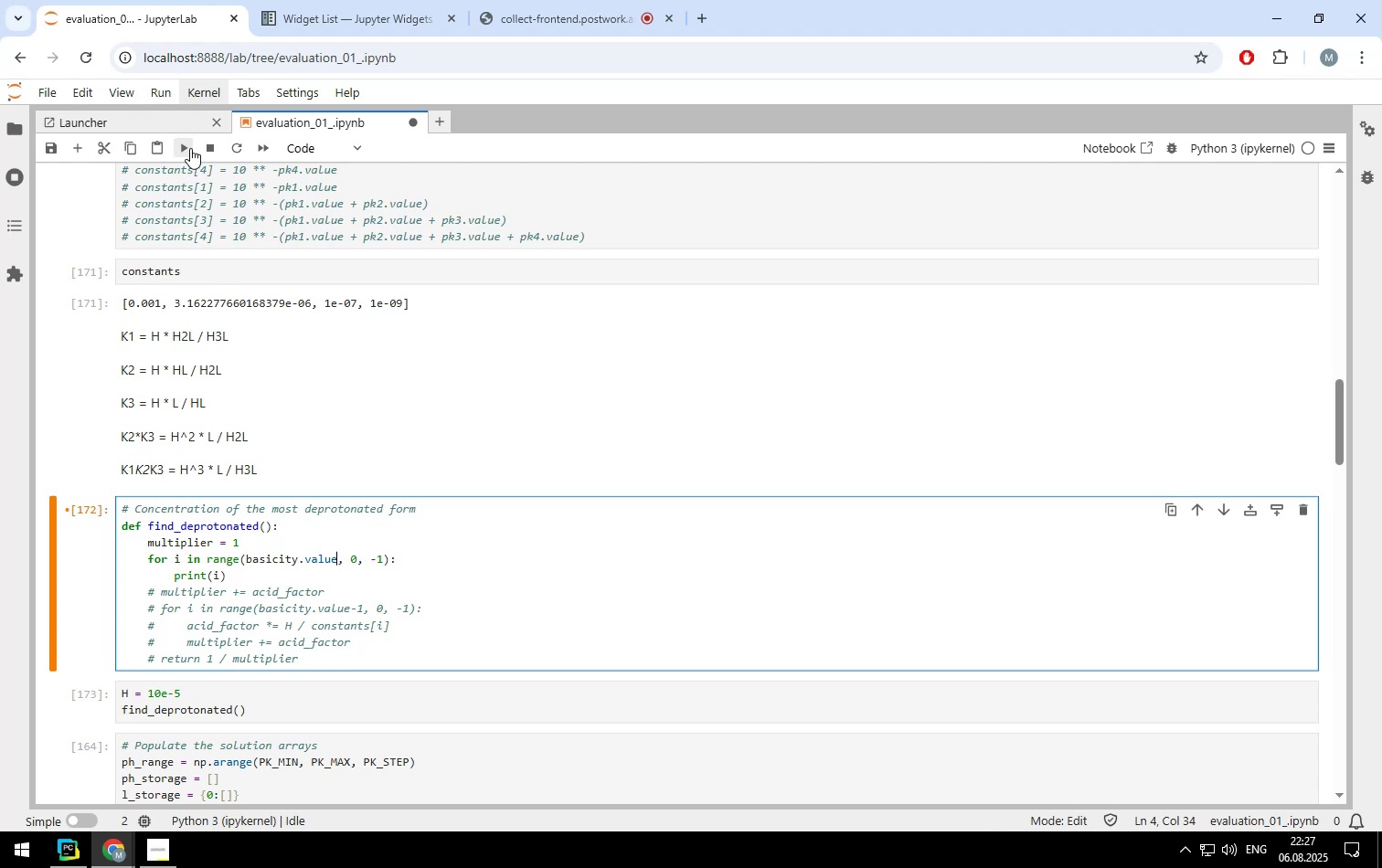 
left_click([187, 144])
 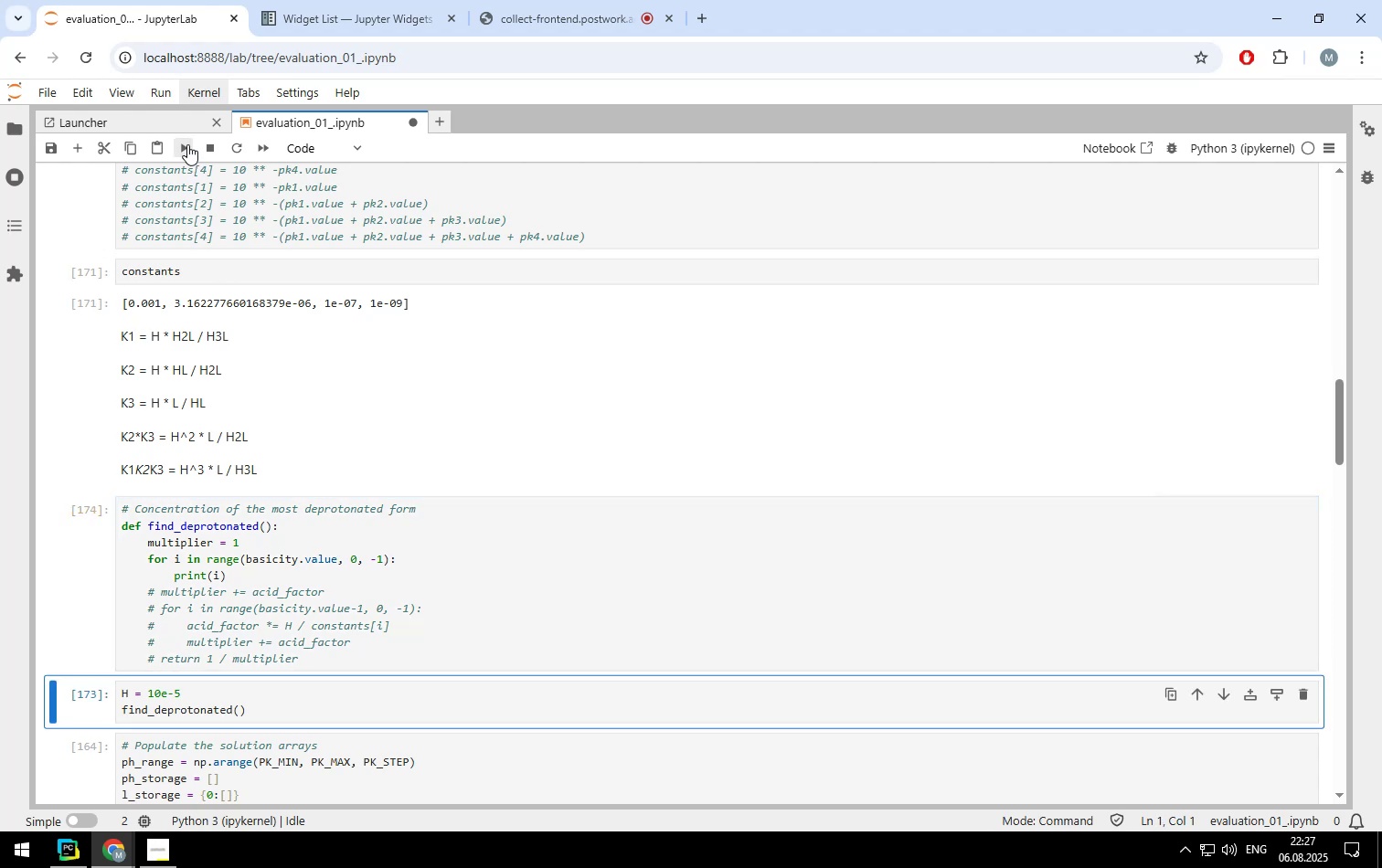 
left_click([187, 144])
 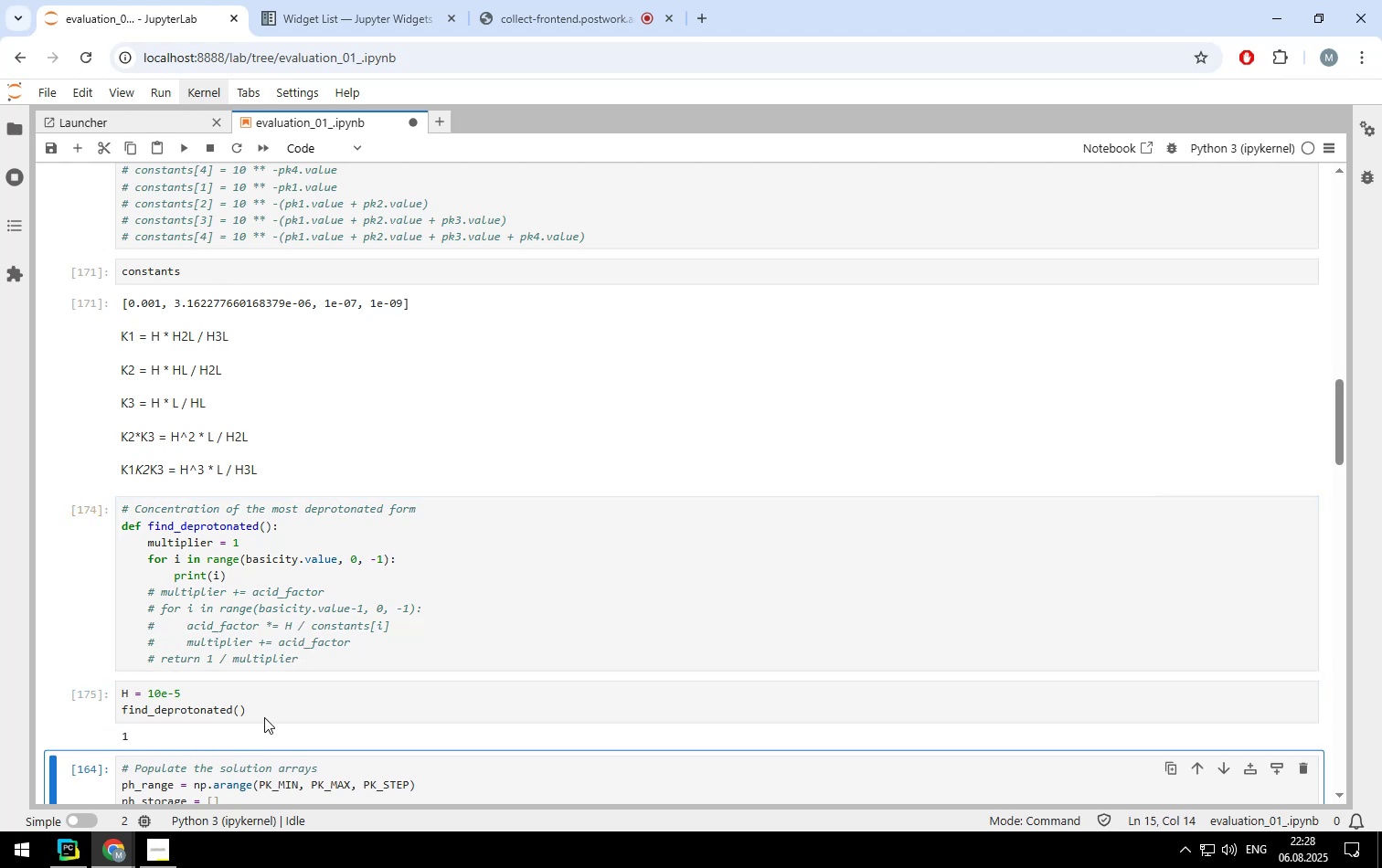 
wait(6.87)
 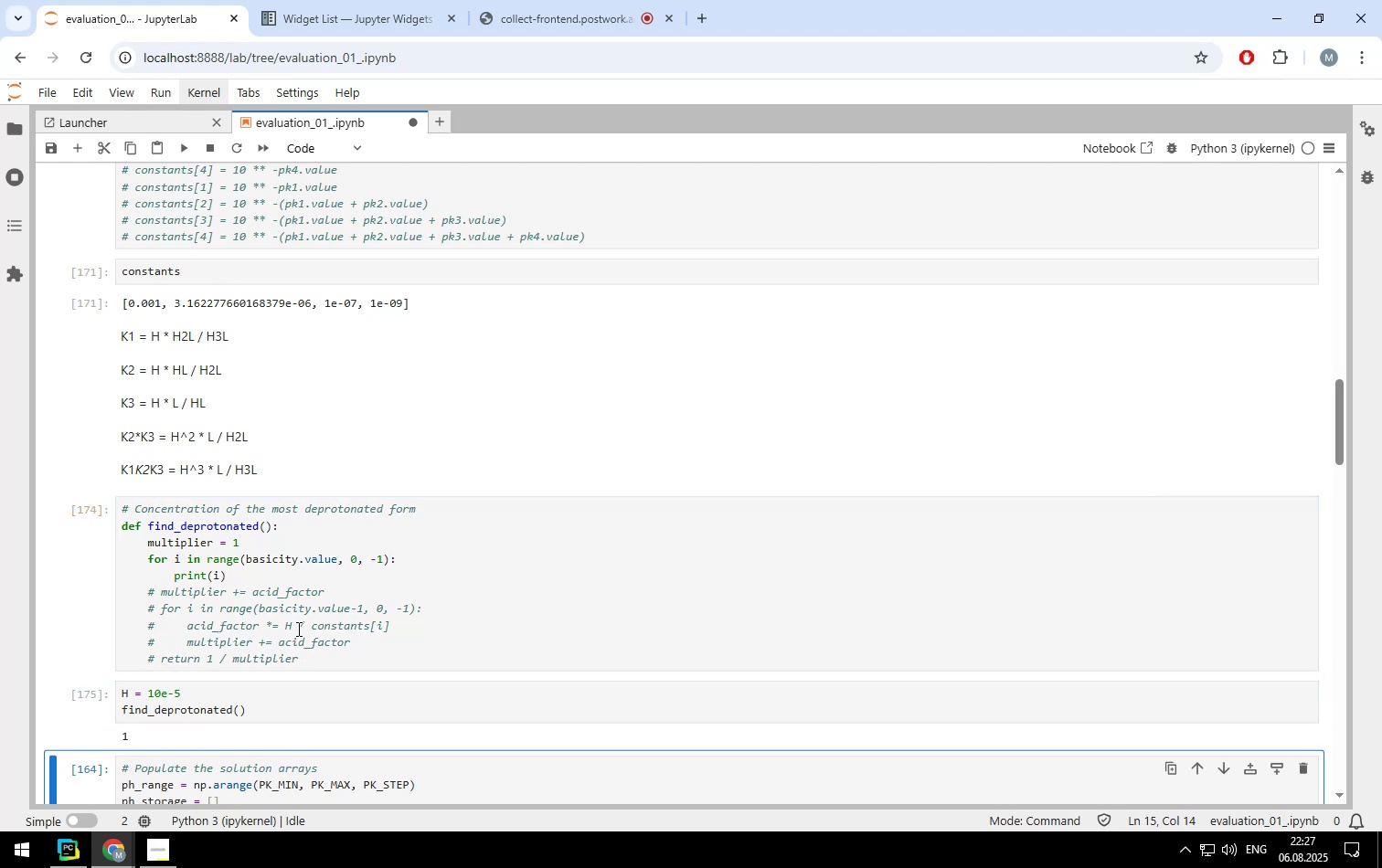 
left_click([229, 571])
 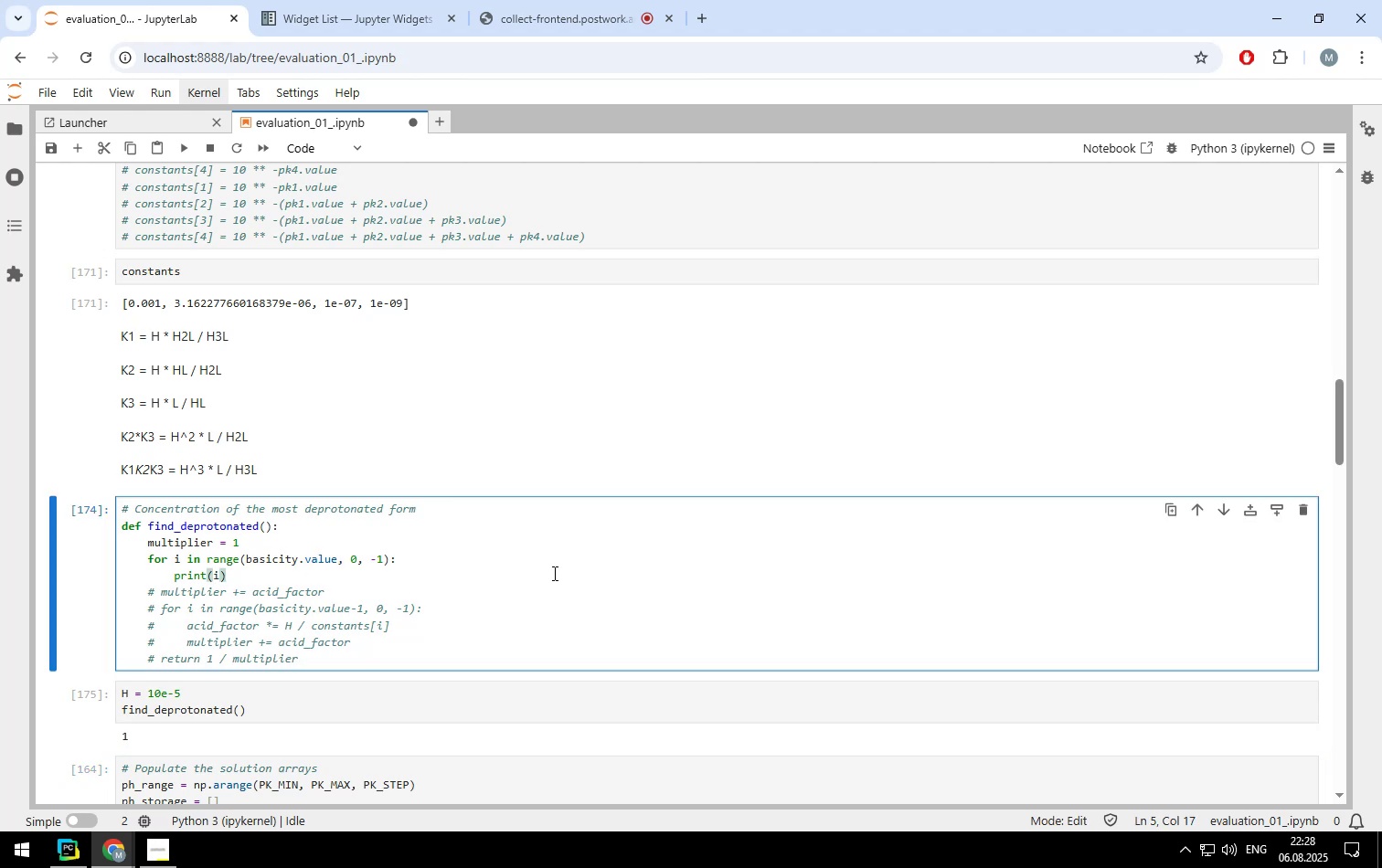 
scroll: coordinate [547, 575], scroll_direction: none, amount: 0.0
 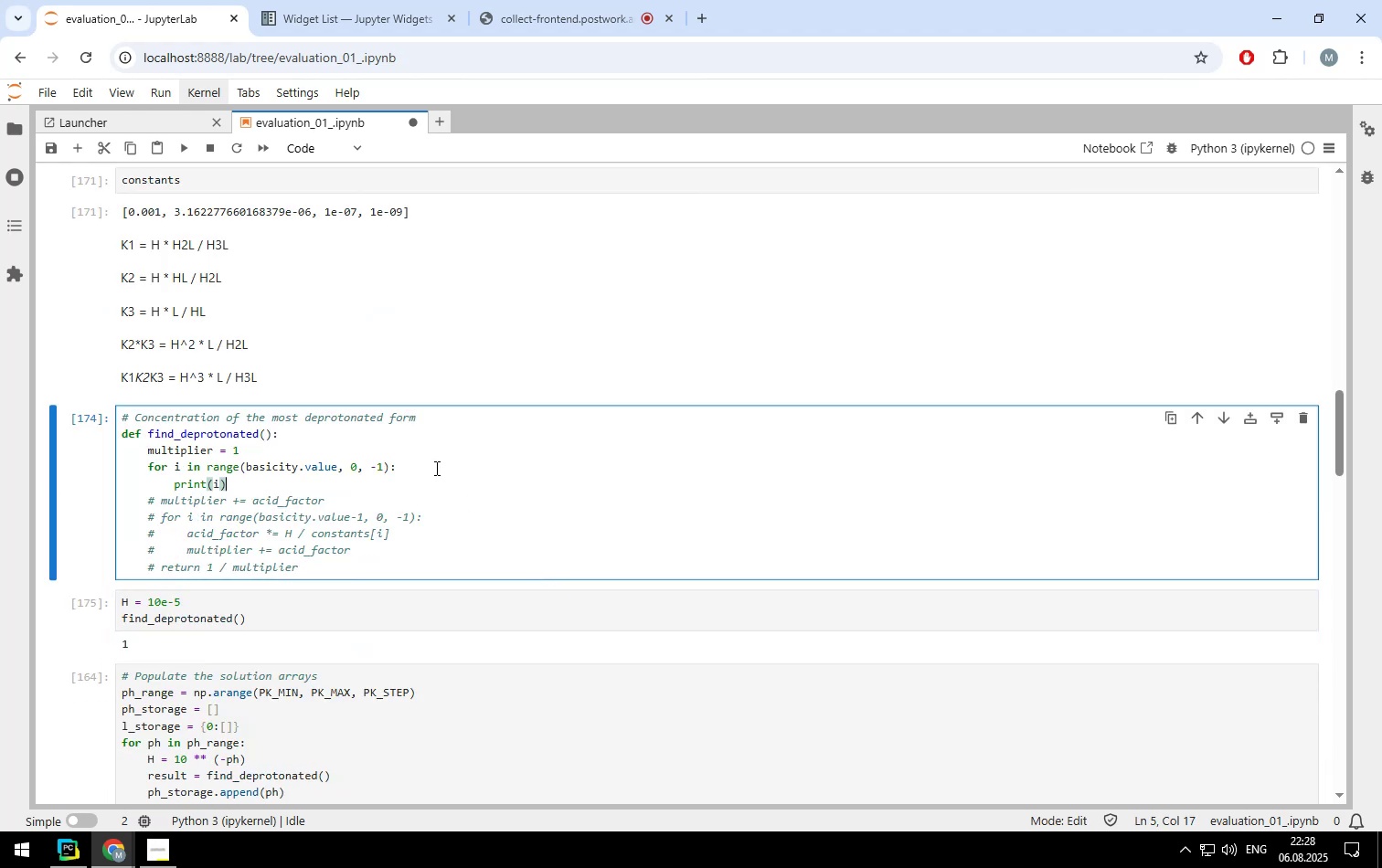 
key(Backspace)
 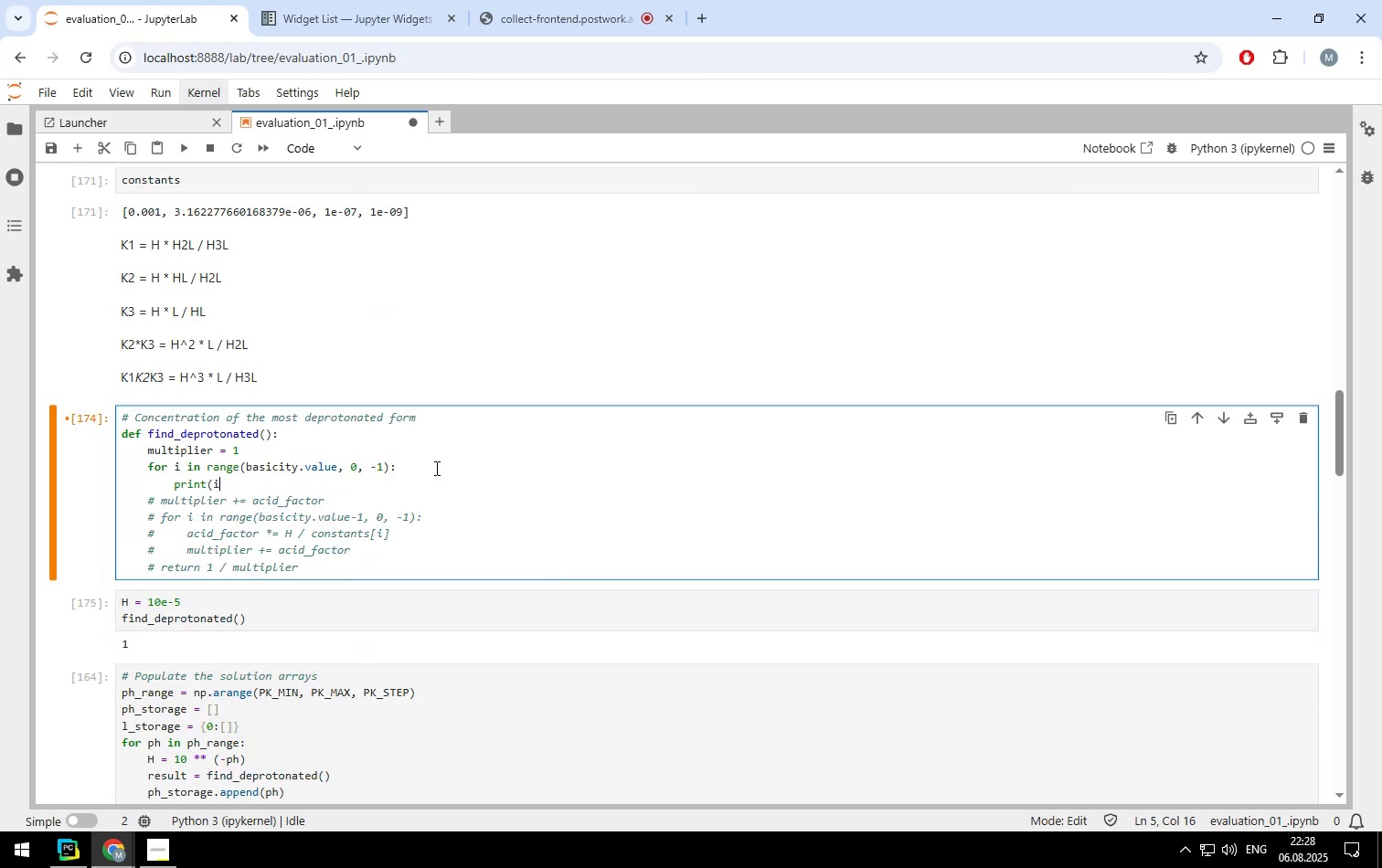 
key(Backspace)
 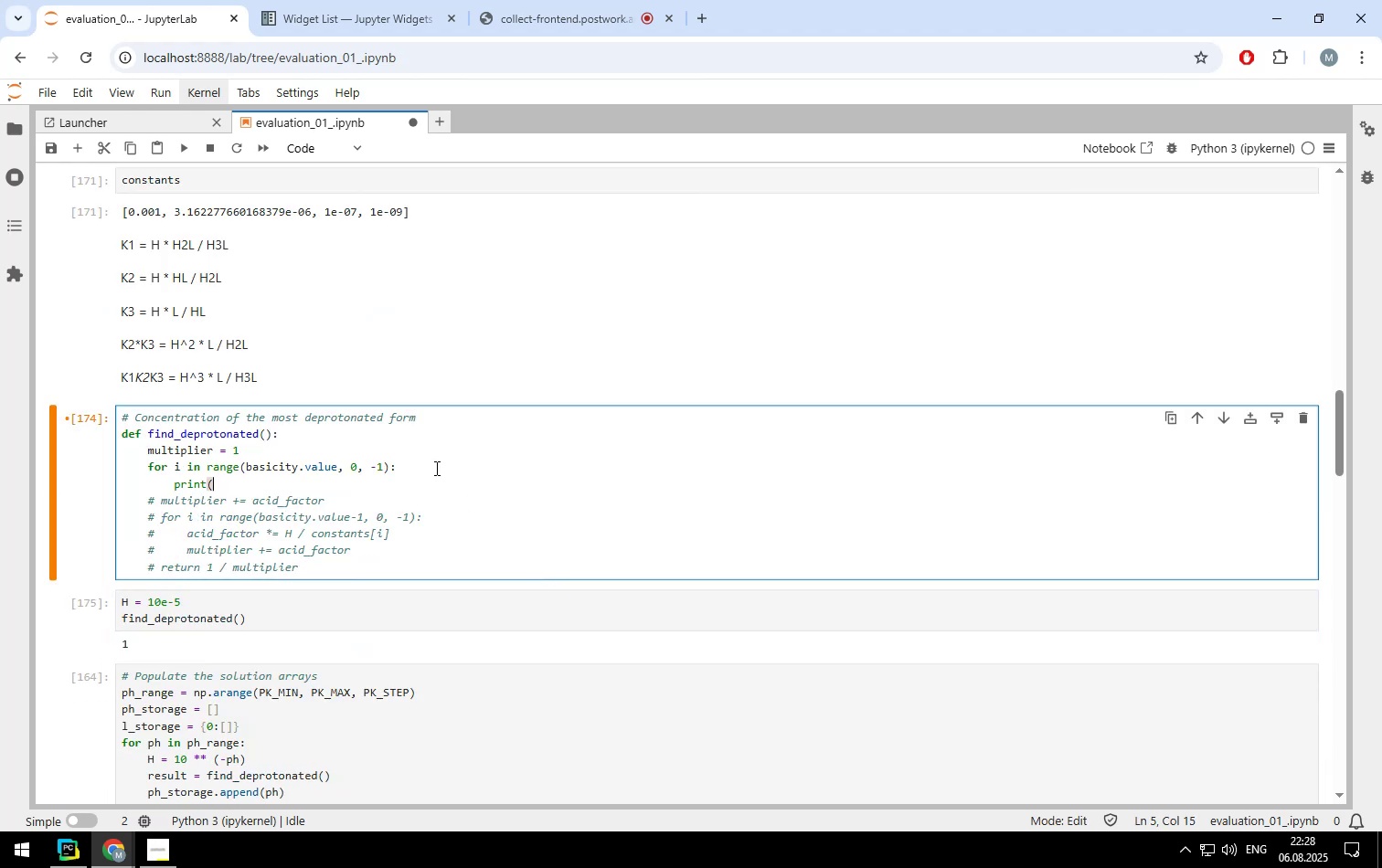 
key(Backspace)
 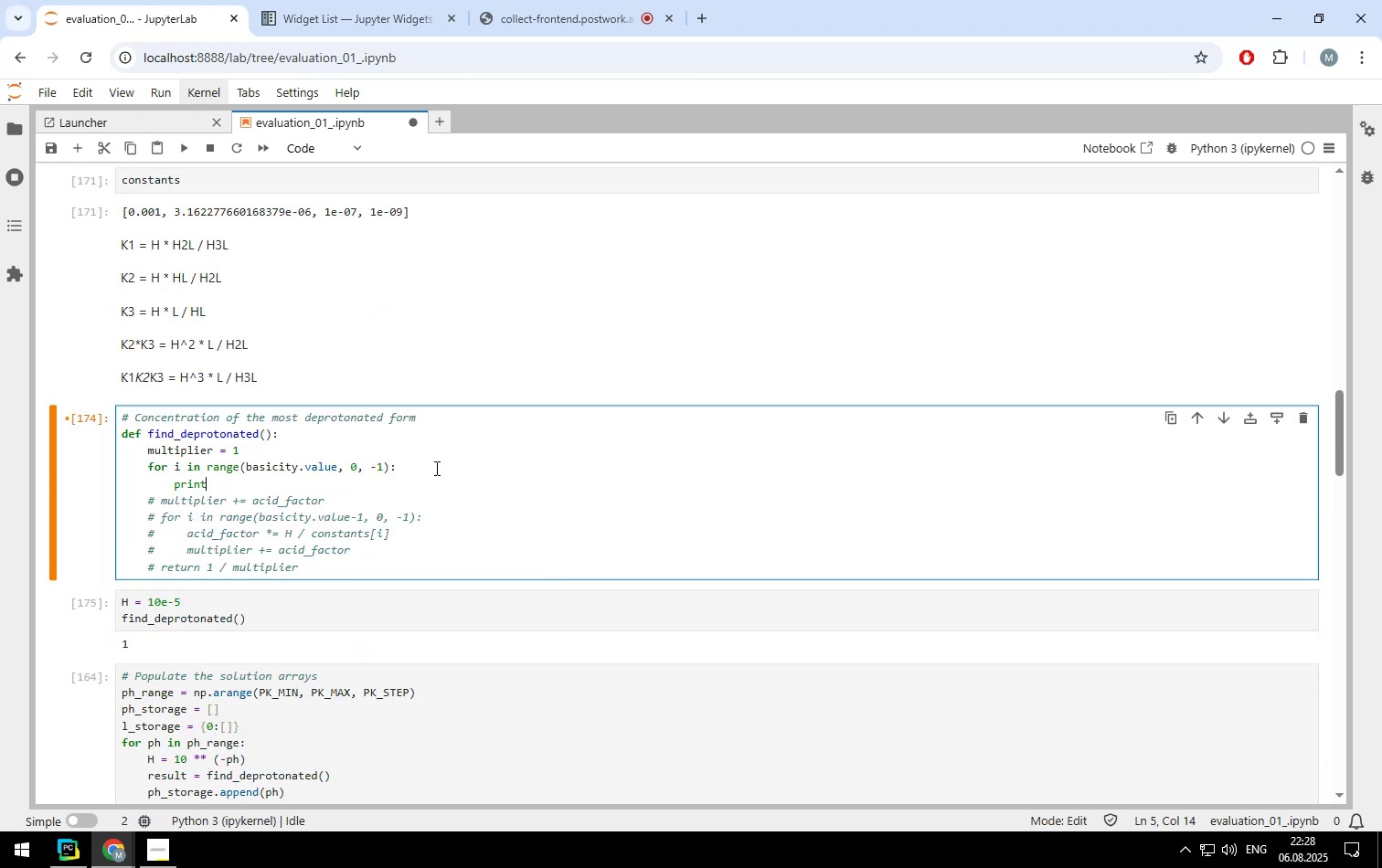 
key(Backspace)
 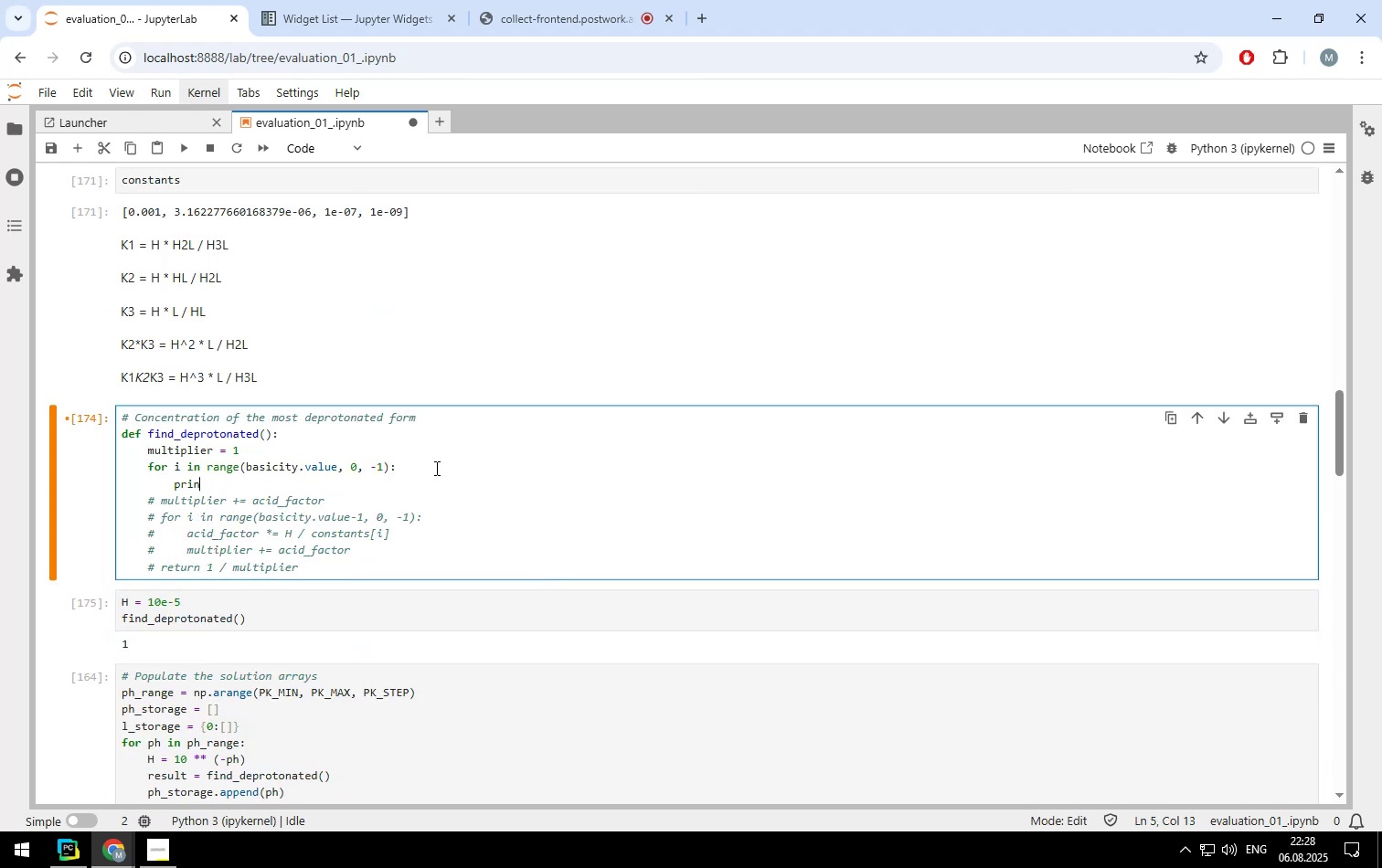 
key(Backspace)
 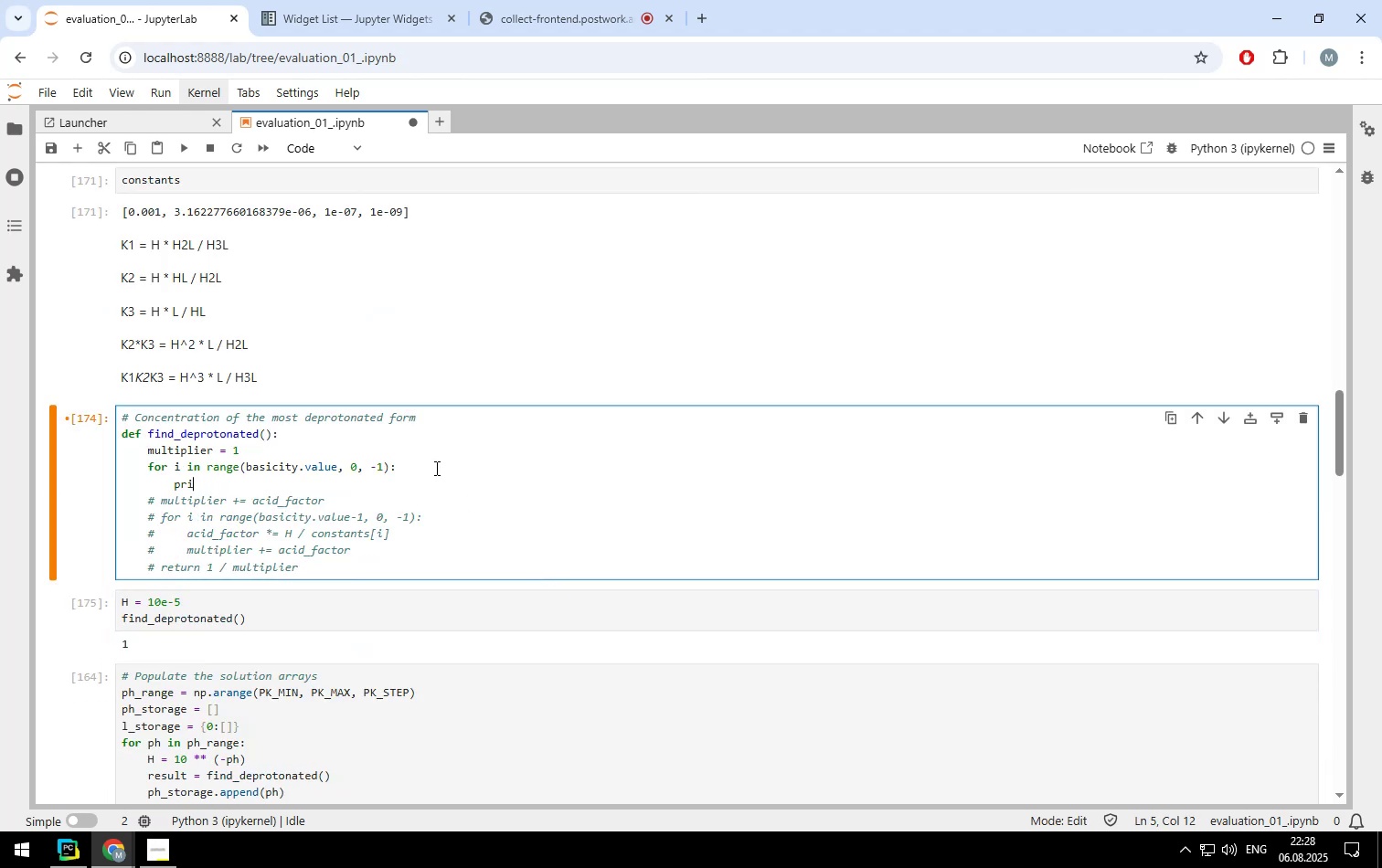 
key(Backspace)
 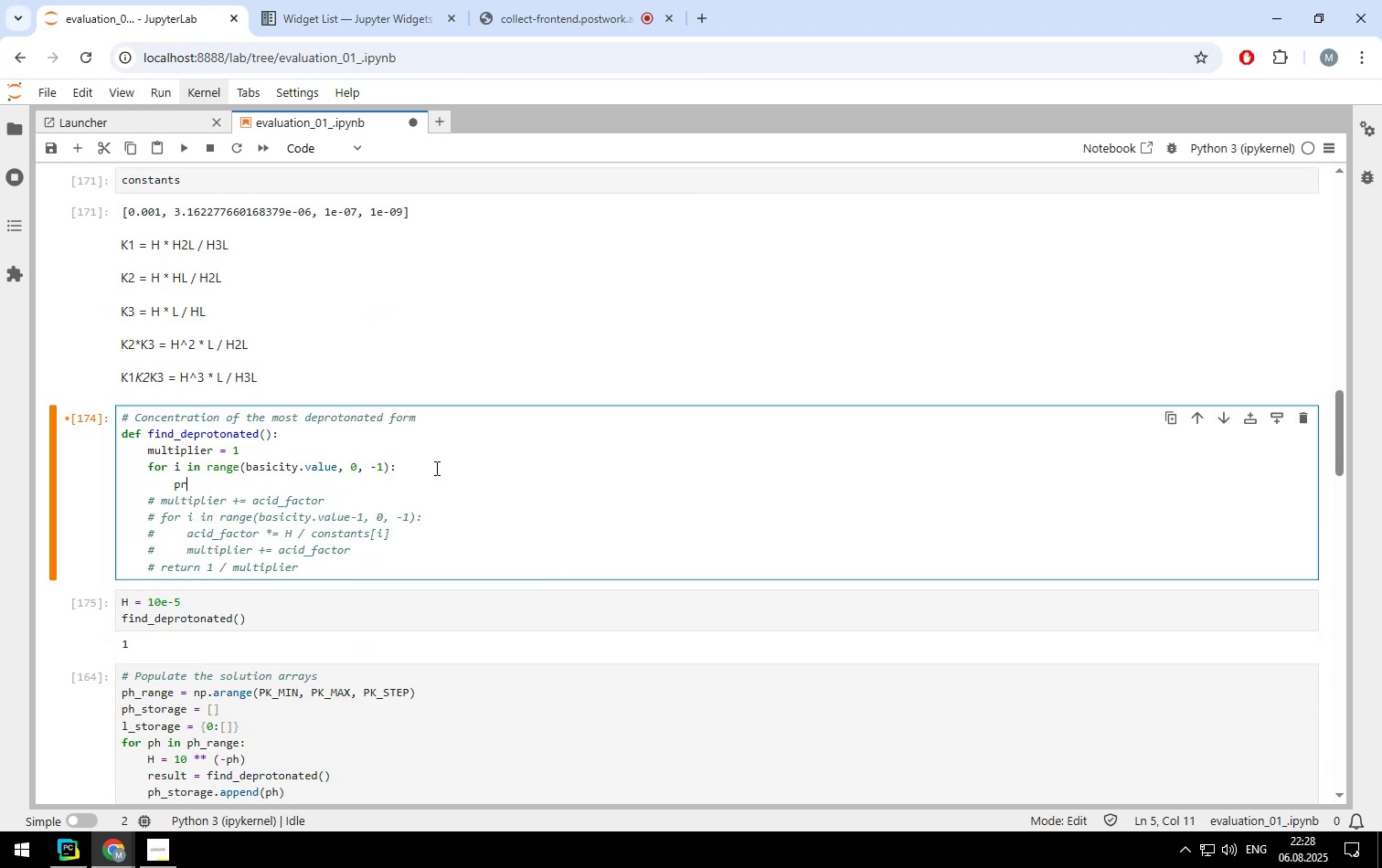 
key(Backspace)
 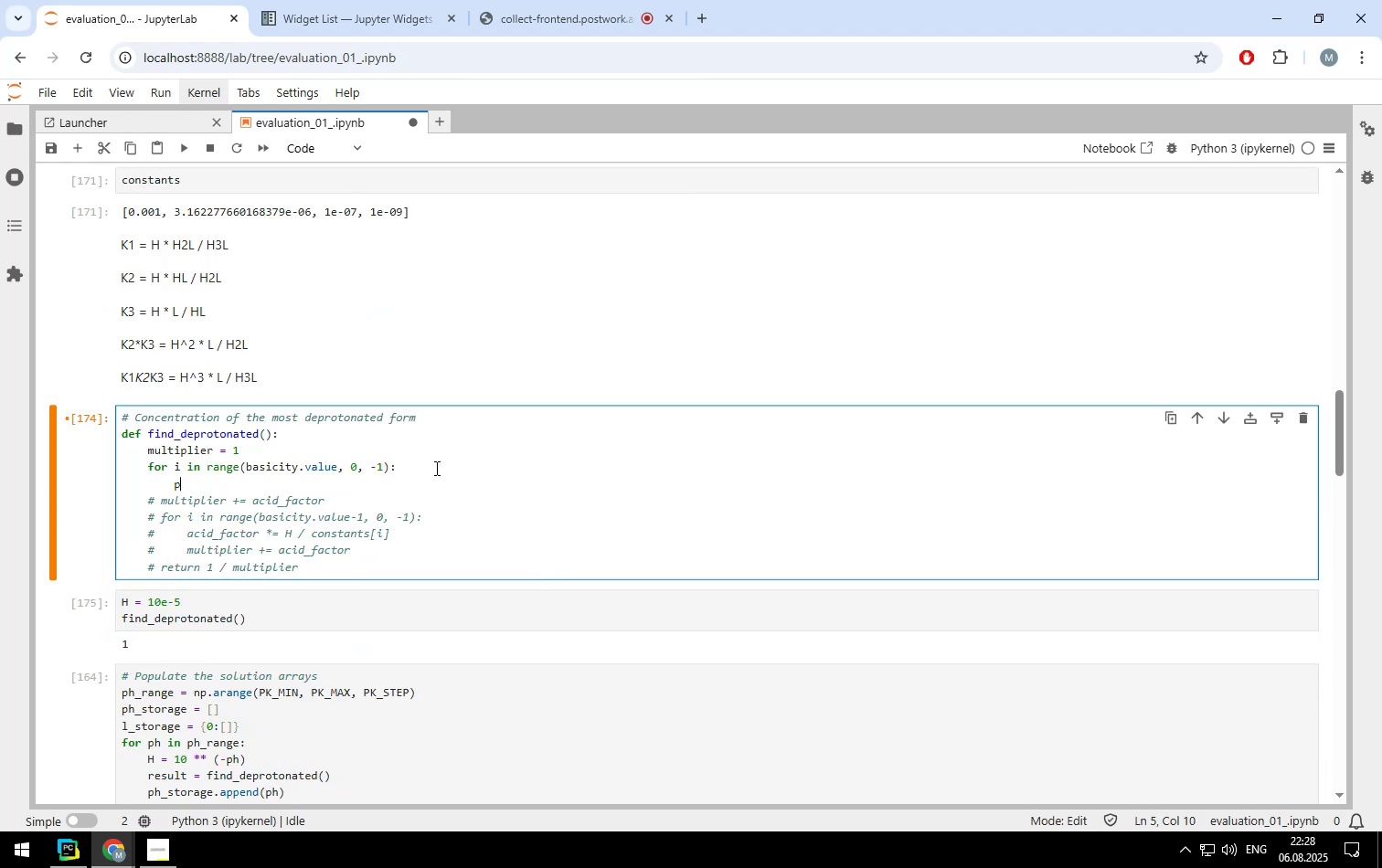 
key(Backspace)
 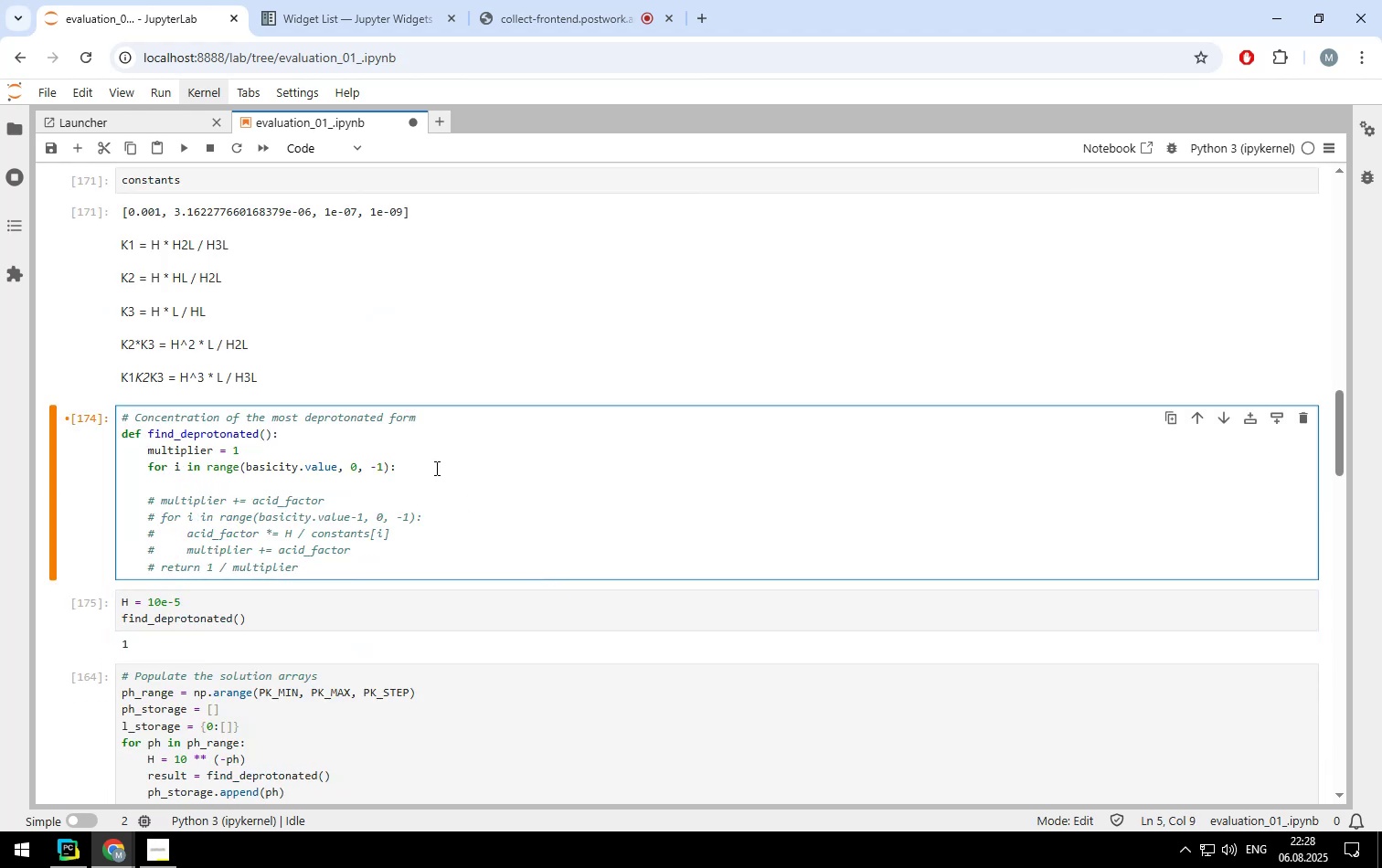 
type(print(i))
 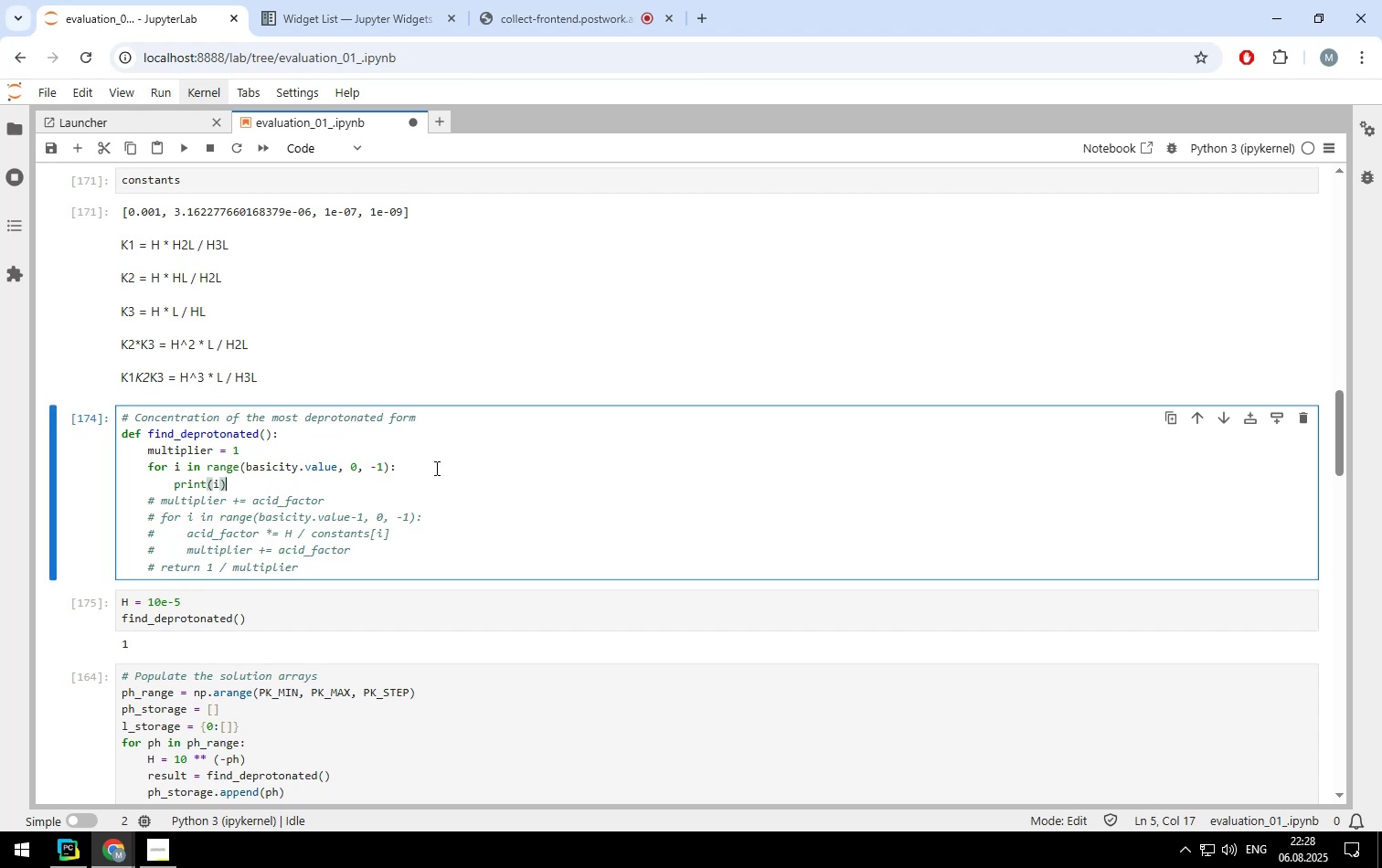 
scroll: coordinate [335, 418], scroll_direction: up, amount: 4.0
 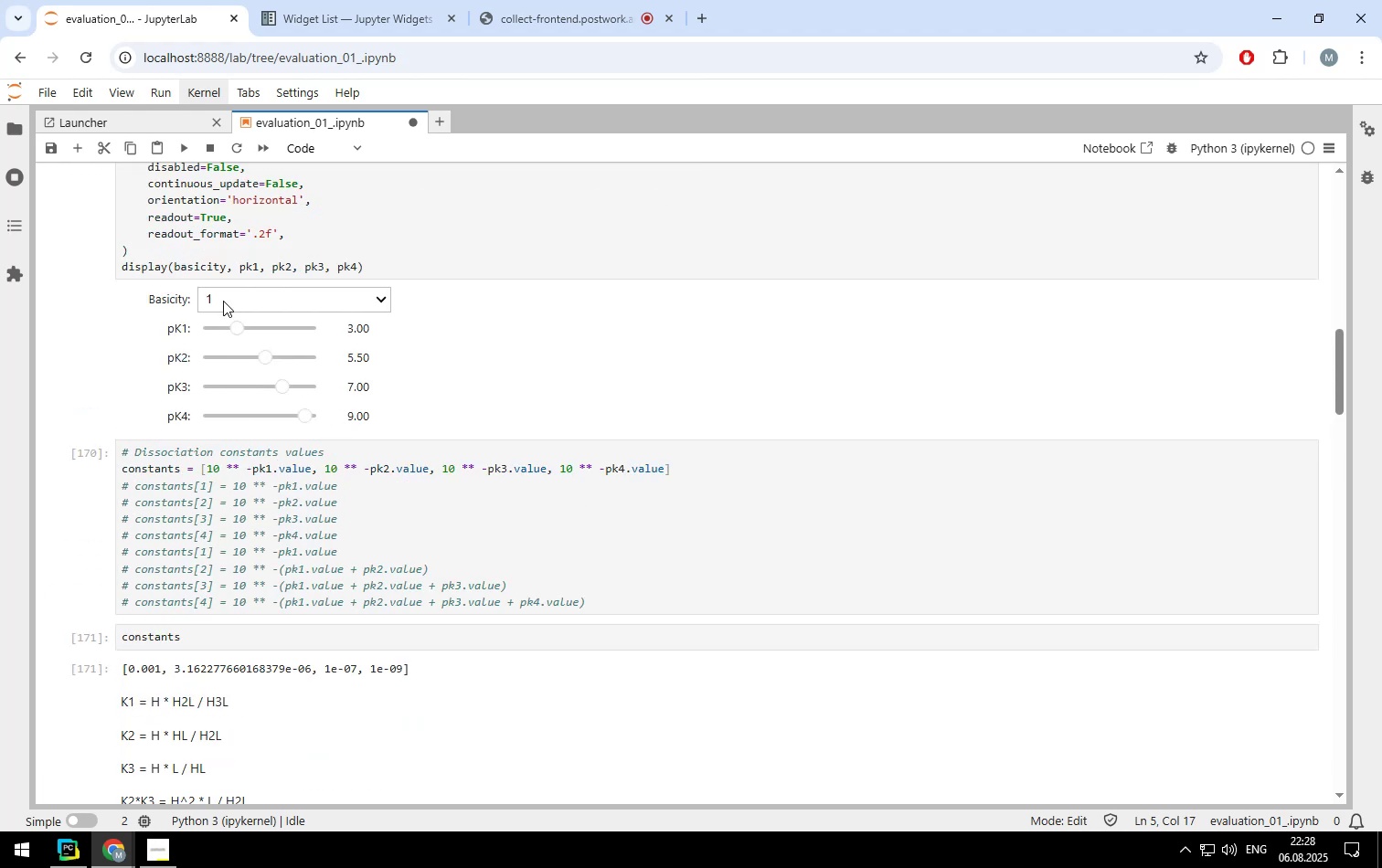 
left_click([223, 291])
 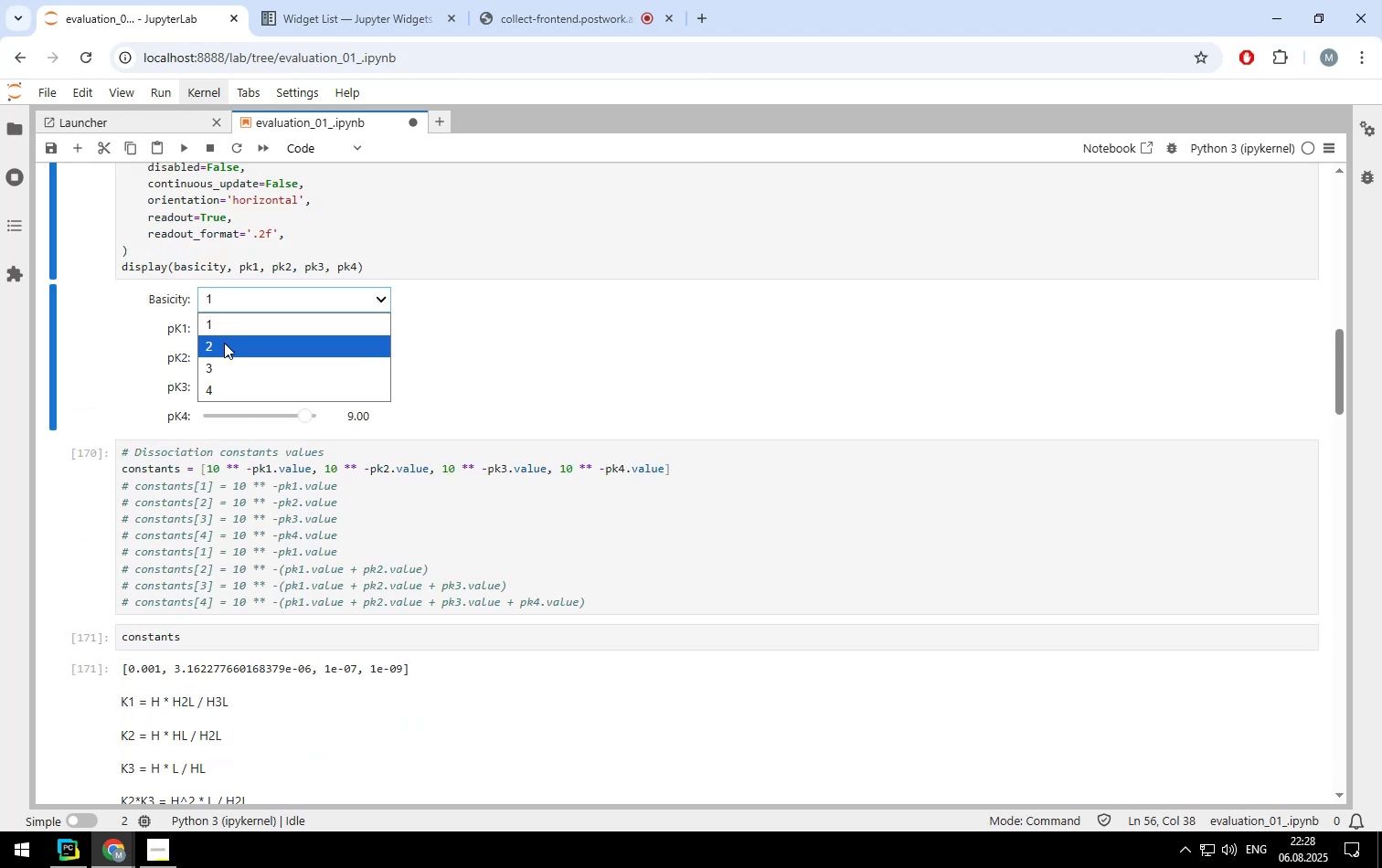 
left_click([224, 344])
 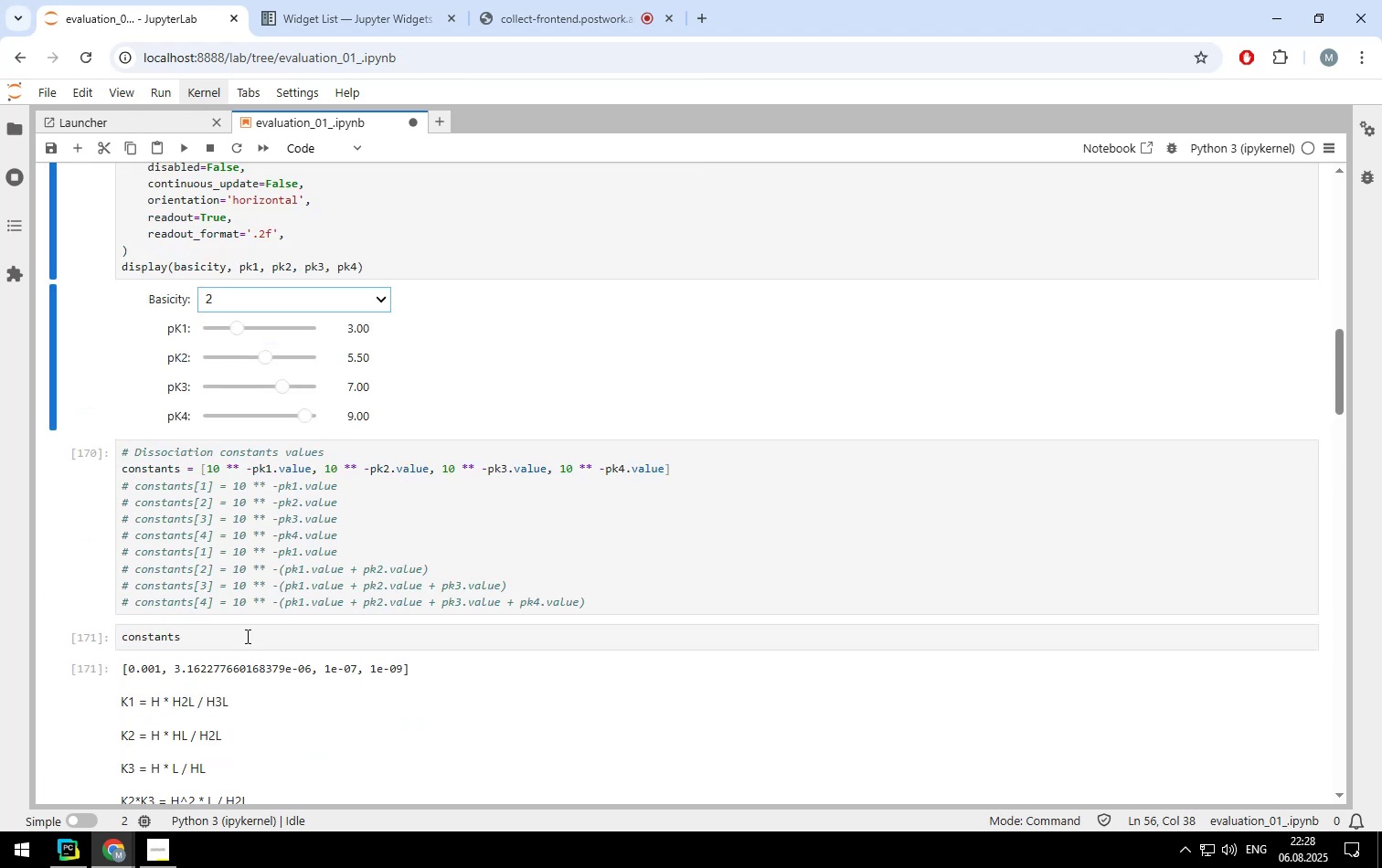 
scroll: coordinate [268, 710], scroll_direction: down, amount: 3.0
 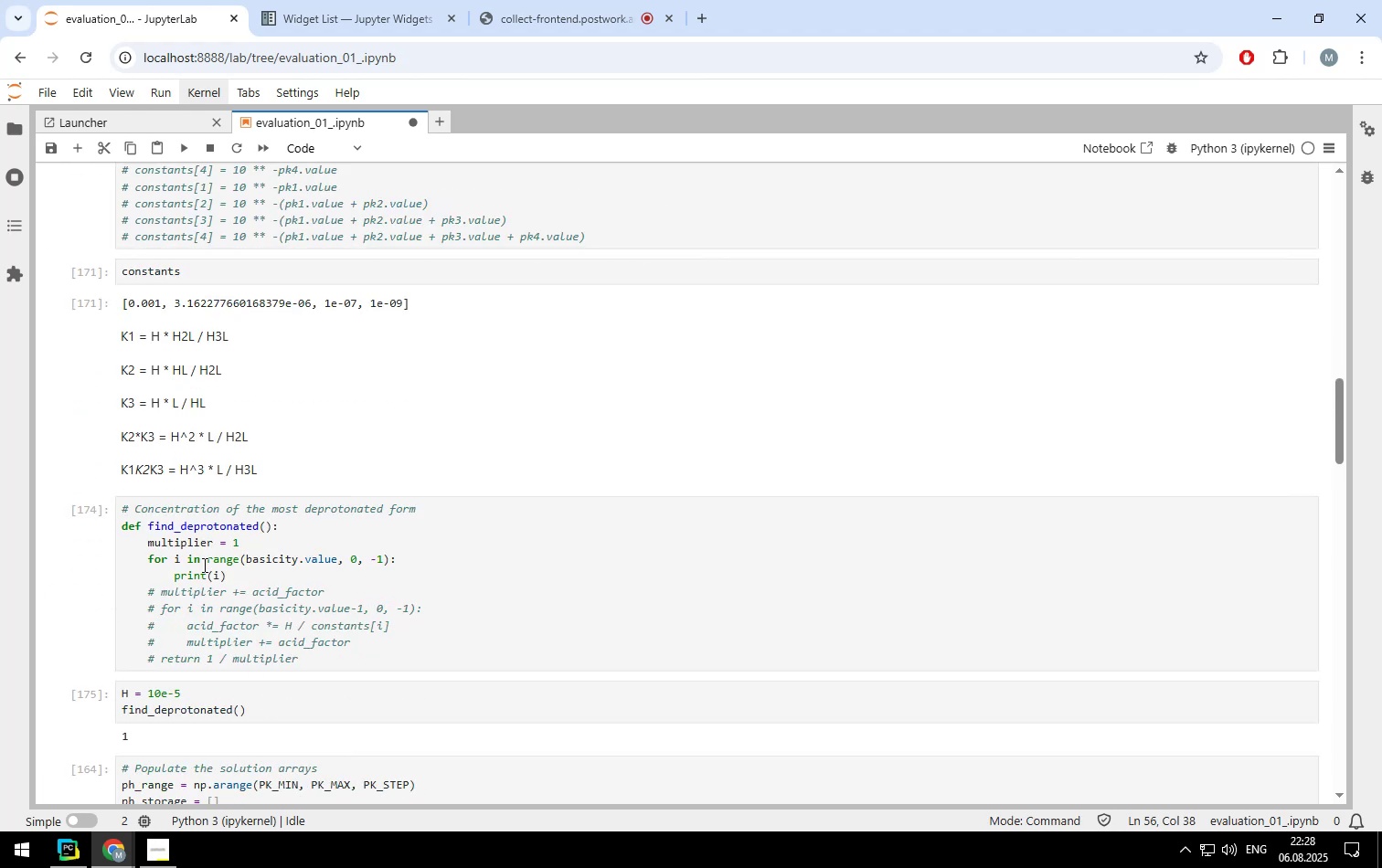 
left_click([203, 561])
 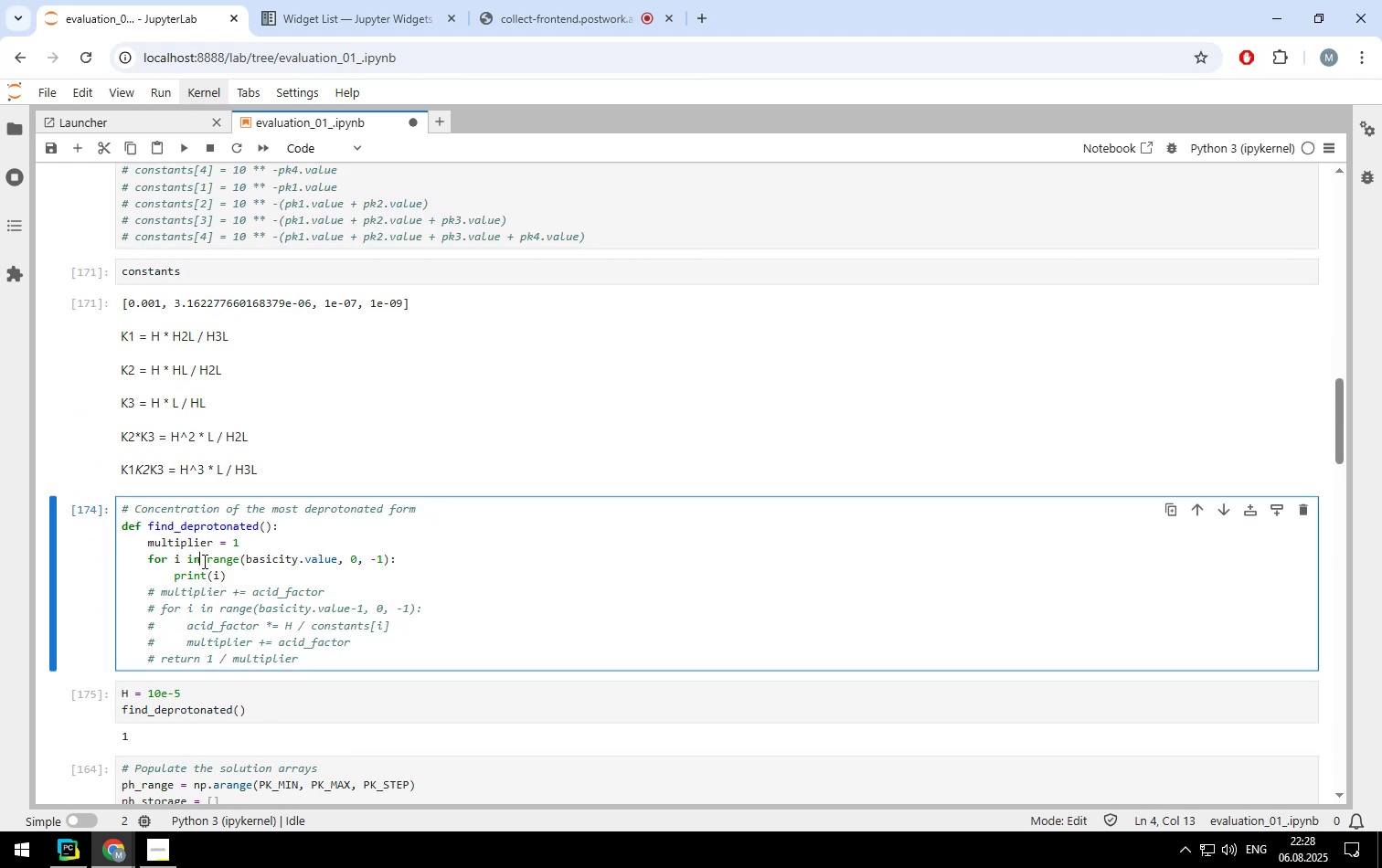 
key(Shift+Enter)
 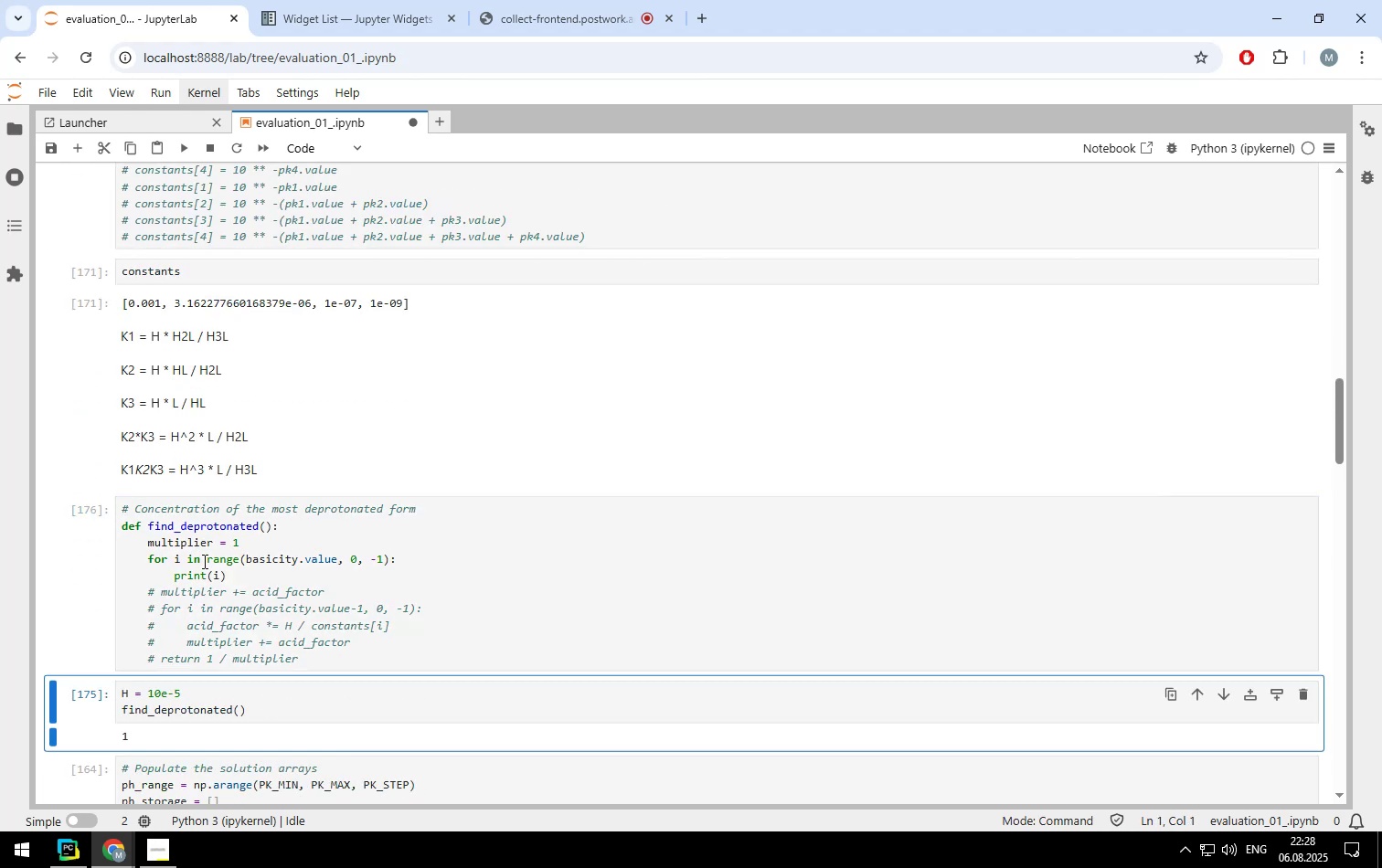 
key(Shift+Enter)
 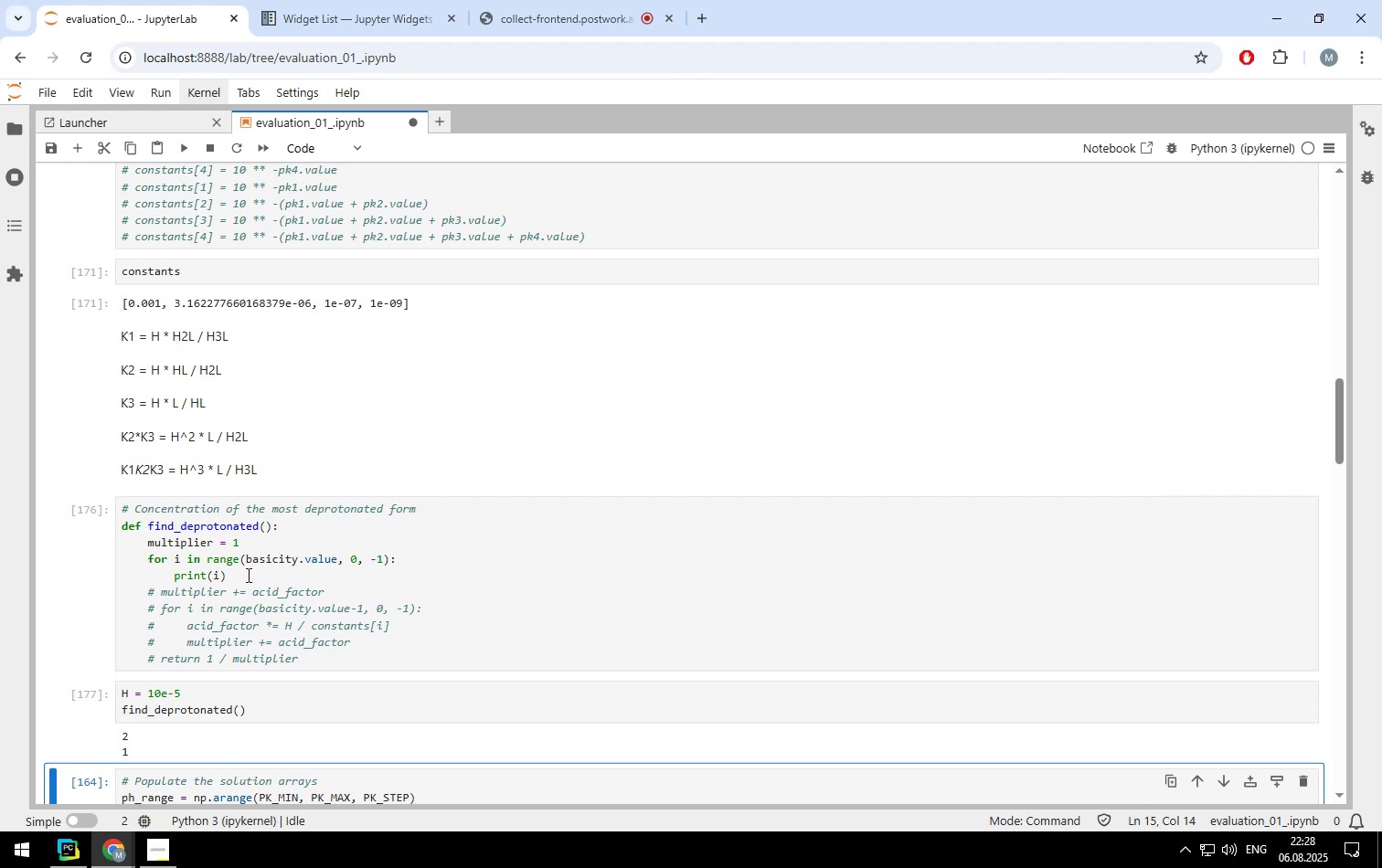 
wait(5.73)
 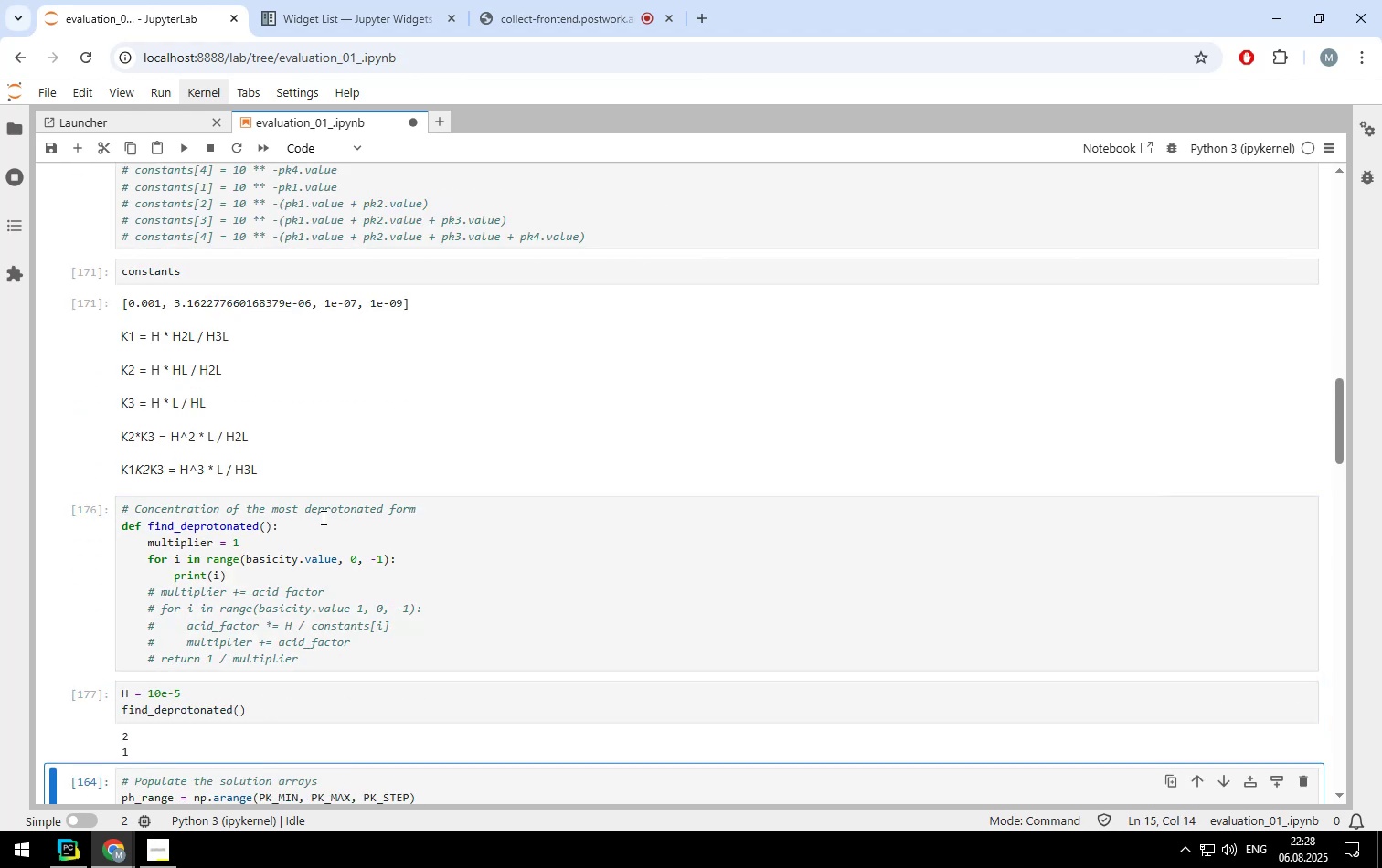 
left_click([247, 545])
 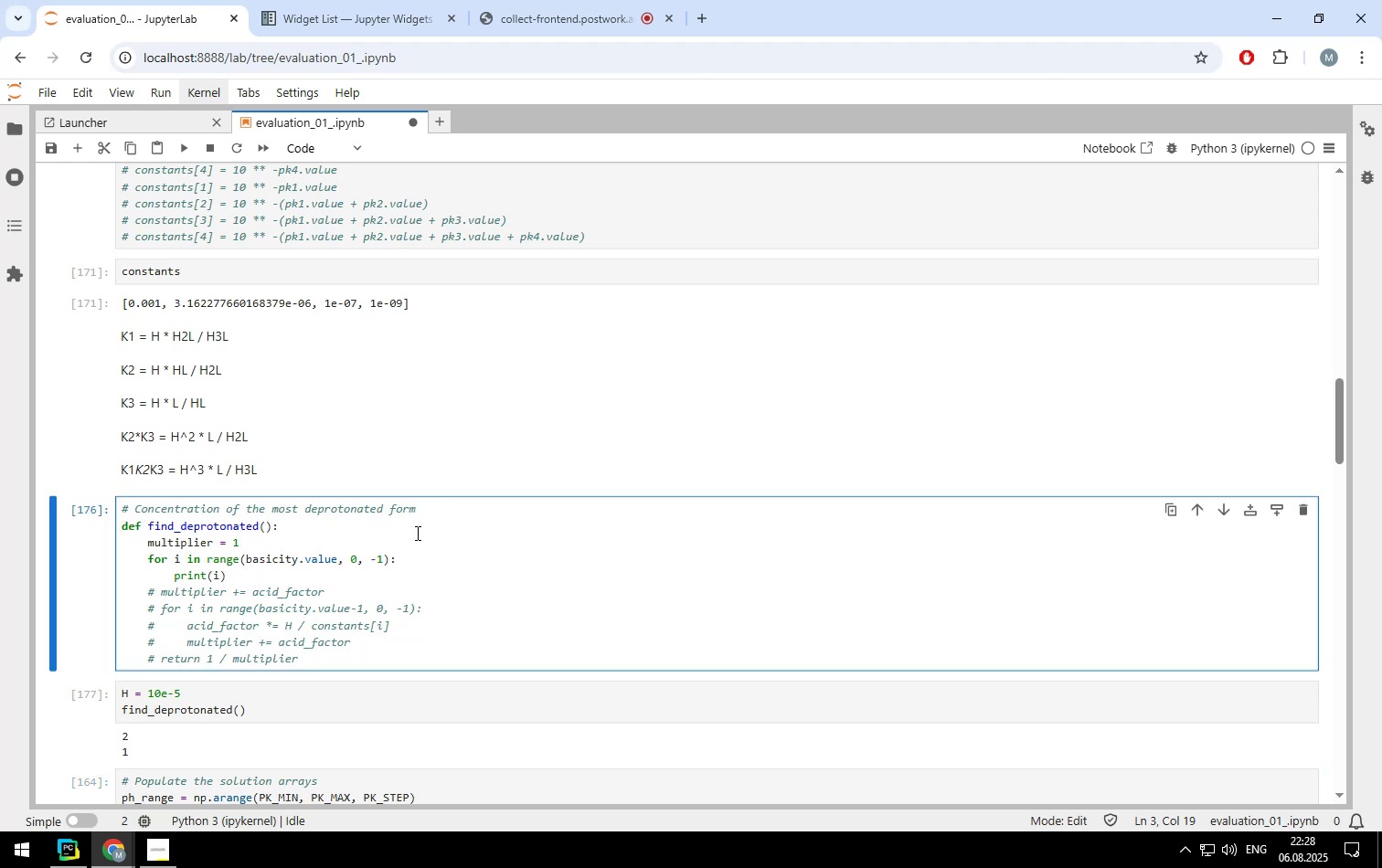 
key(Enter)
 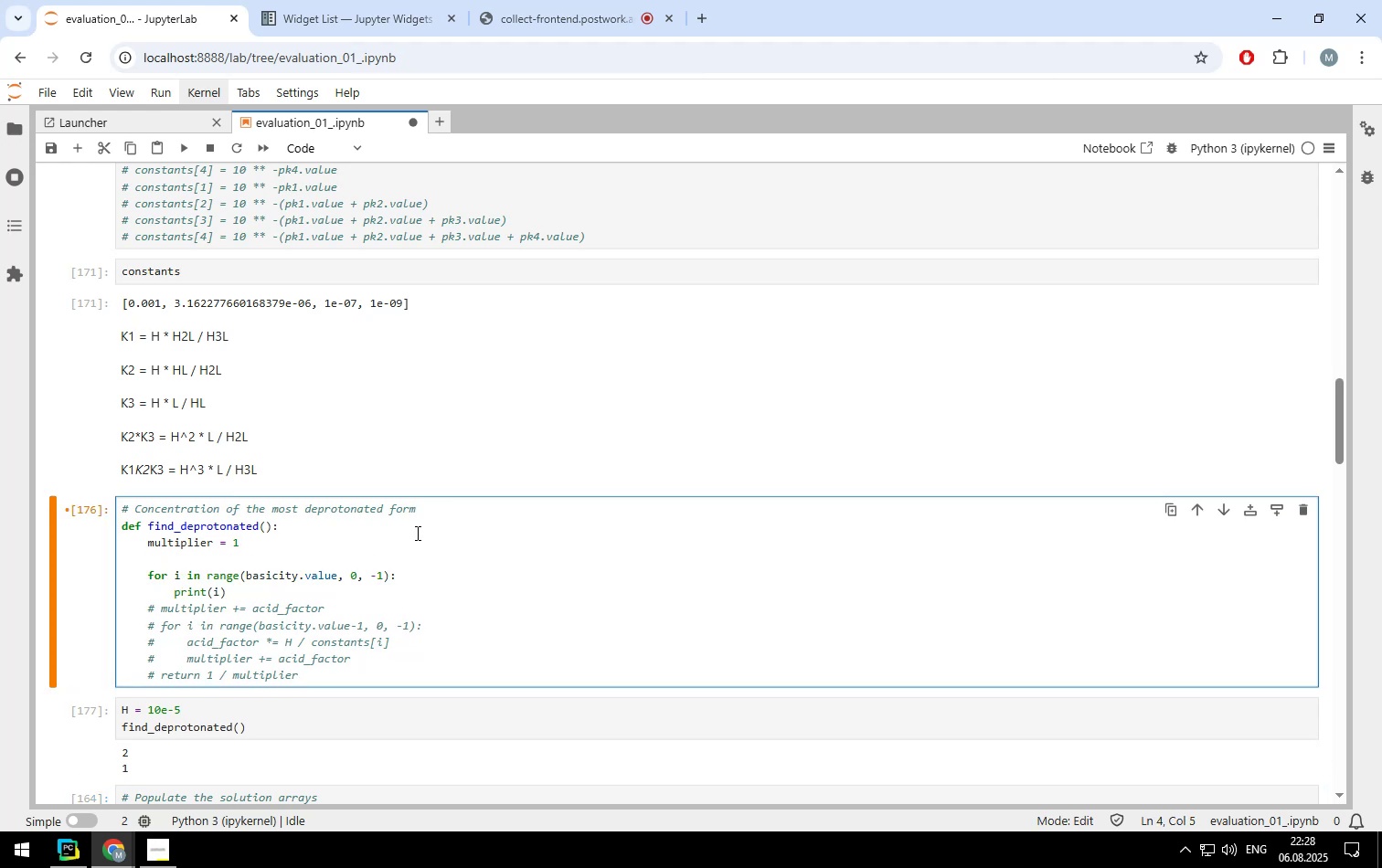 
type(corrector = 1)
 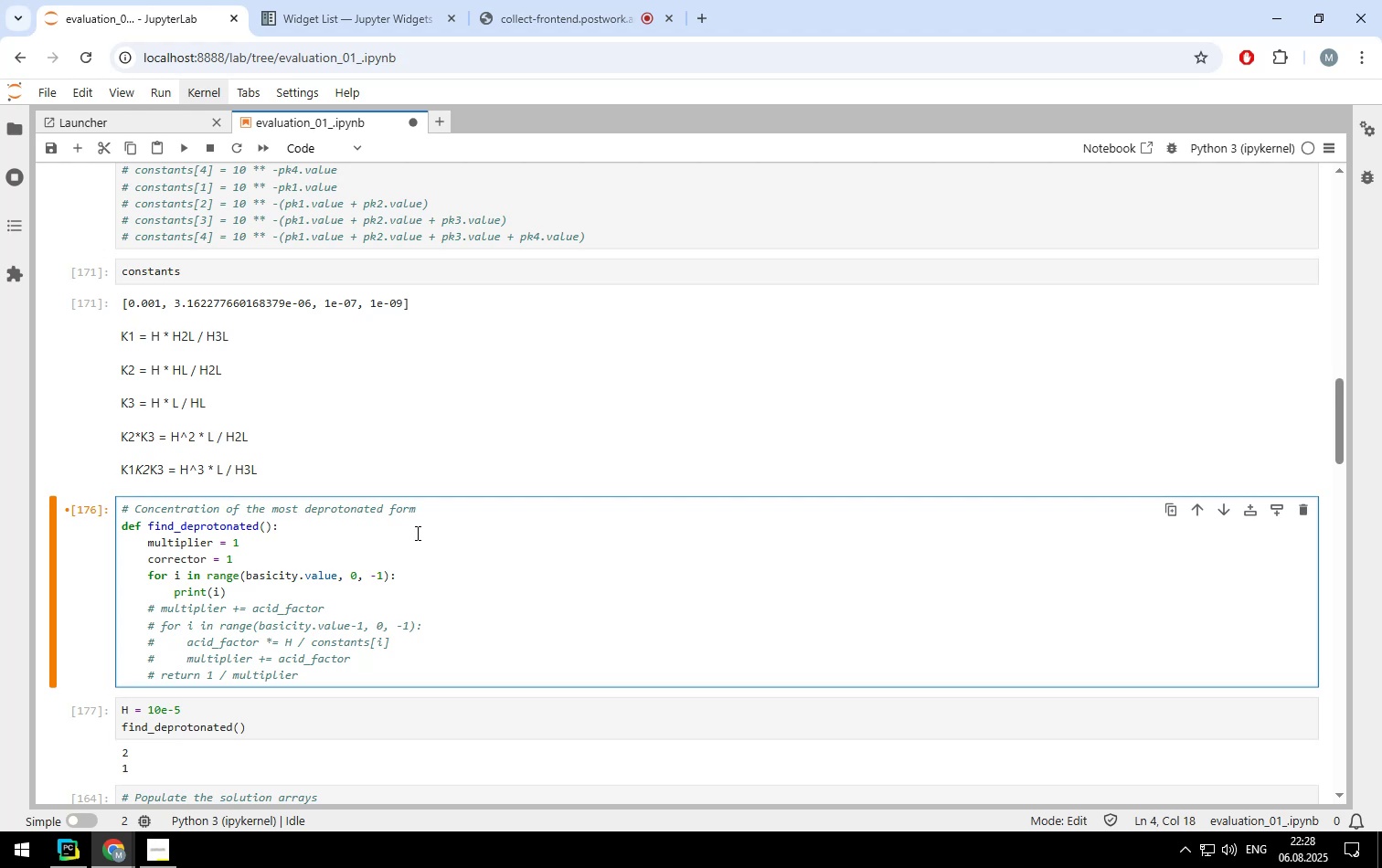 
key(ArrowDown)
 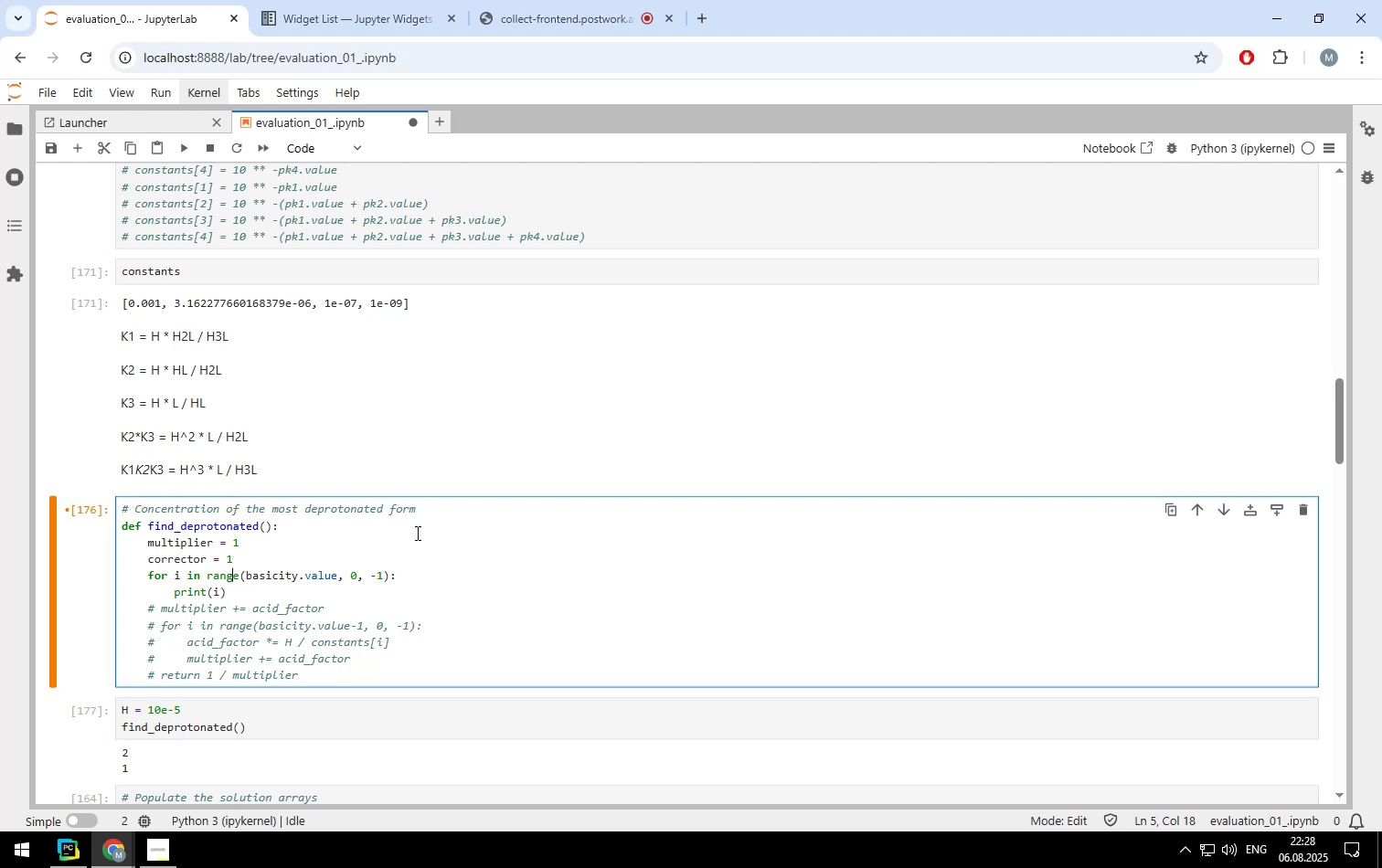 
key(ArrowDown)
 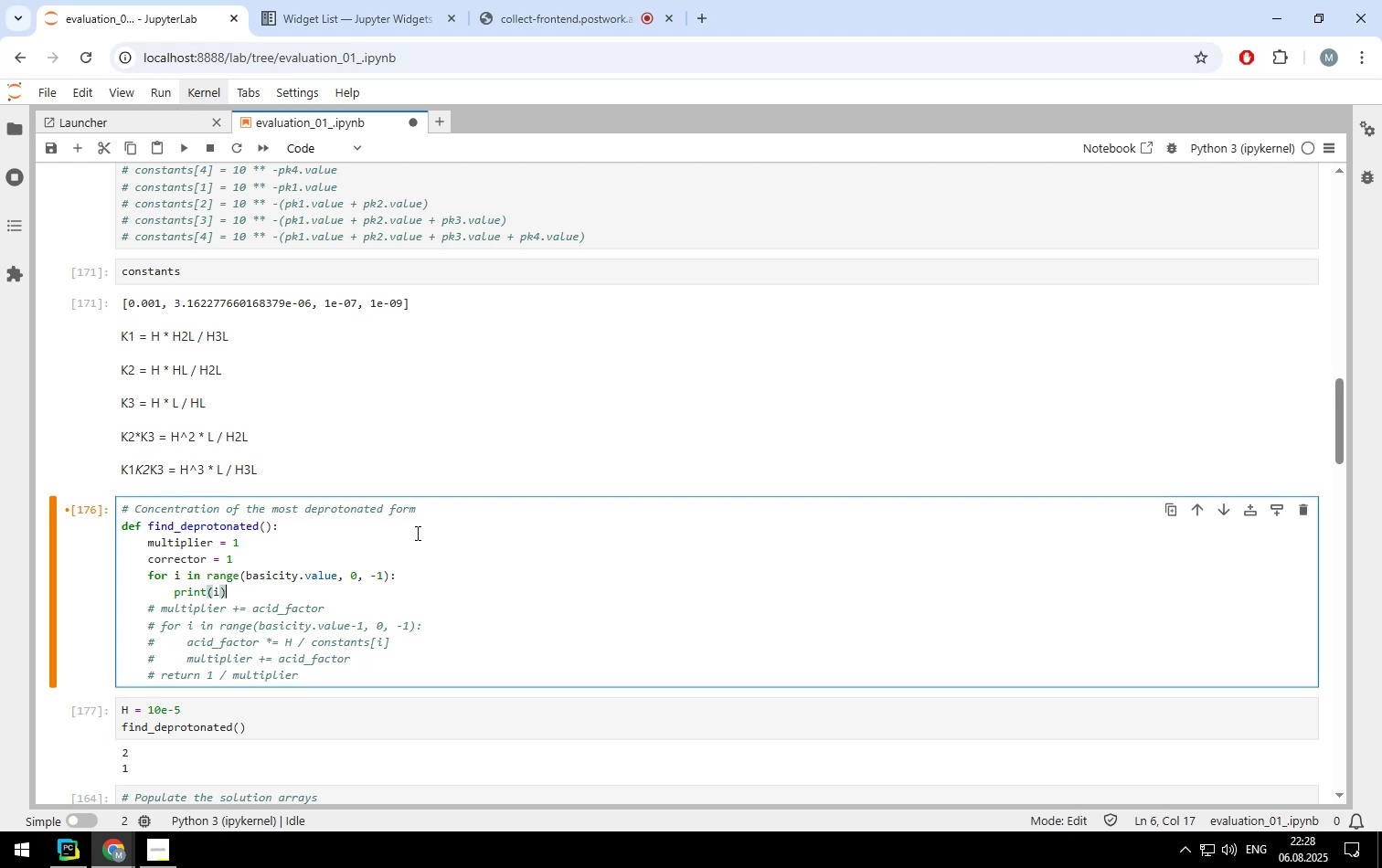 
key(Backspace)
key(Backspace)
key(Backspace)
key(Backspace)
key(Backspace)
key(Backspace)
key(Backspace)
key(Backspace)
type(corrector *= )
 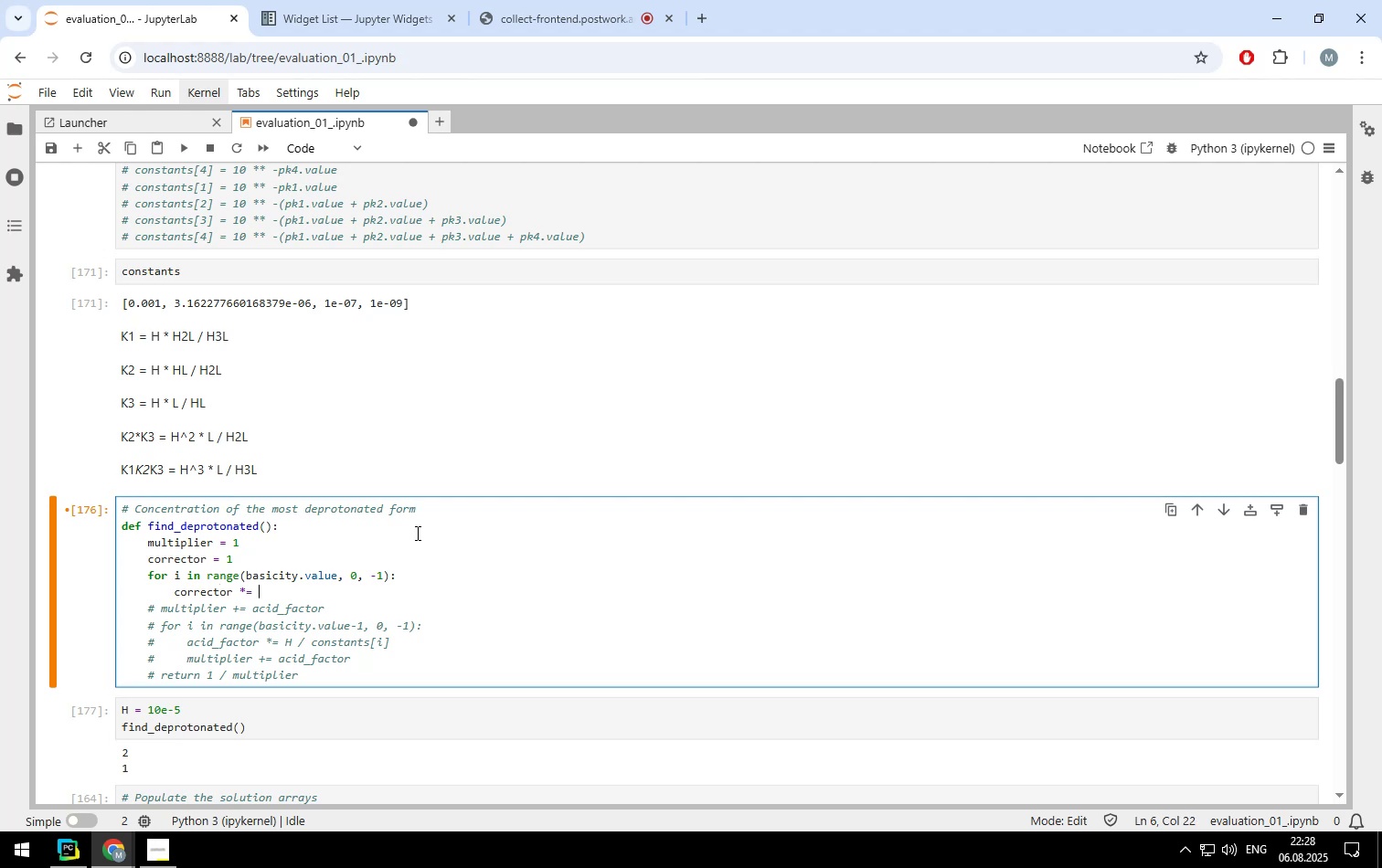 
scroll: coordinate [416, 533], scroll_direction: down, amount: 2.0
 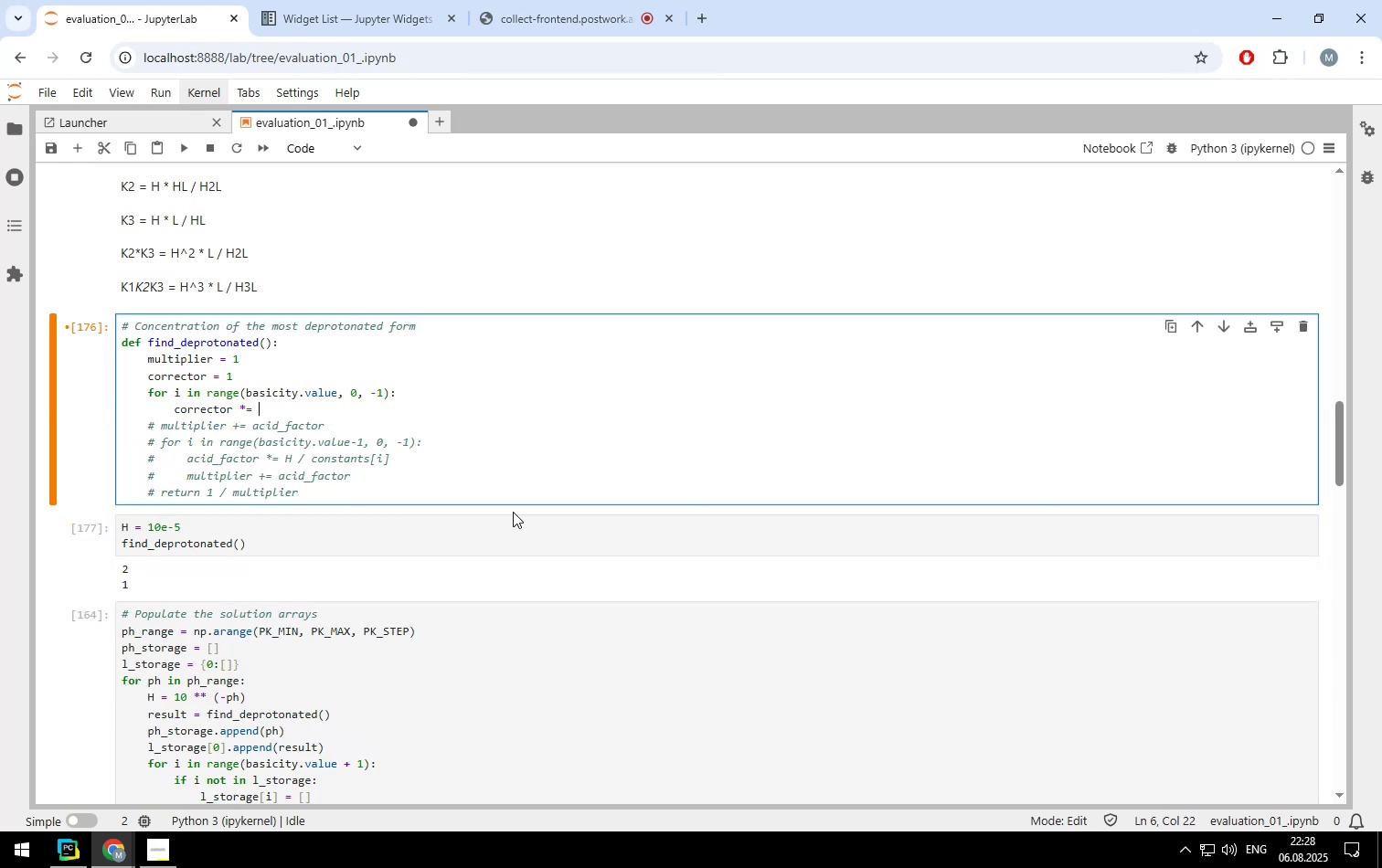 
key(Shift+H)
 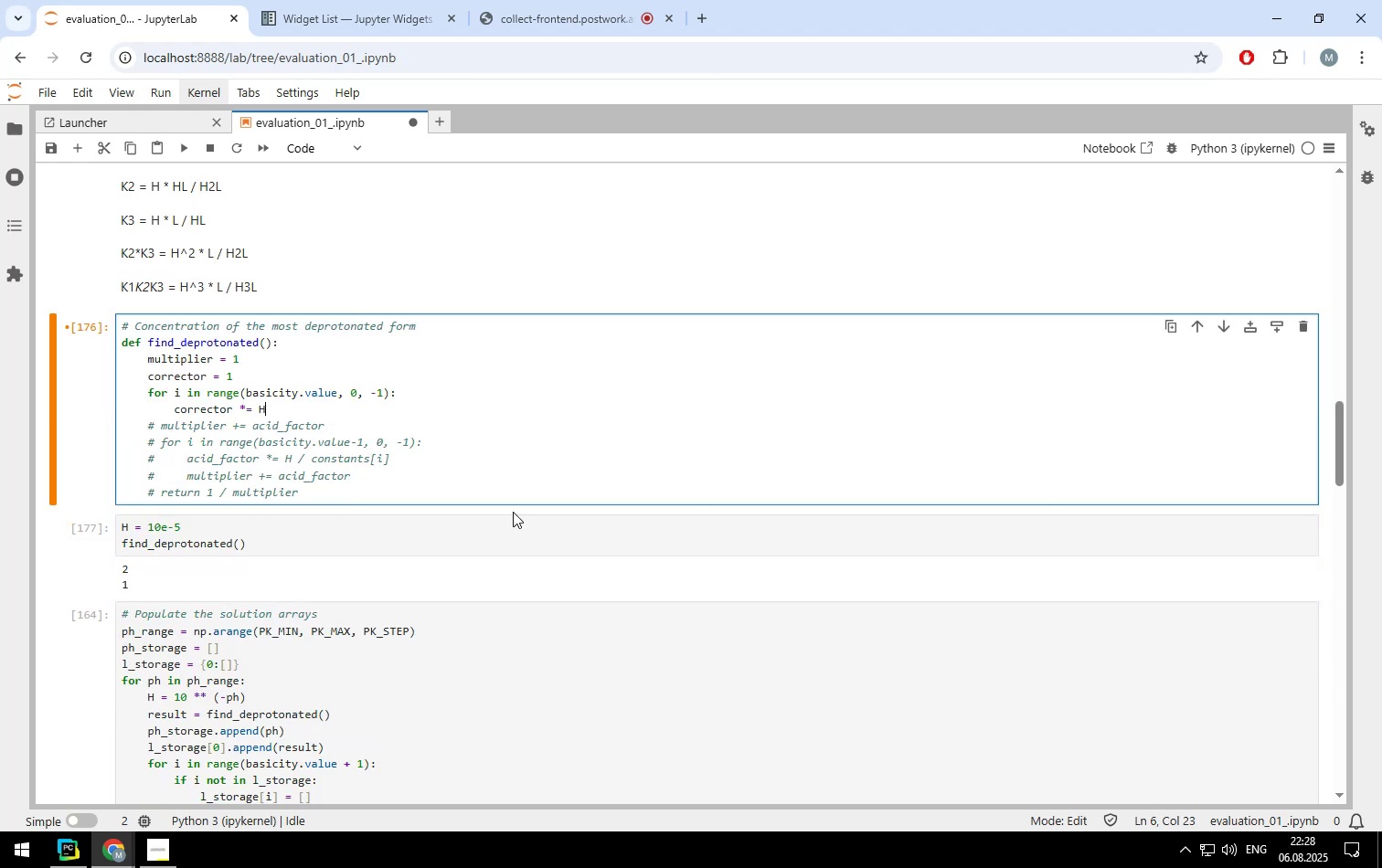 
key(Space)
 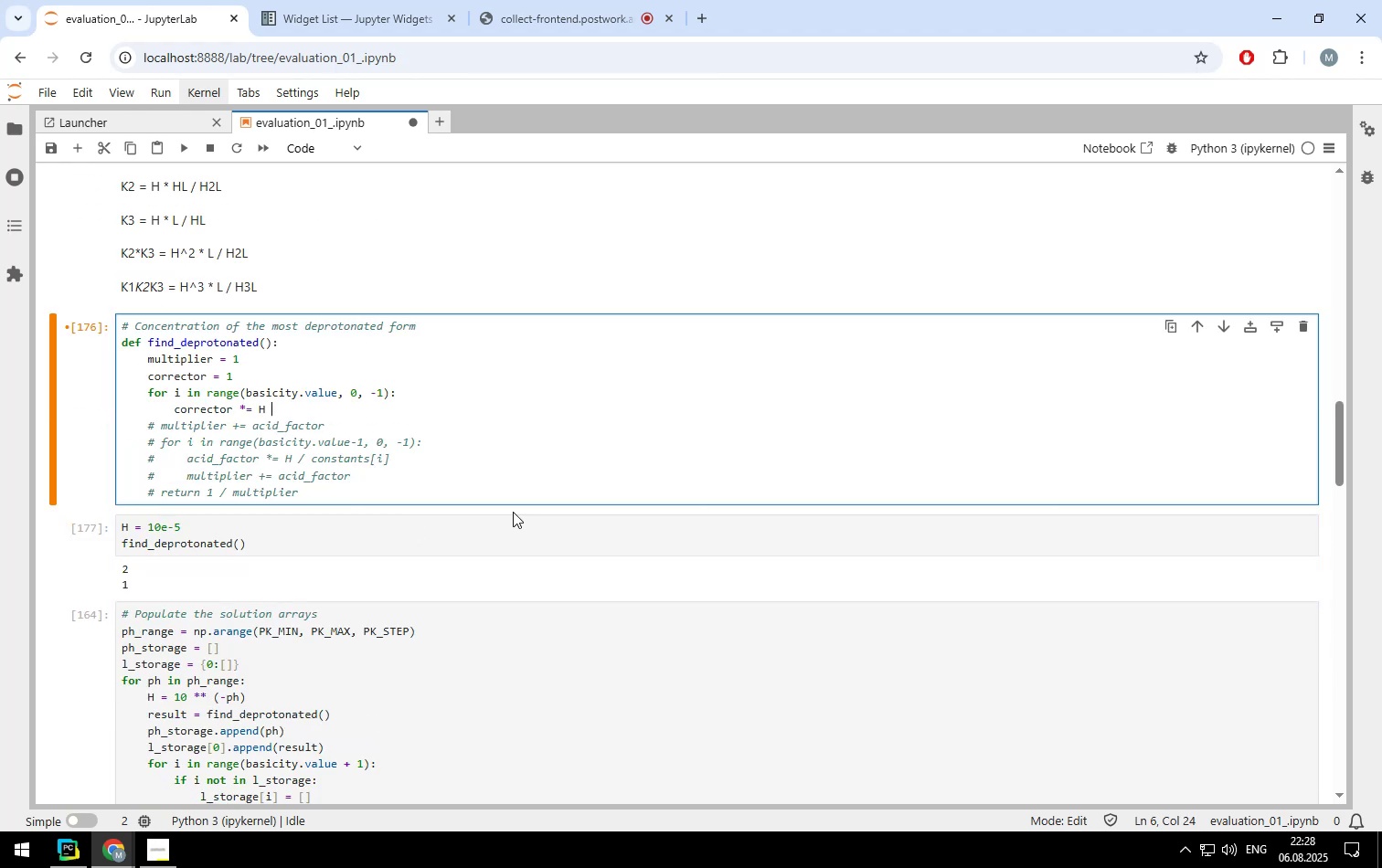 
key(Slash)
 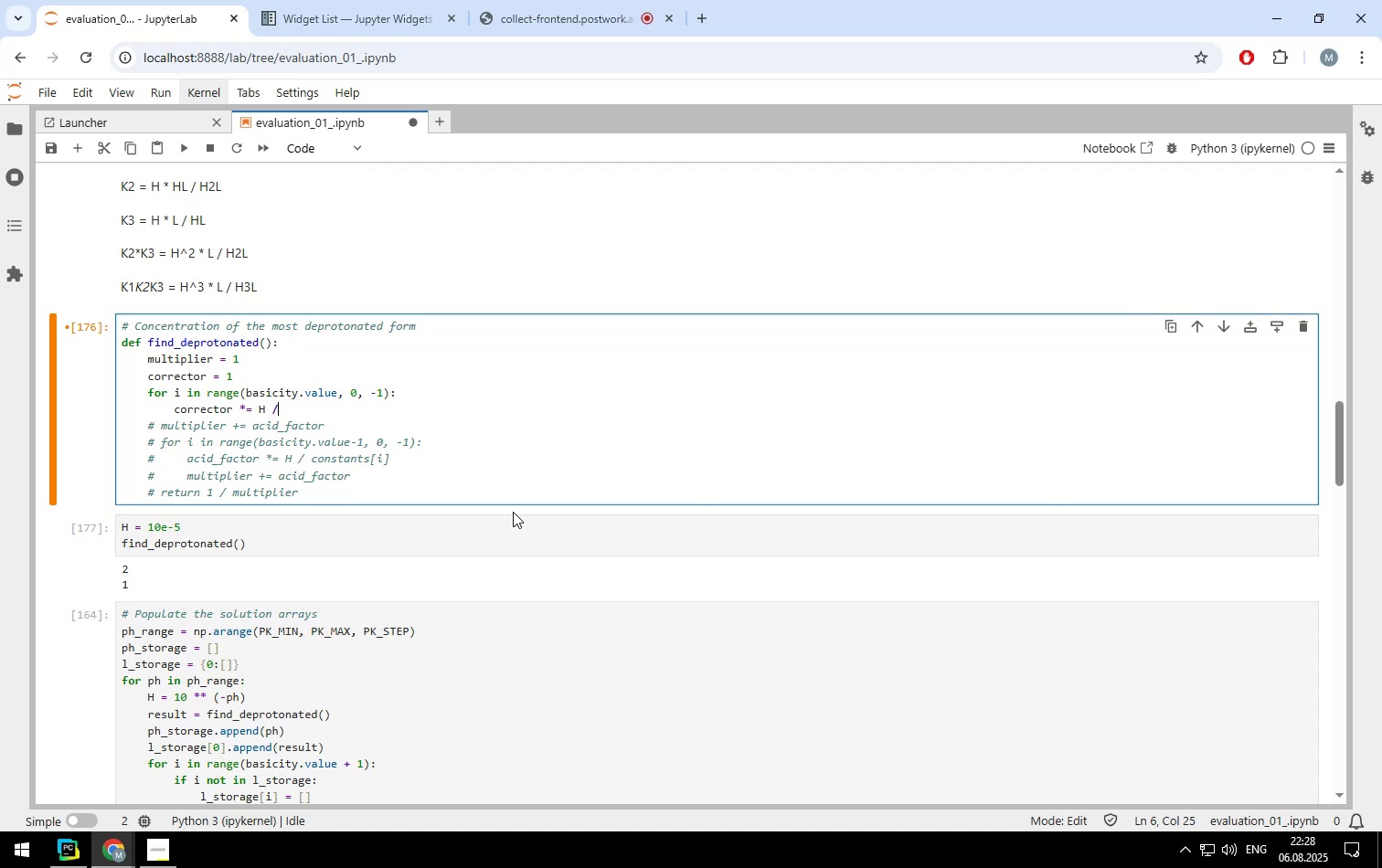 
key(Space)
 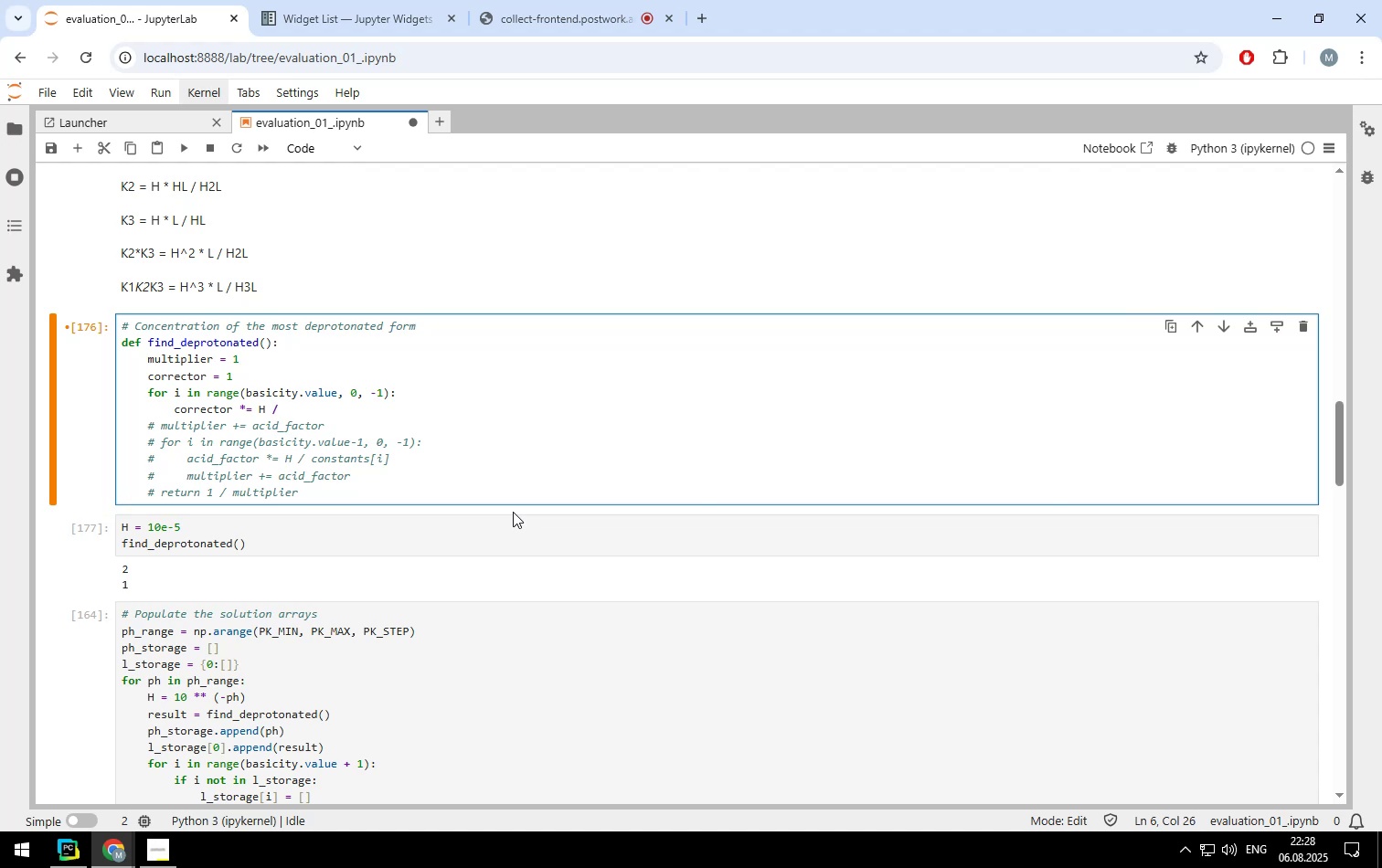 
type(constants[)
 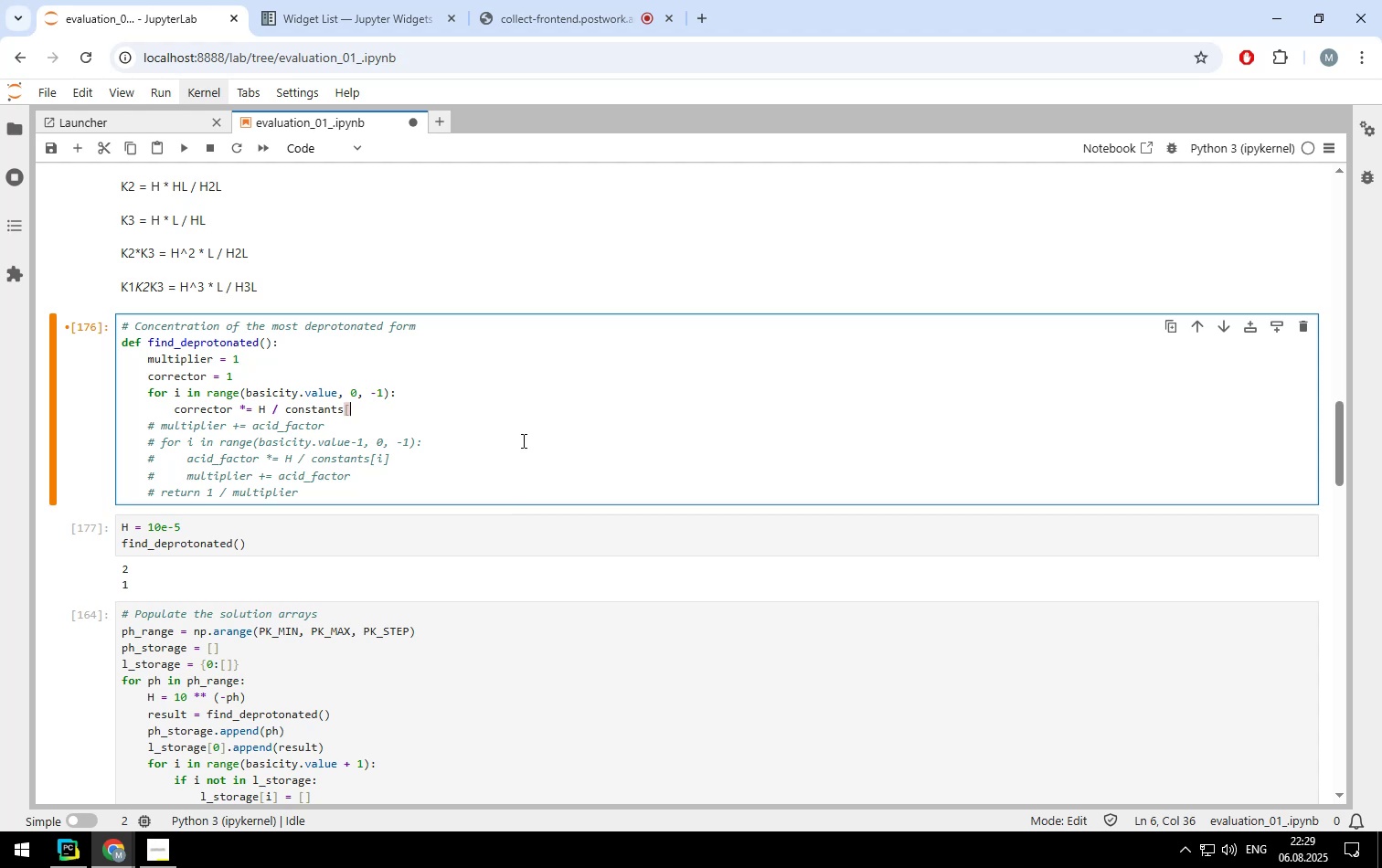 
wait(9.03)
 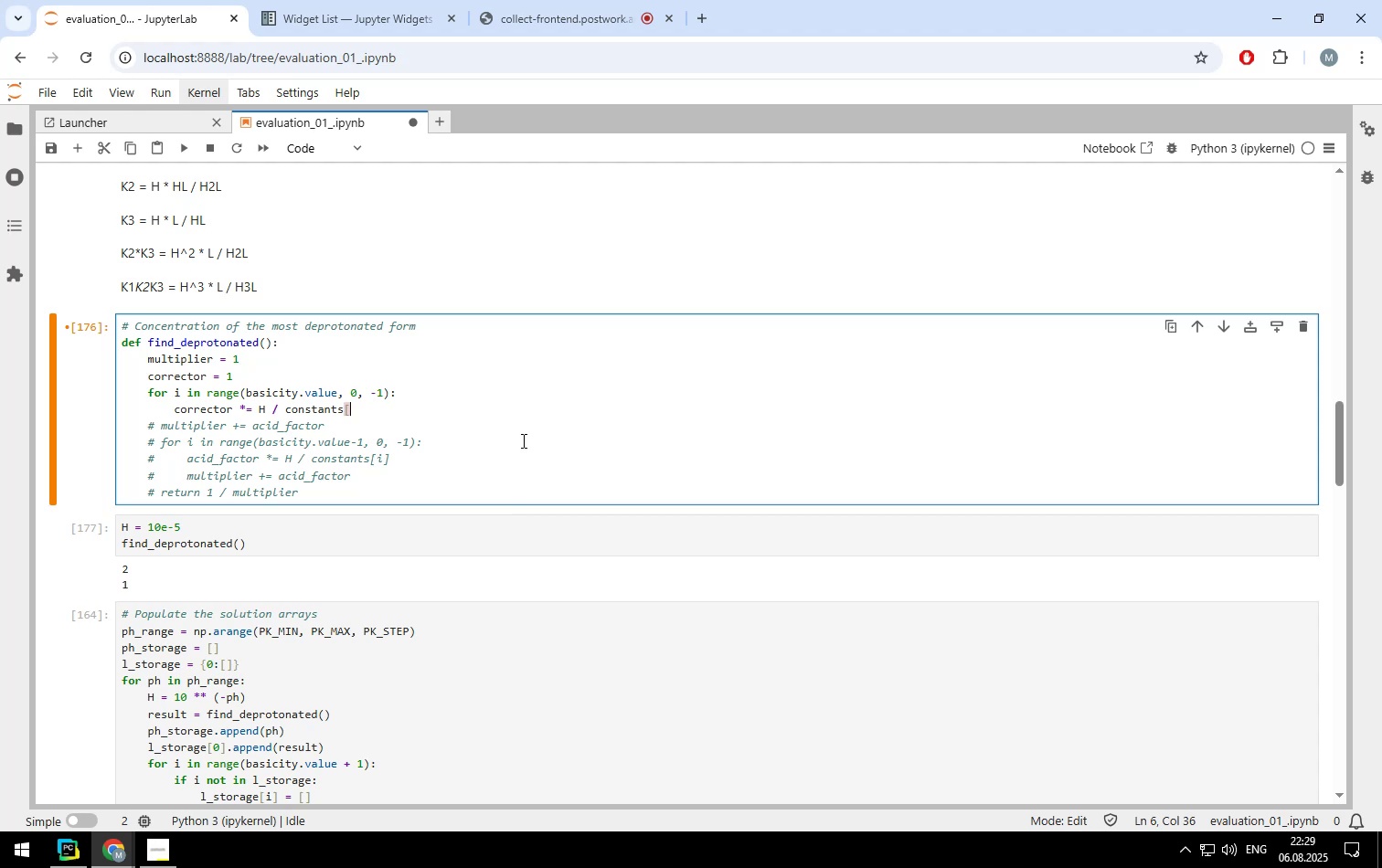 
key(I)
 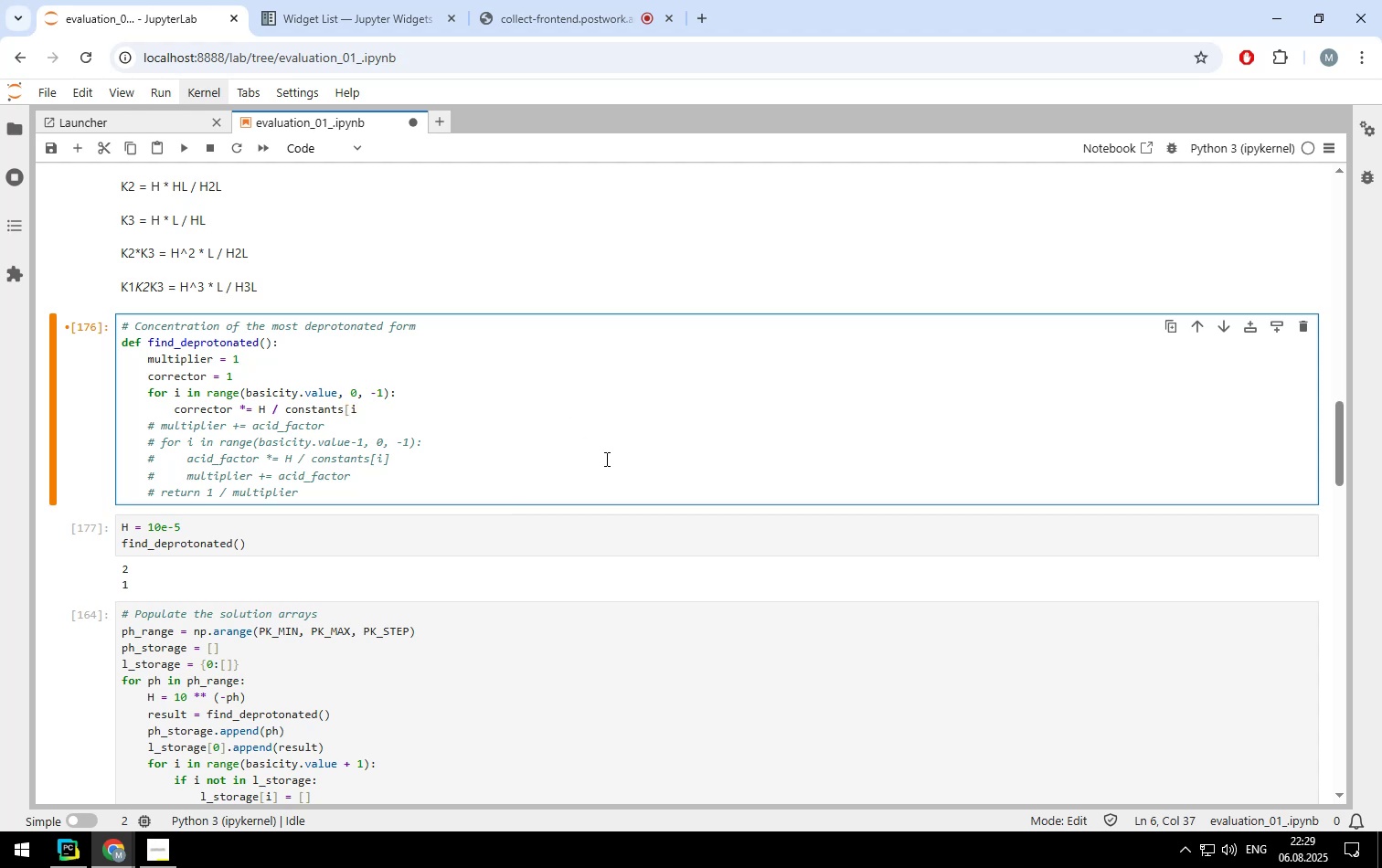 
key(BracketRight)
 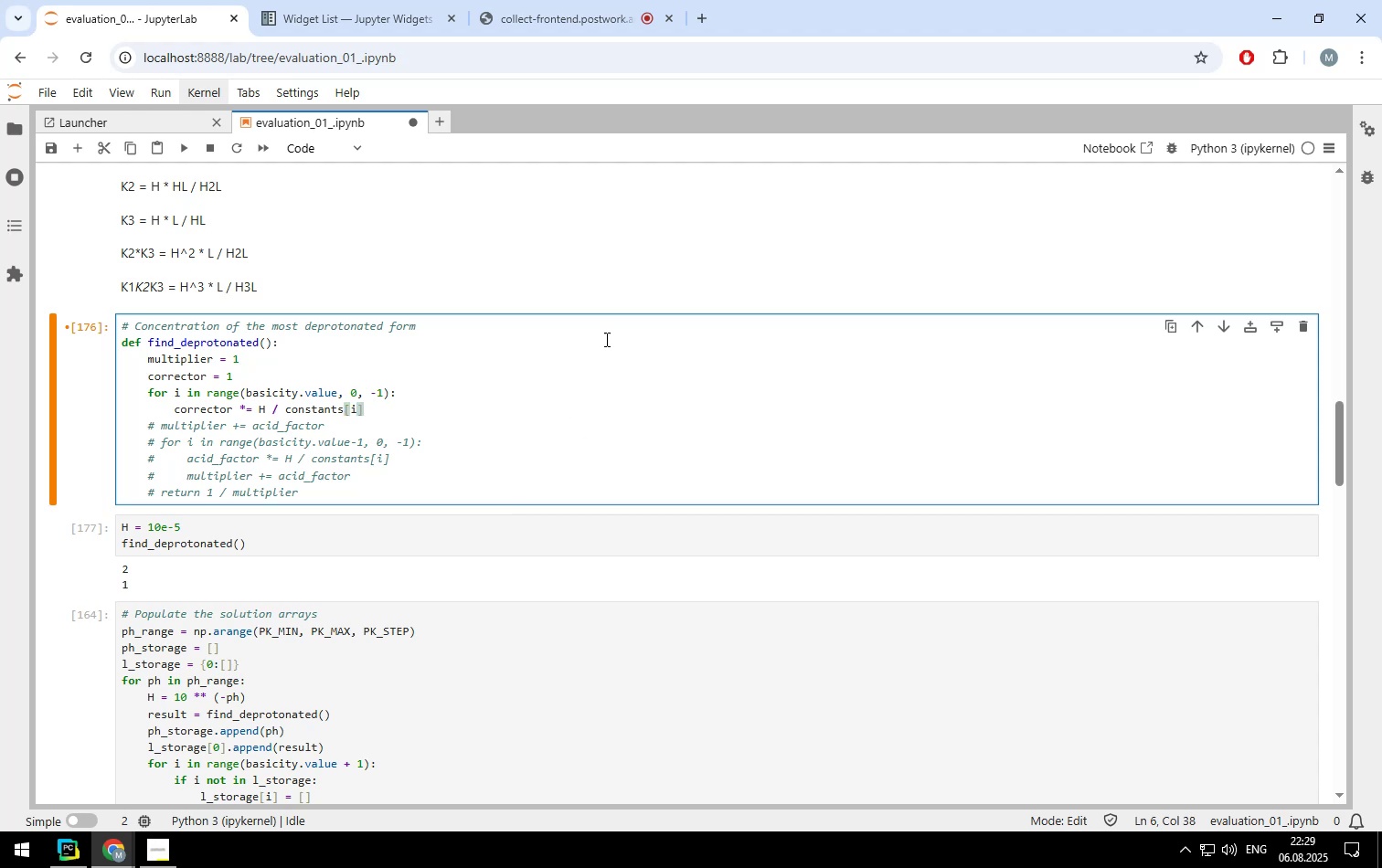 
scroll: coordinate [600, 337], scroll_direction: up, amount: 8.0
 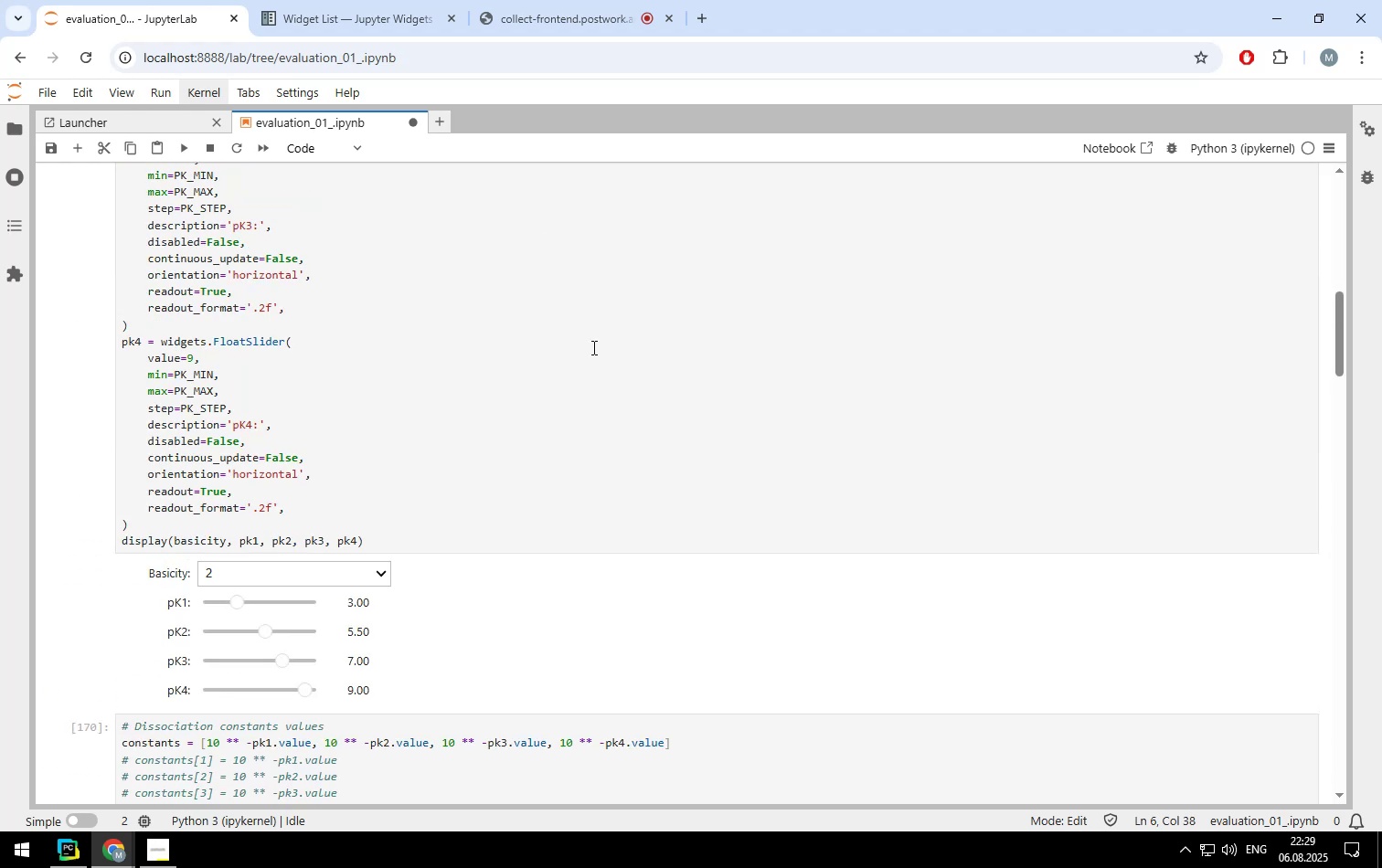 
scroll: coordinate [550, 431], scroll_direction: down, amount: 2.0
 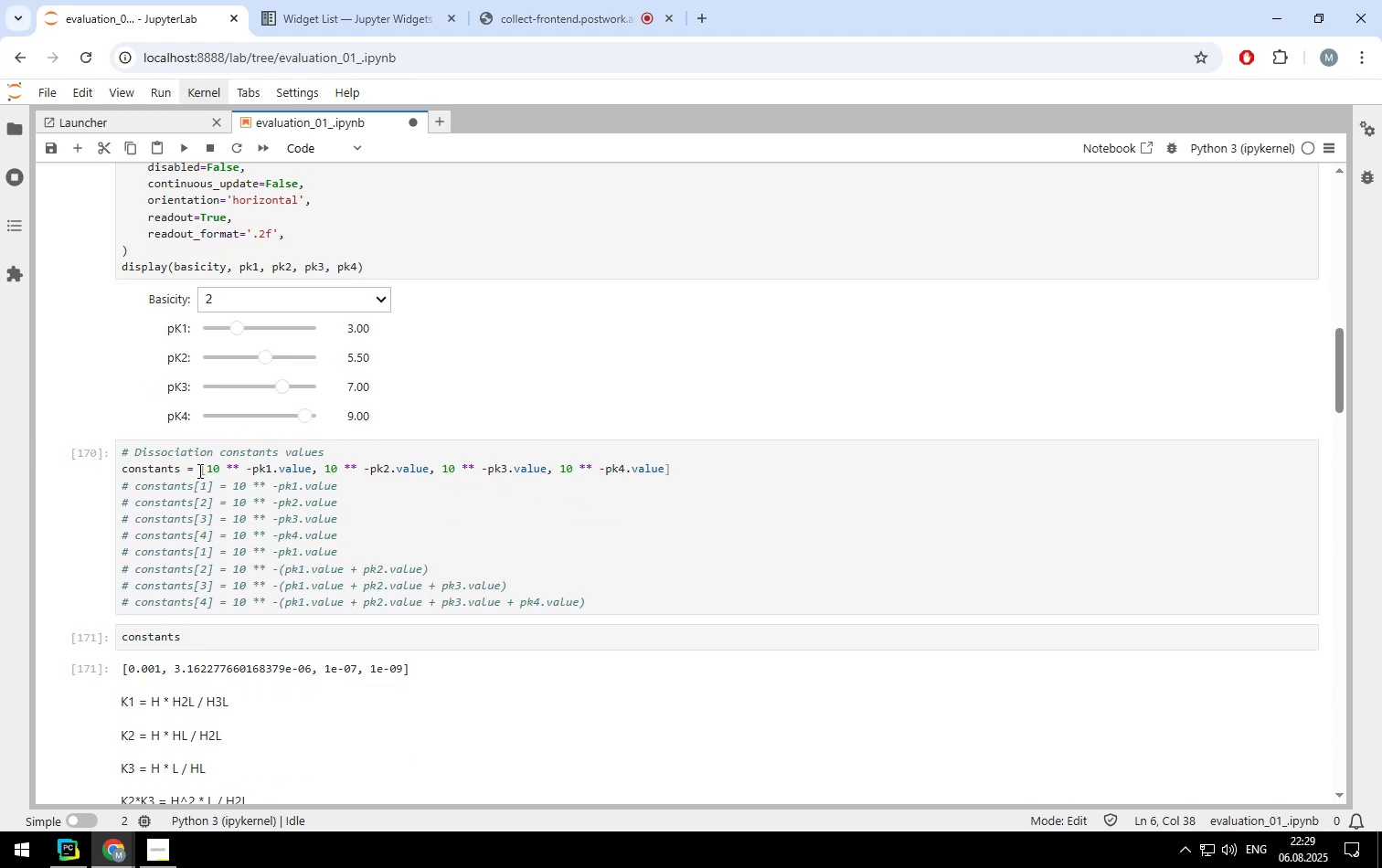 
left_click([205, 468])
 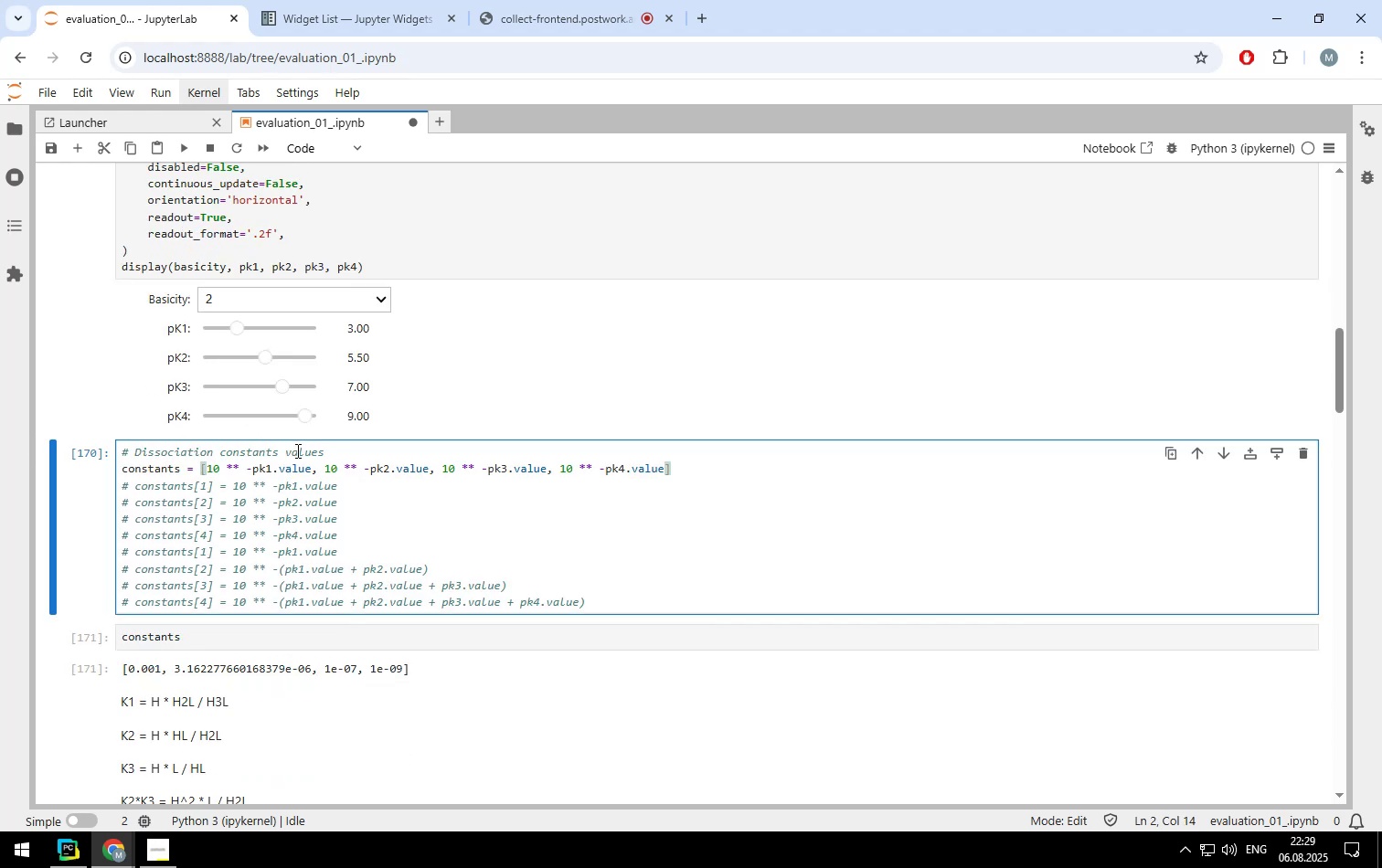 
key(1)
 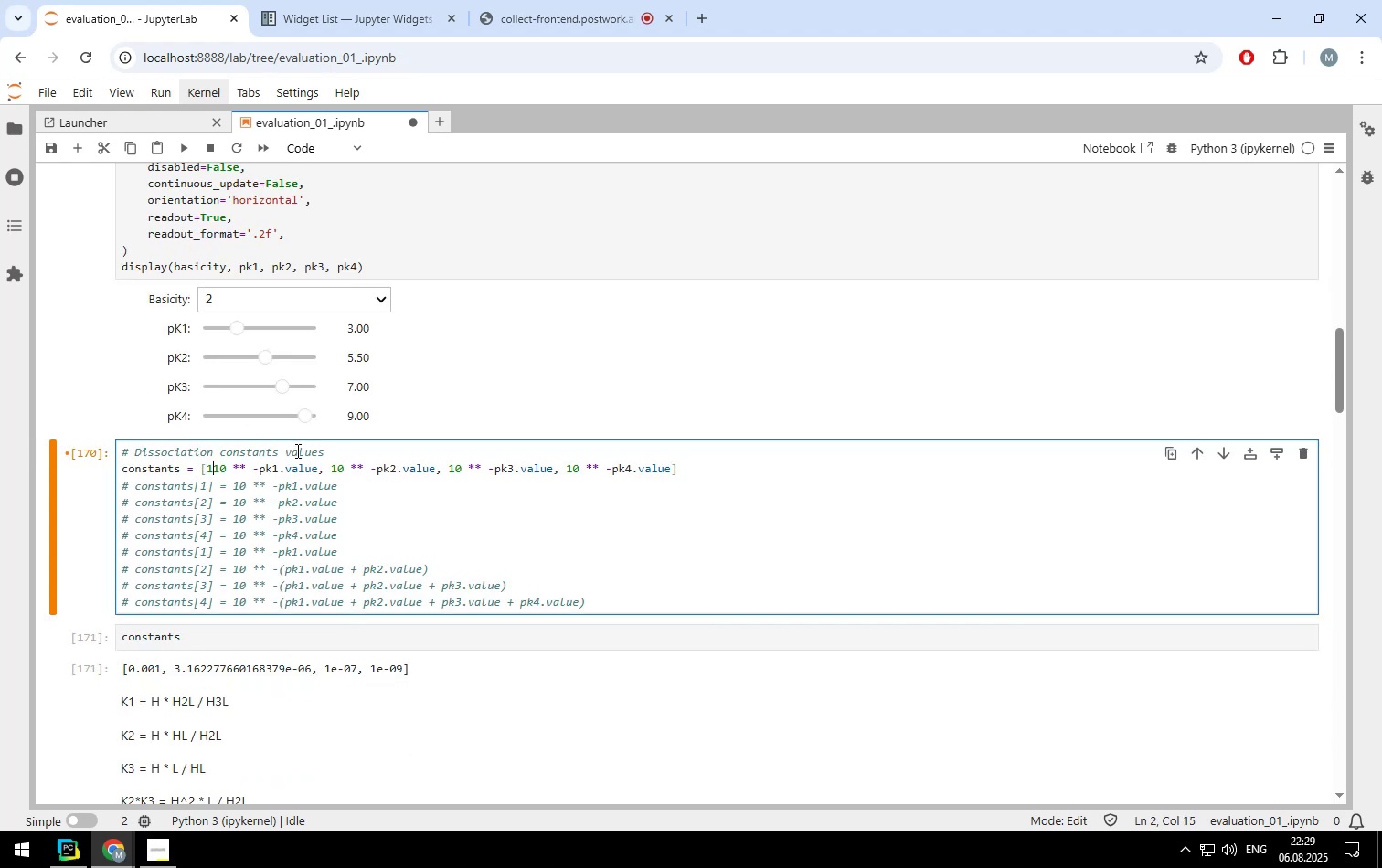 
key(Comma)
 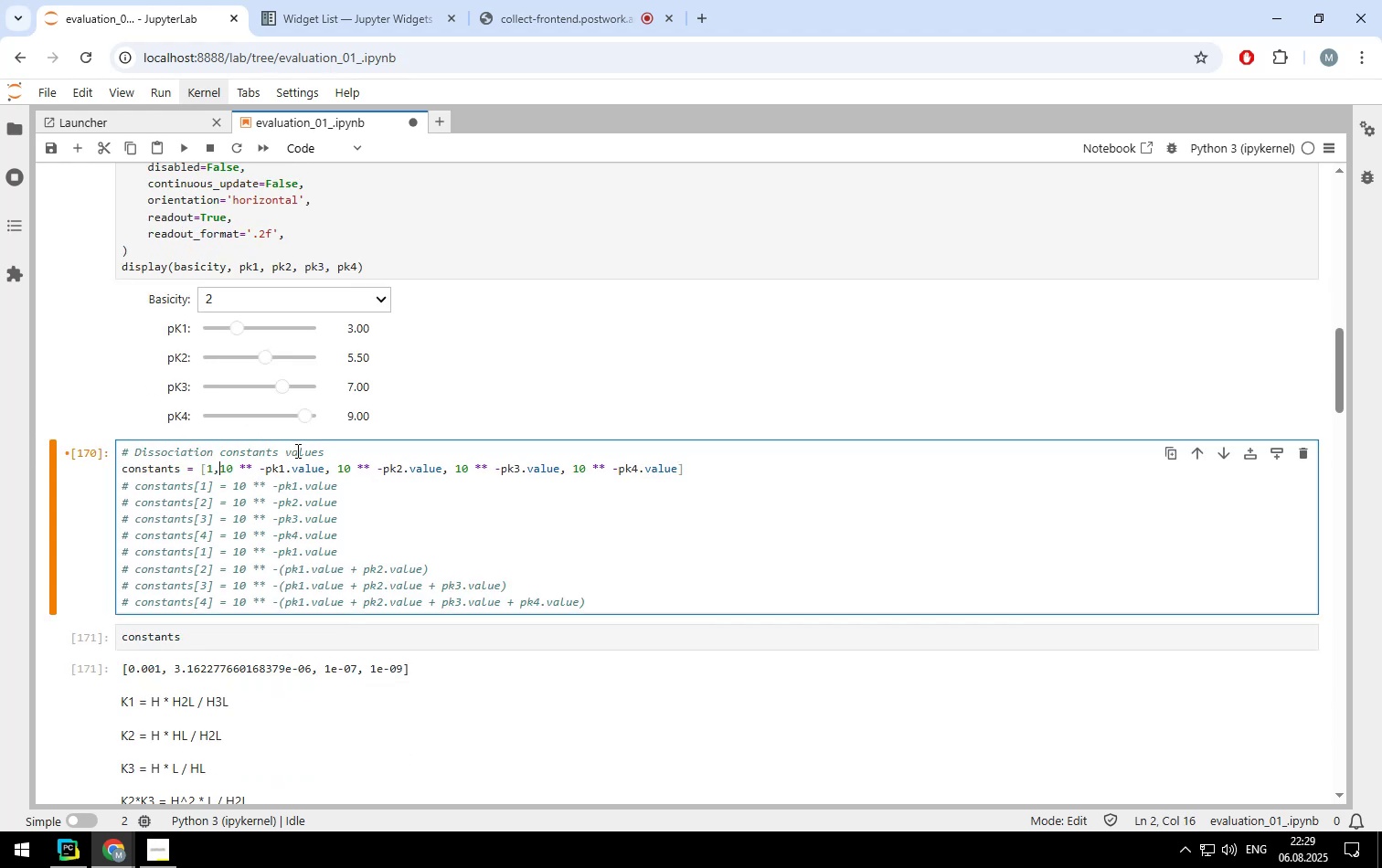 
key(Space)
 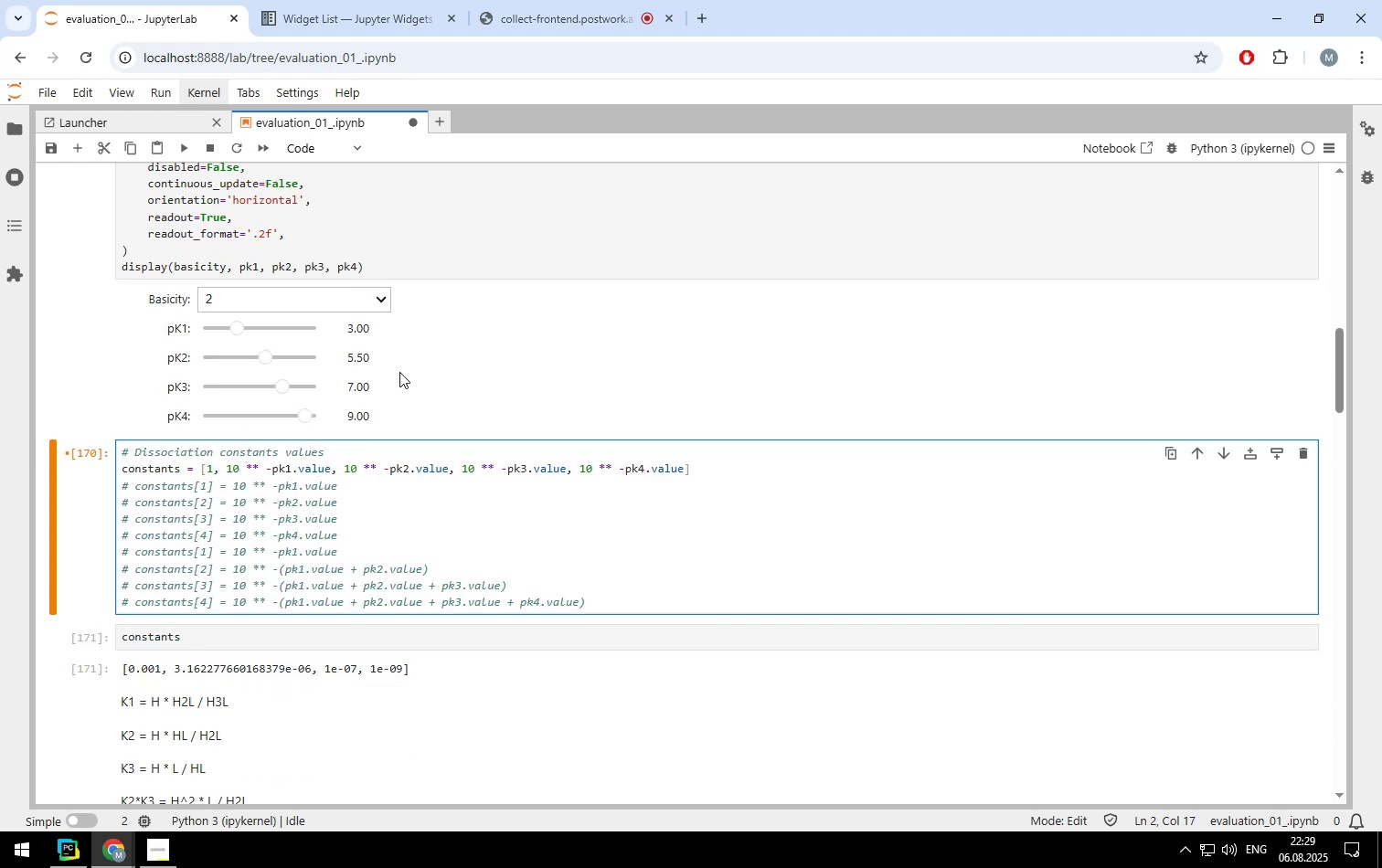 
wait(8.39)
 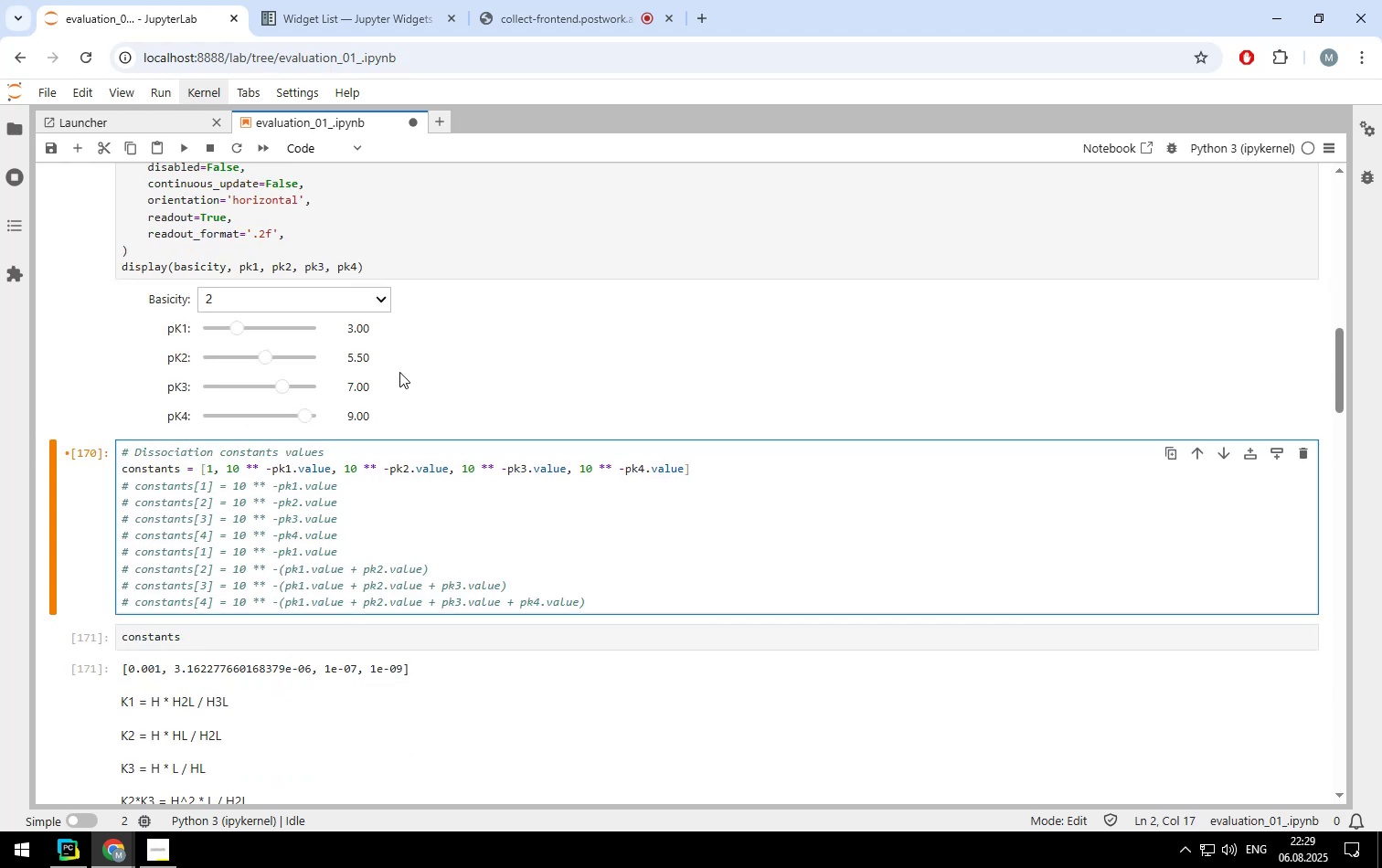 
double_click([182, 147])
 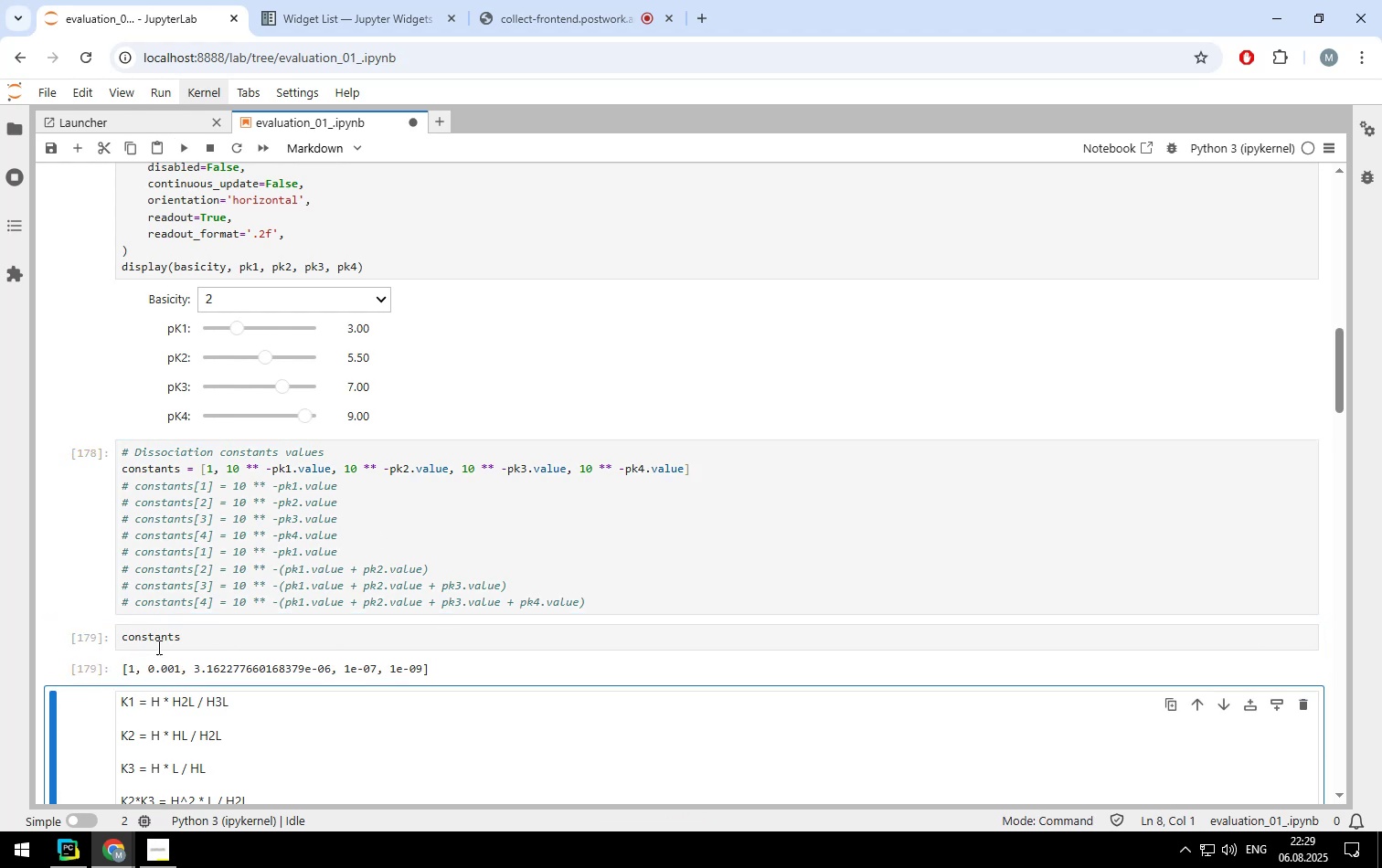 
scroll: coordinate [357, 662], scroll_direction: down, amount: 7.0
 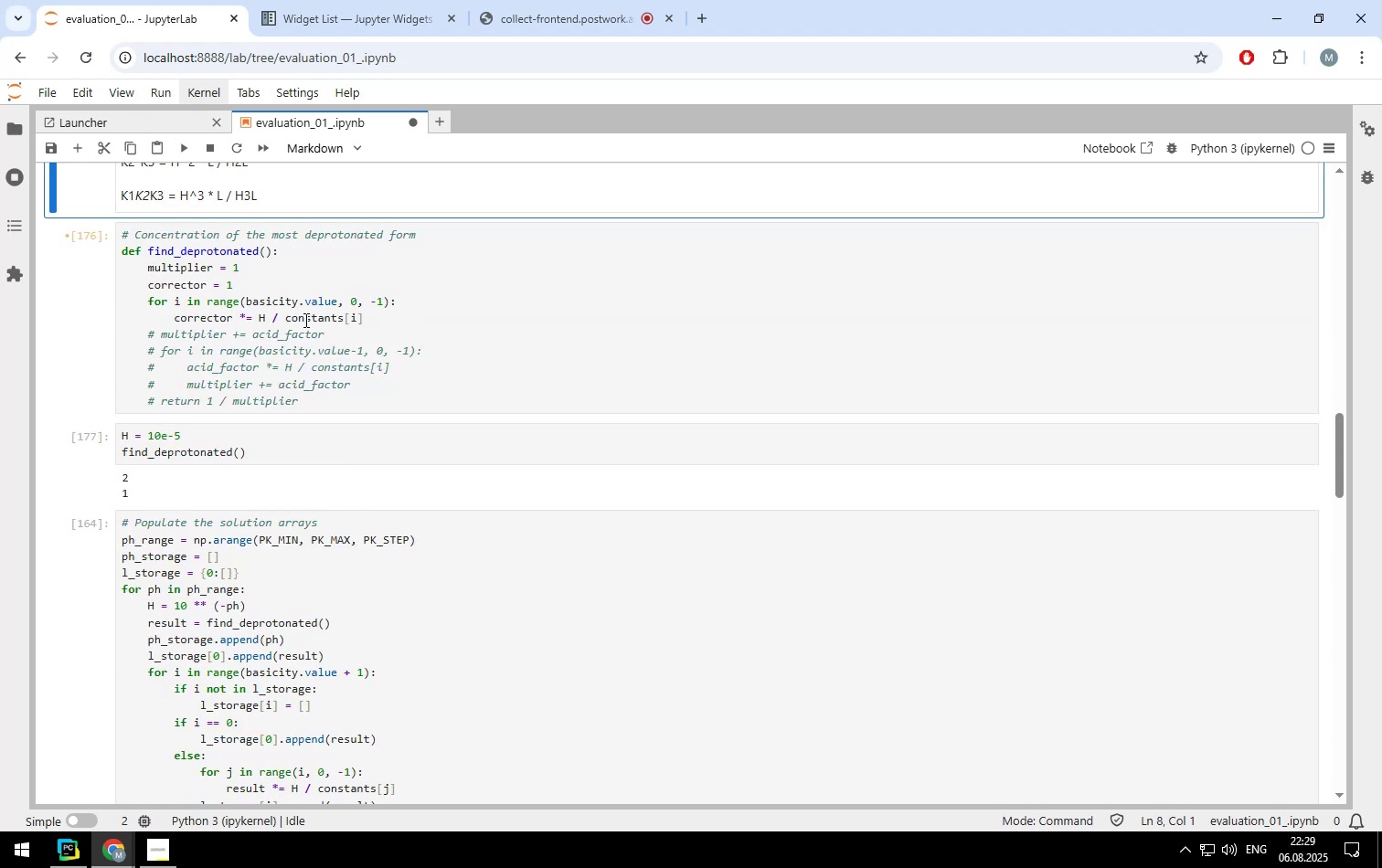 
left_click([364, 315])
 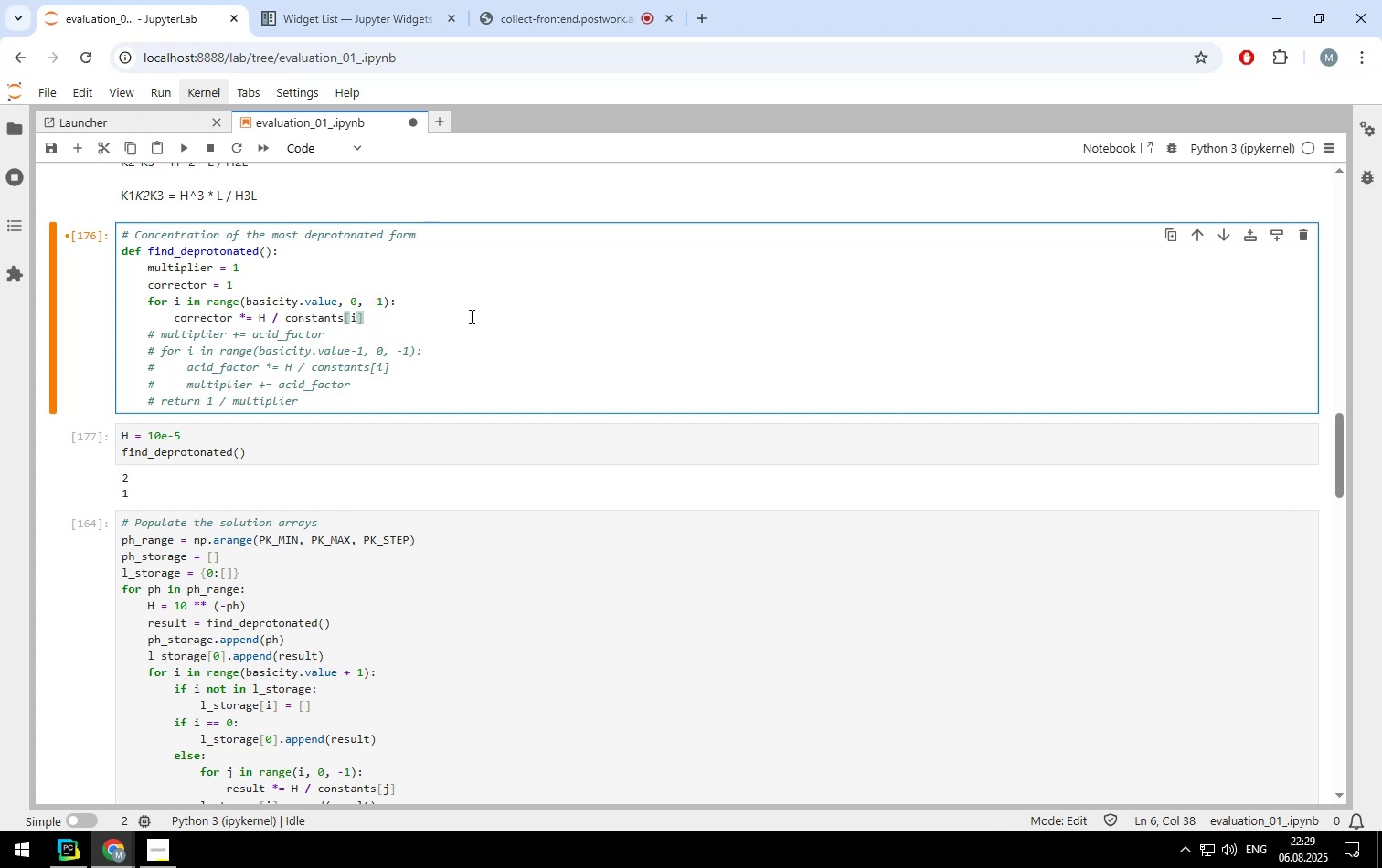 
wait(14.37)
 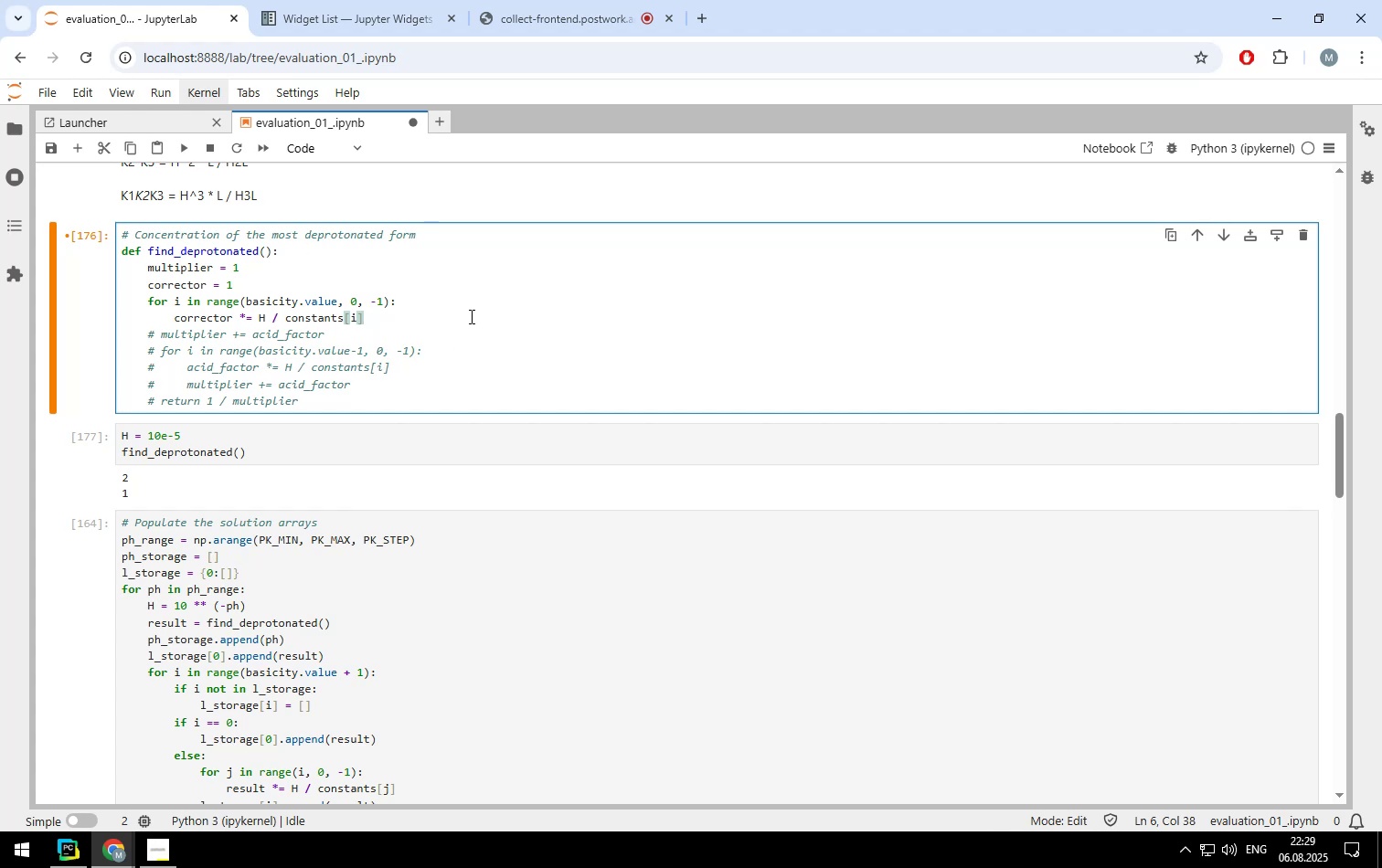 
key(Enter)
 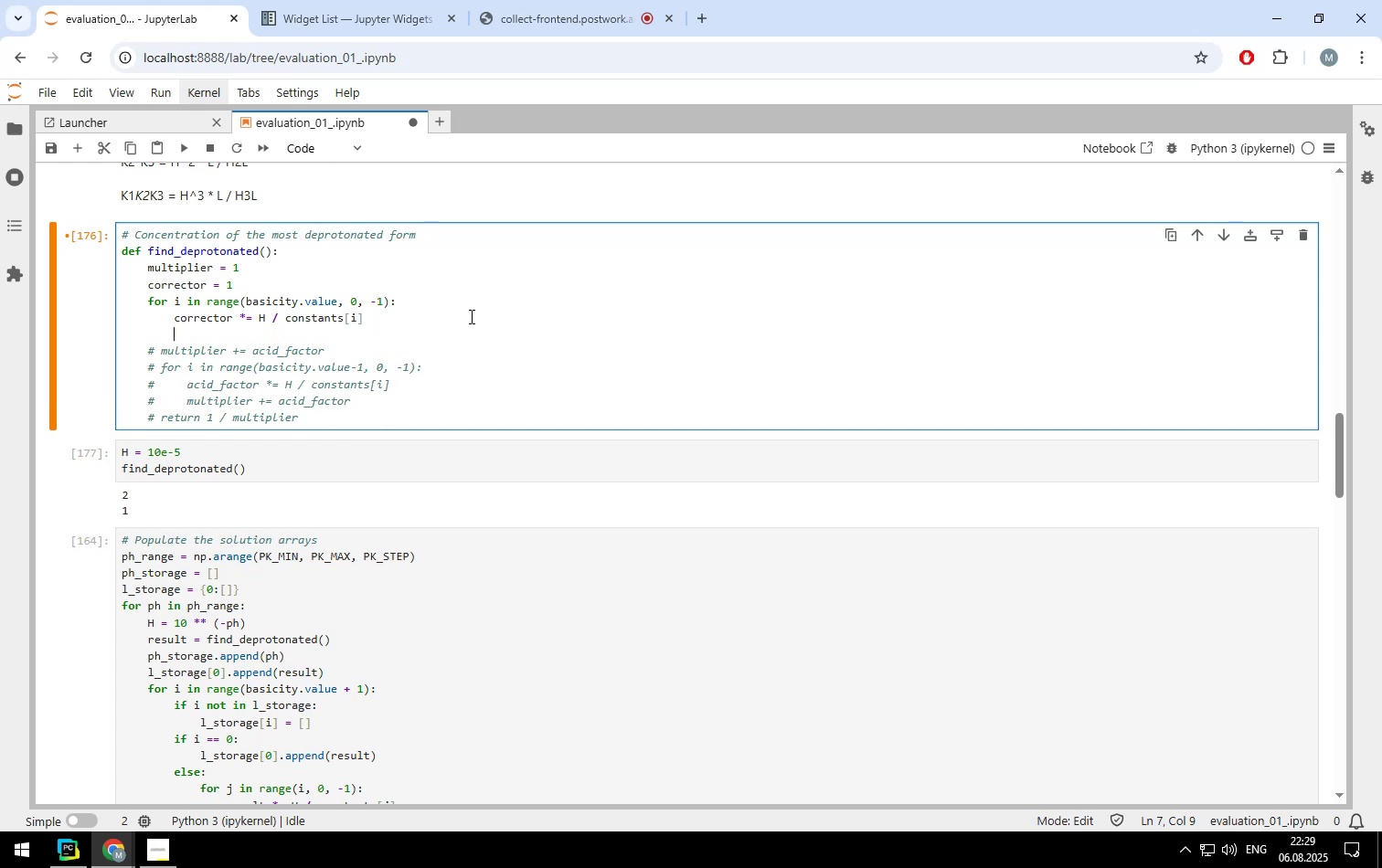 
wait(5.21)
 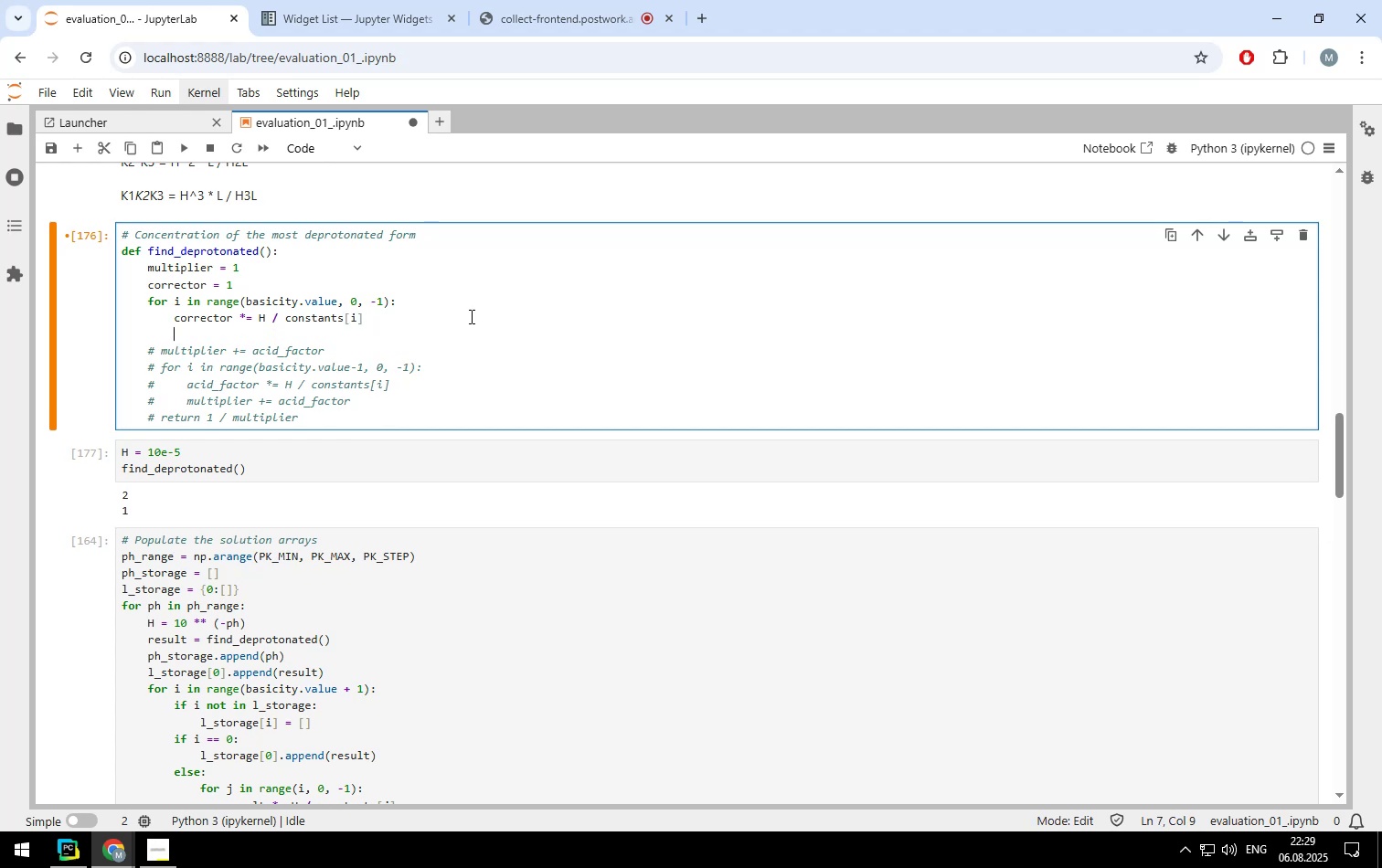 
key(Backspace)
 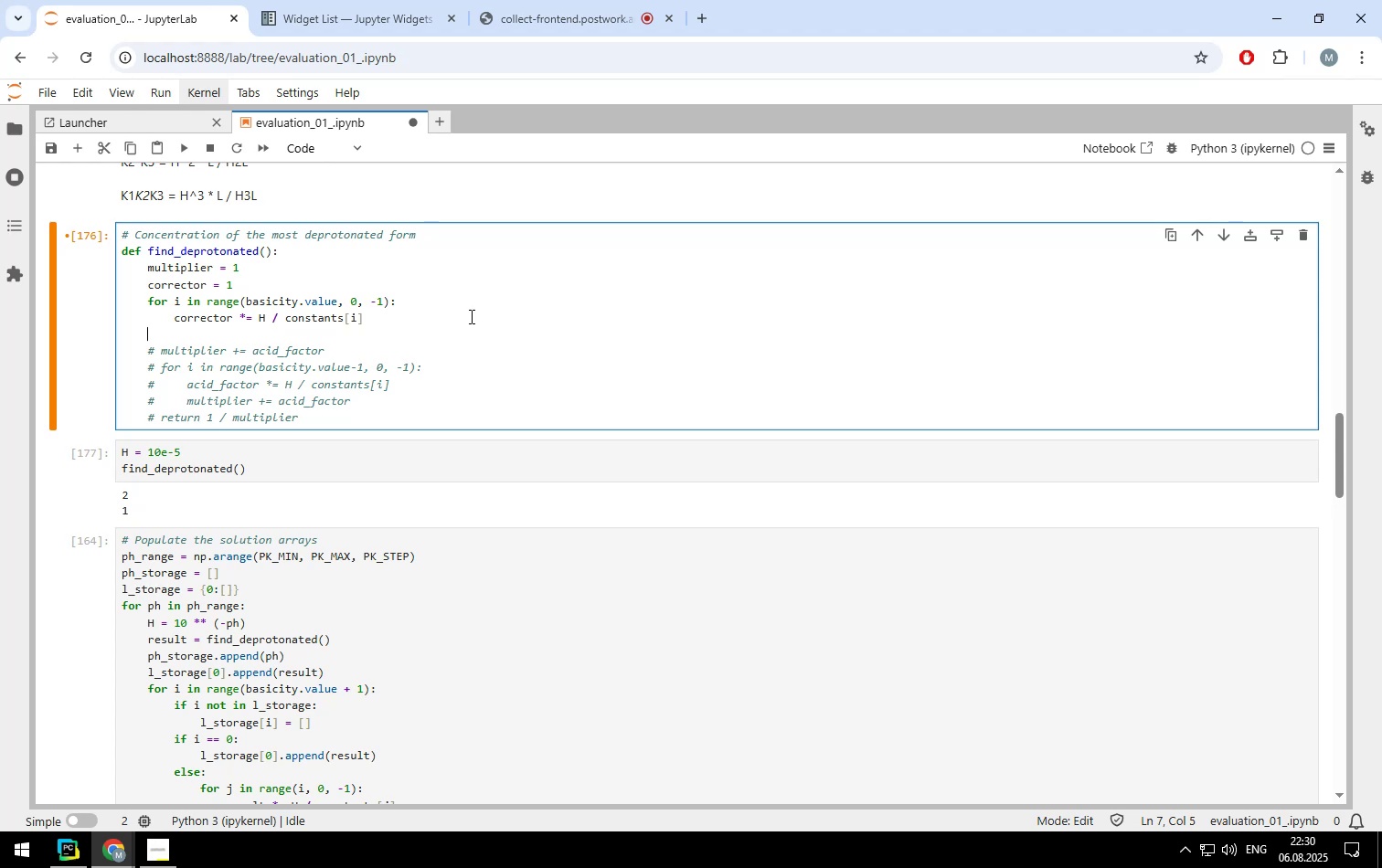 
wait(11.2)
 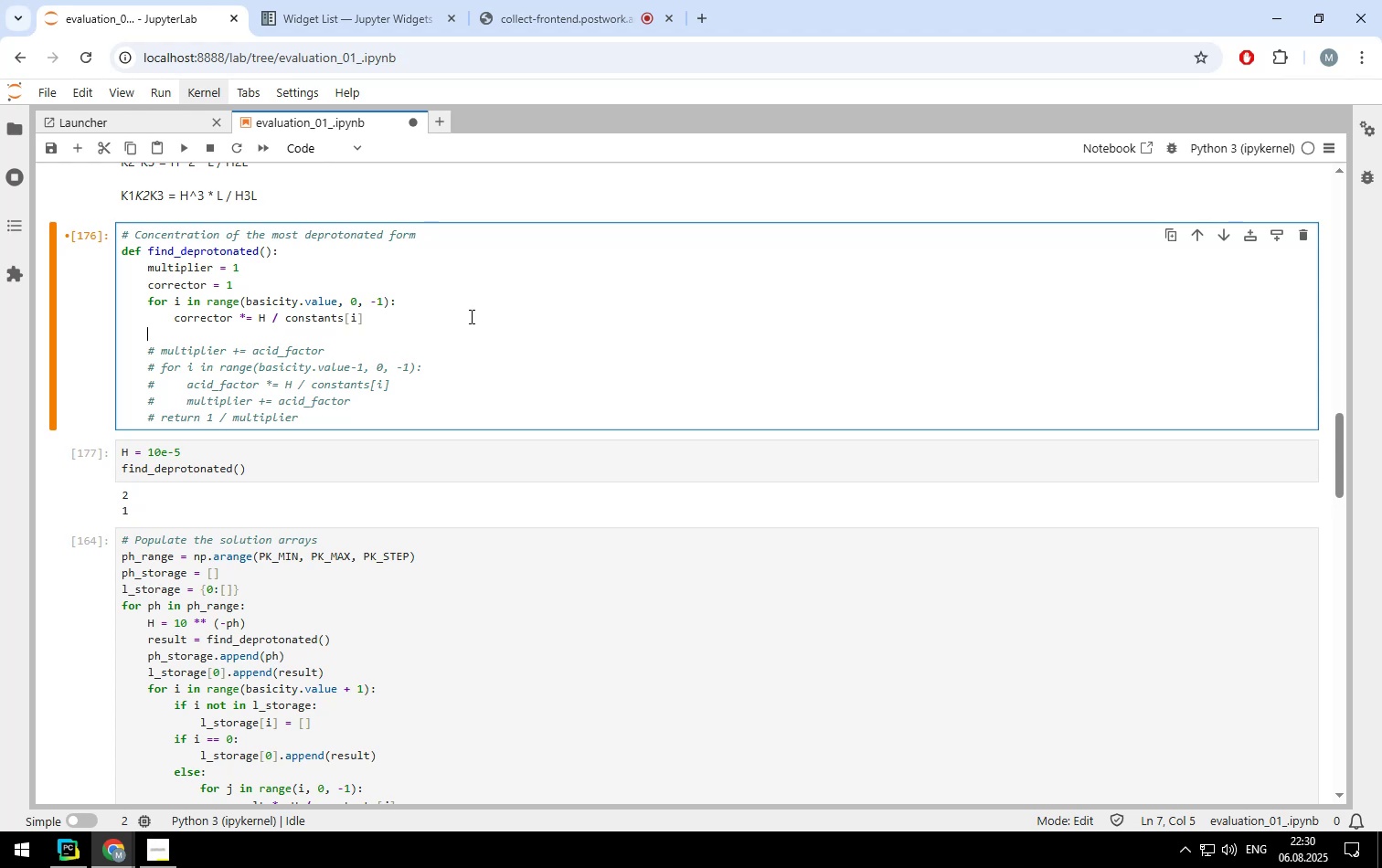 
type(retun)
key(Backspace)
type(rn mu)
key(Backspace)
key(Backspace)
type(1 / (multiplier + corrector))
 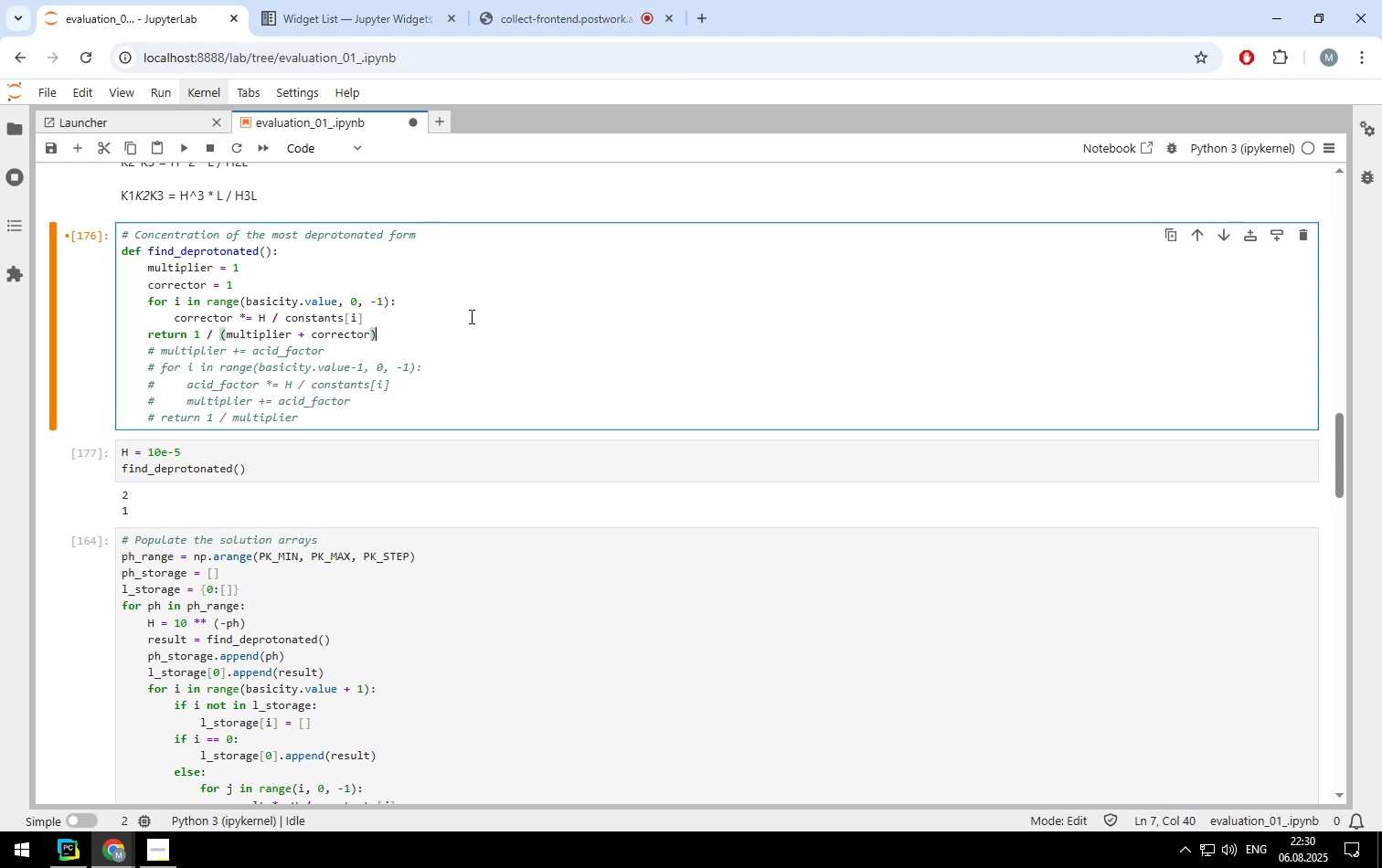 
key(ArrowRight)
 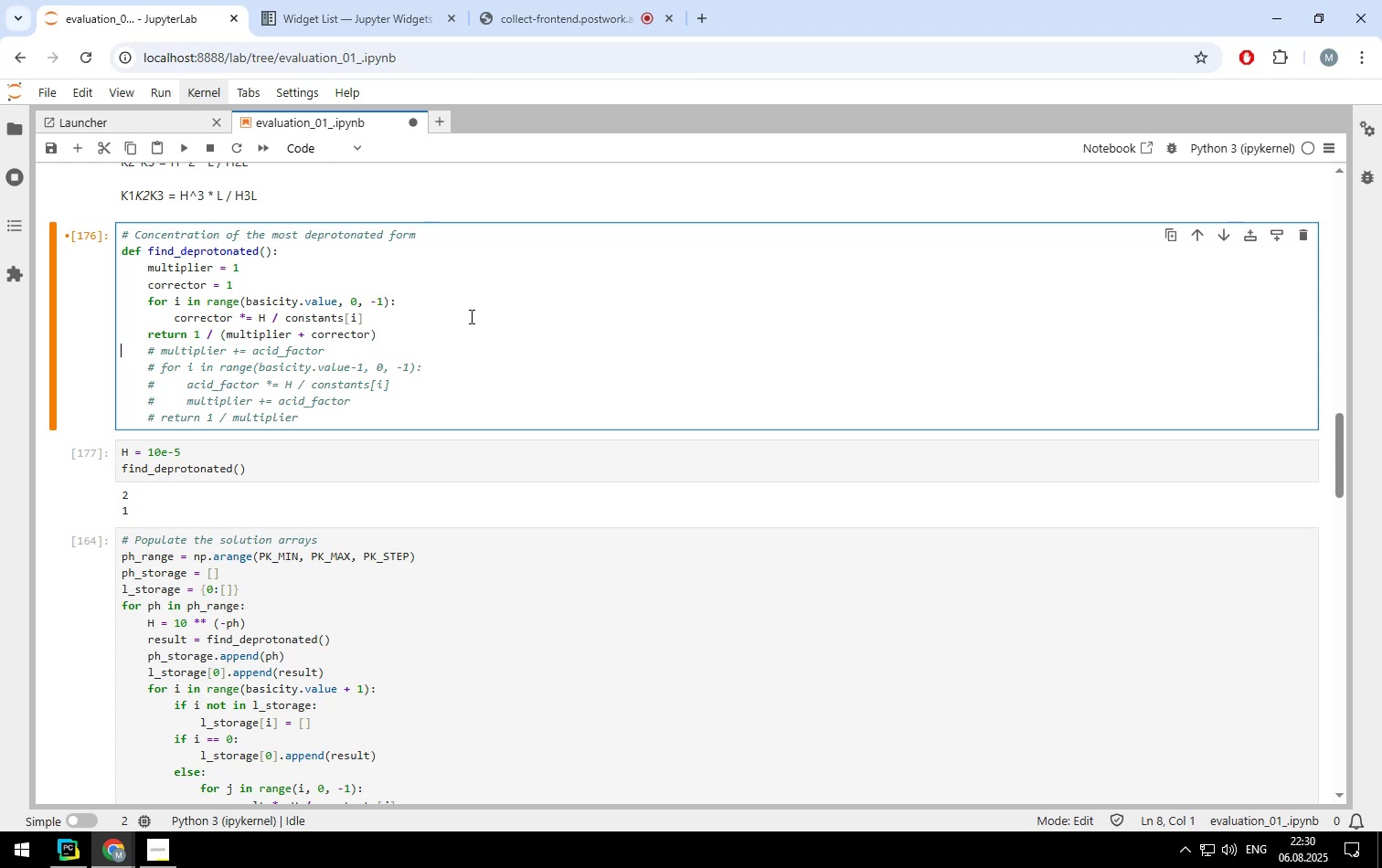 
key(ArrowRight)
 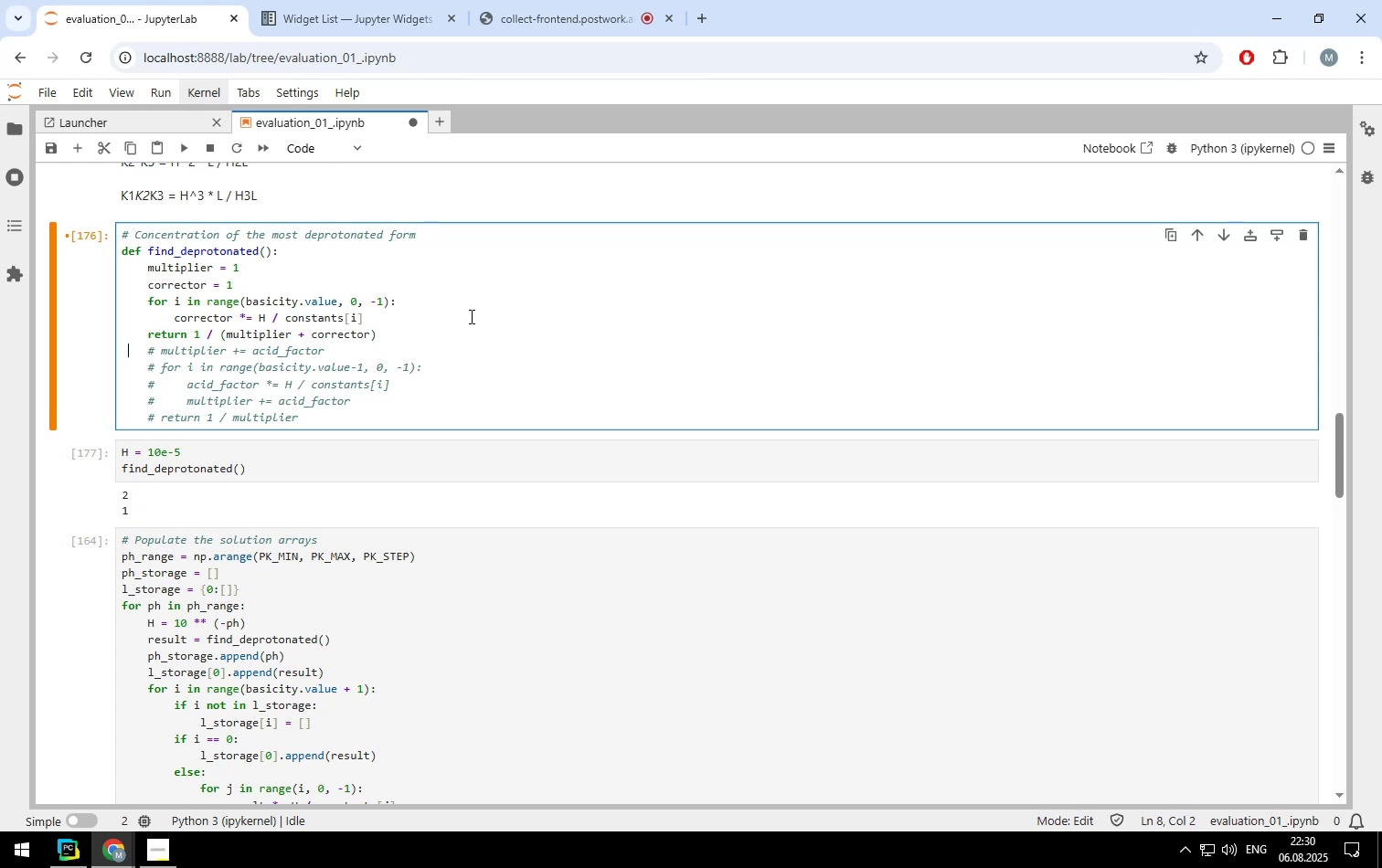 
key(ArrowLeft)
 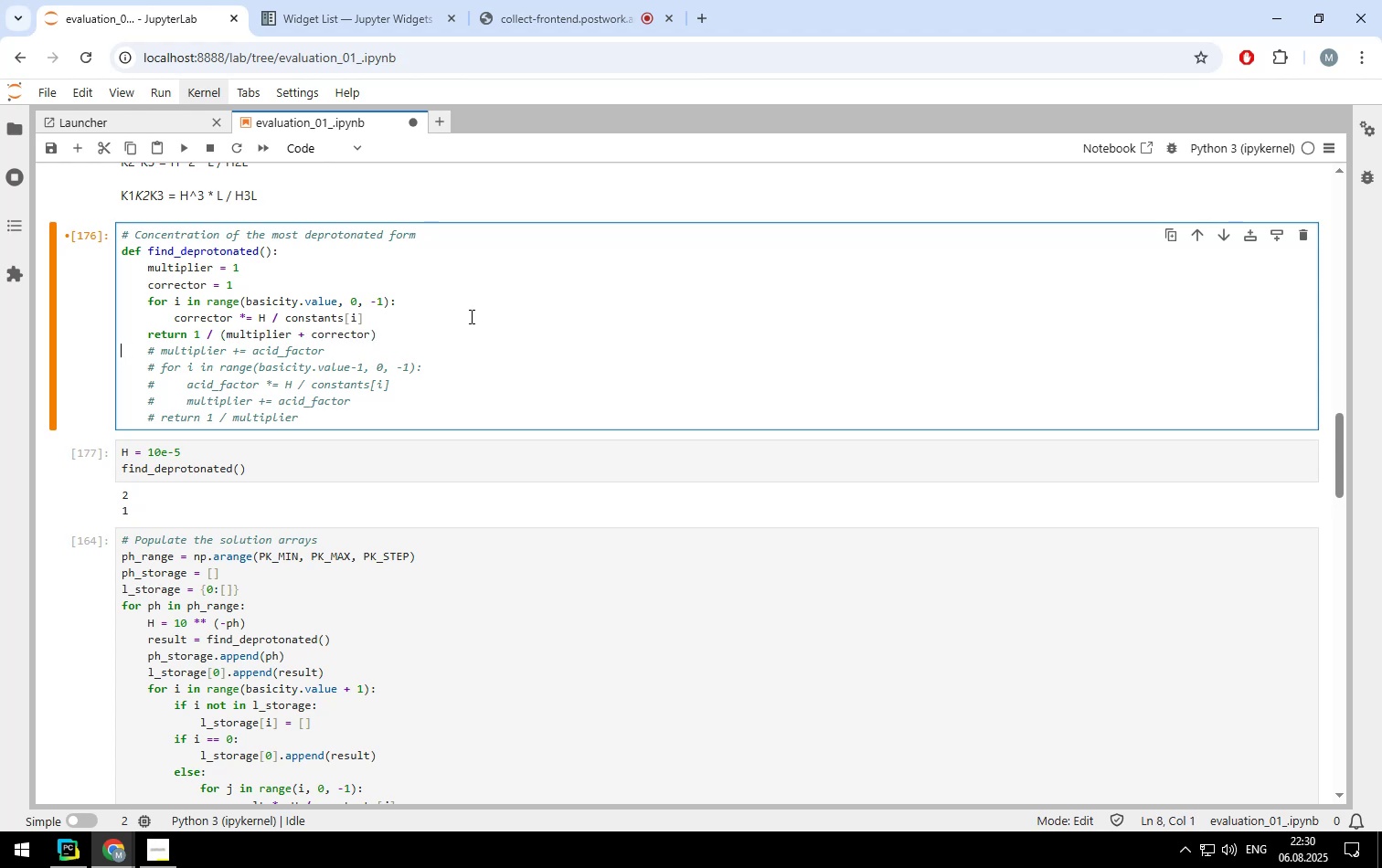 
key(Shift+ArrowDown)
 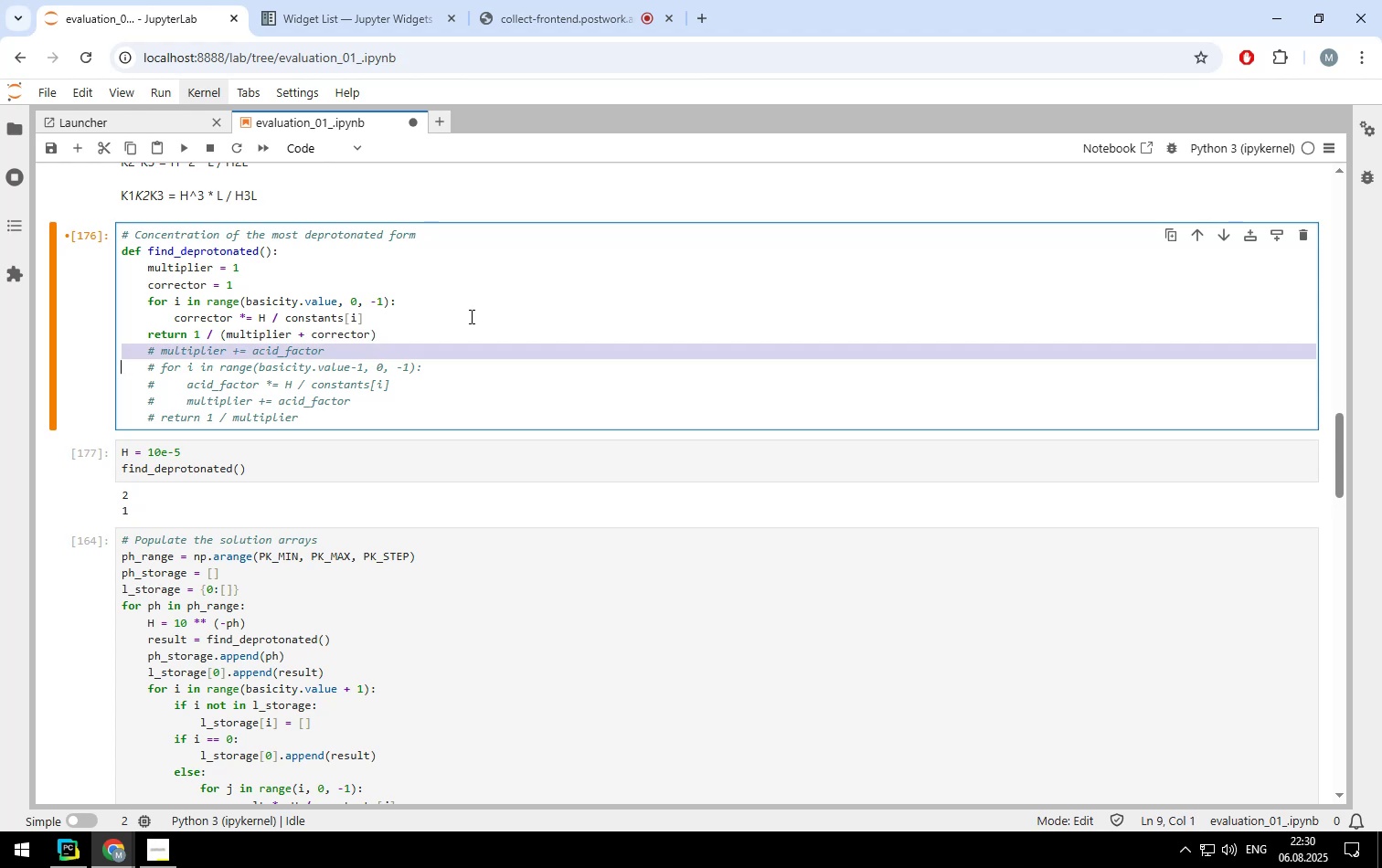 
key(Shift+ArrowDown)
 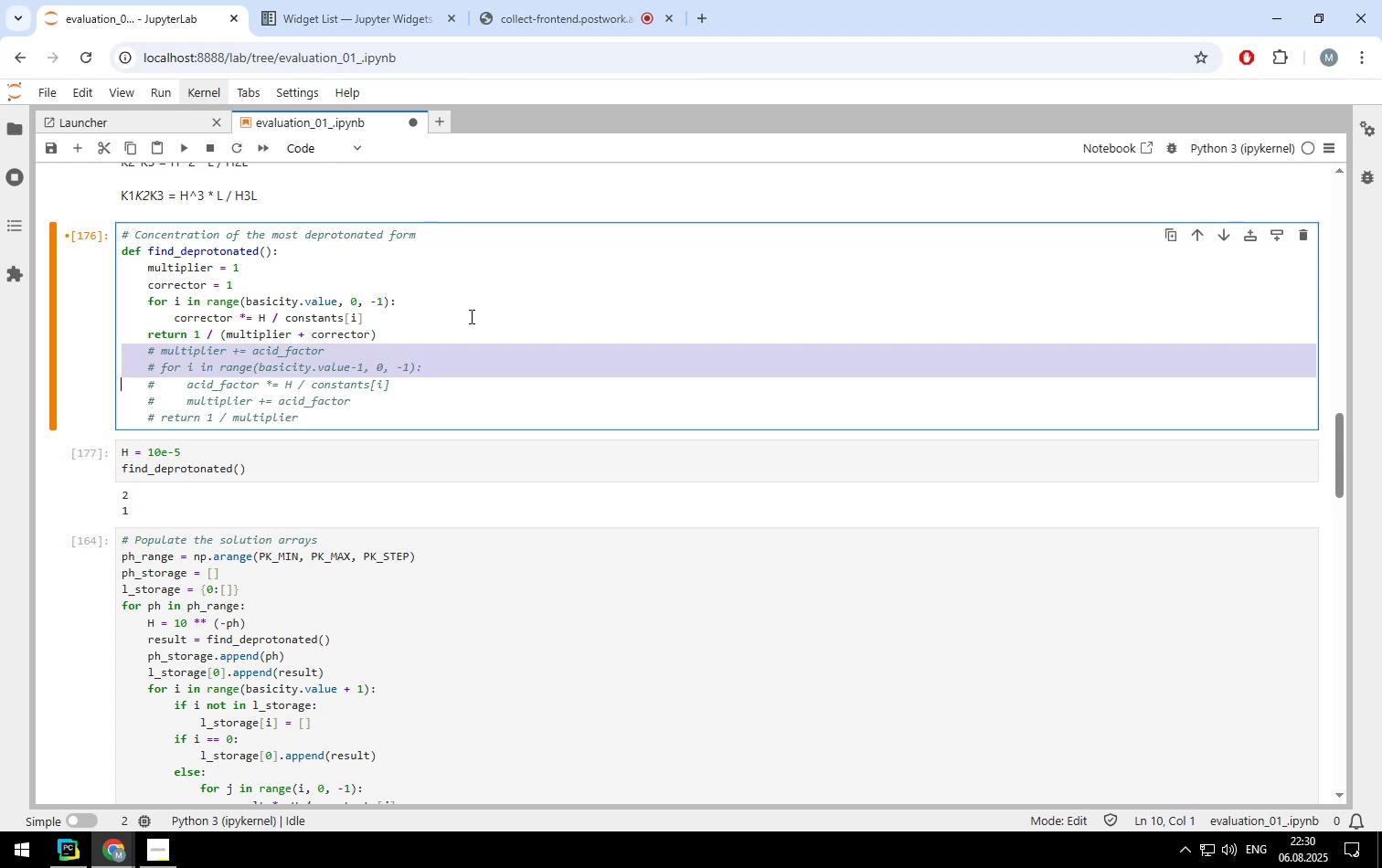 
key(Shift+ArrowDown)
 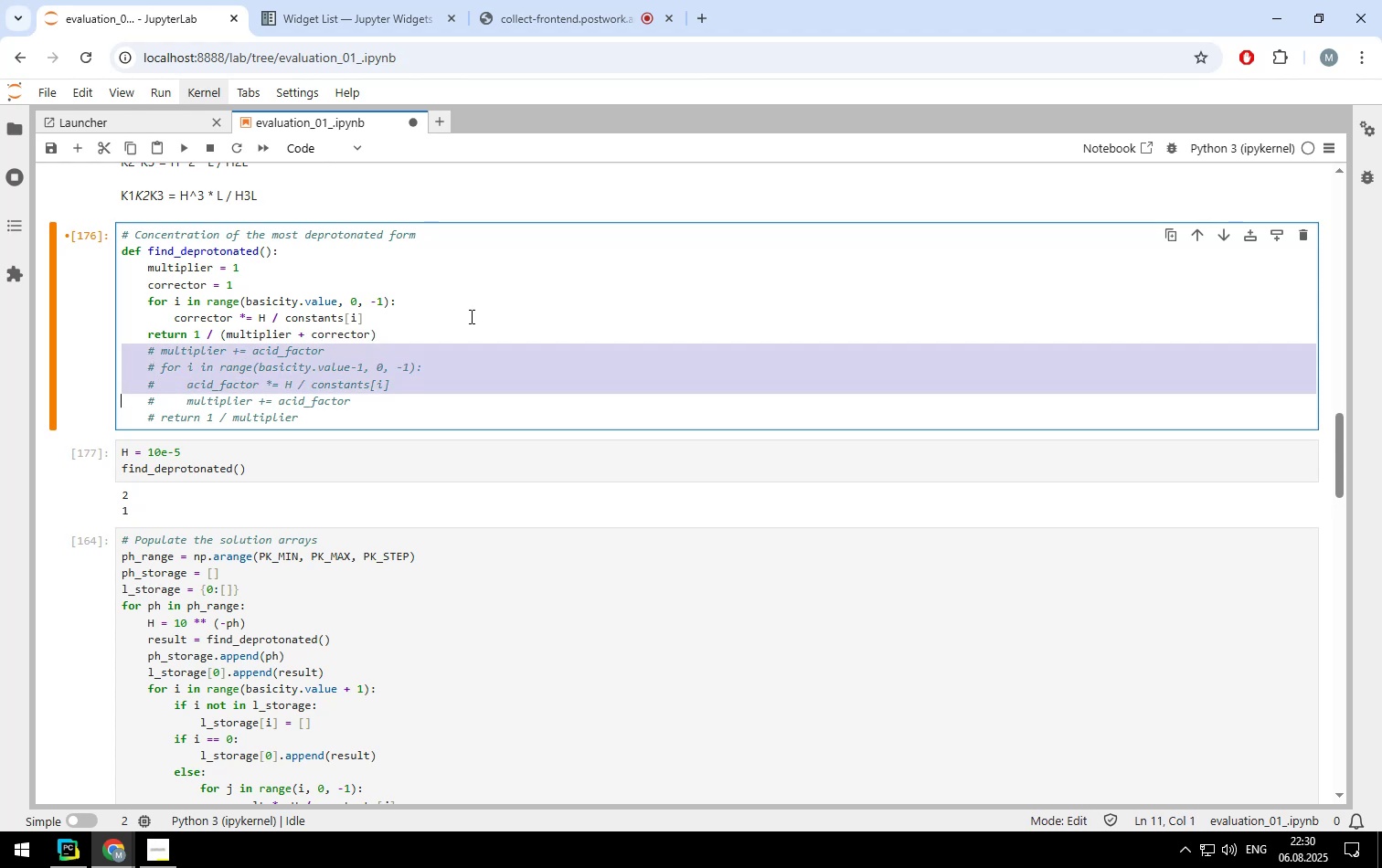 
key(Shift+ArrowDown)
 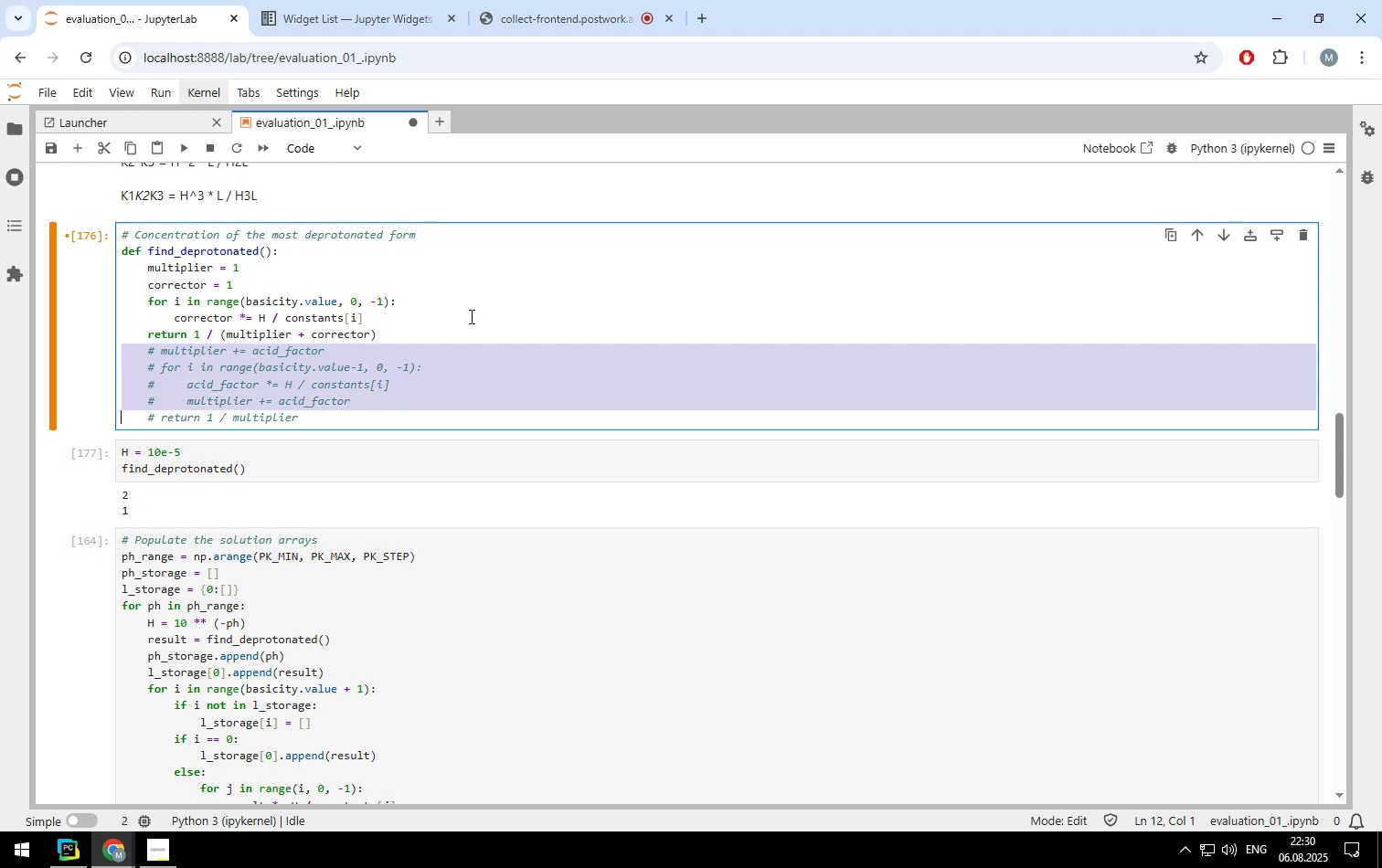 
key(Shift+ArrowDown)
 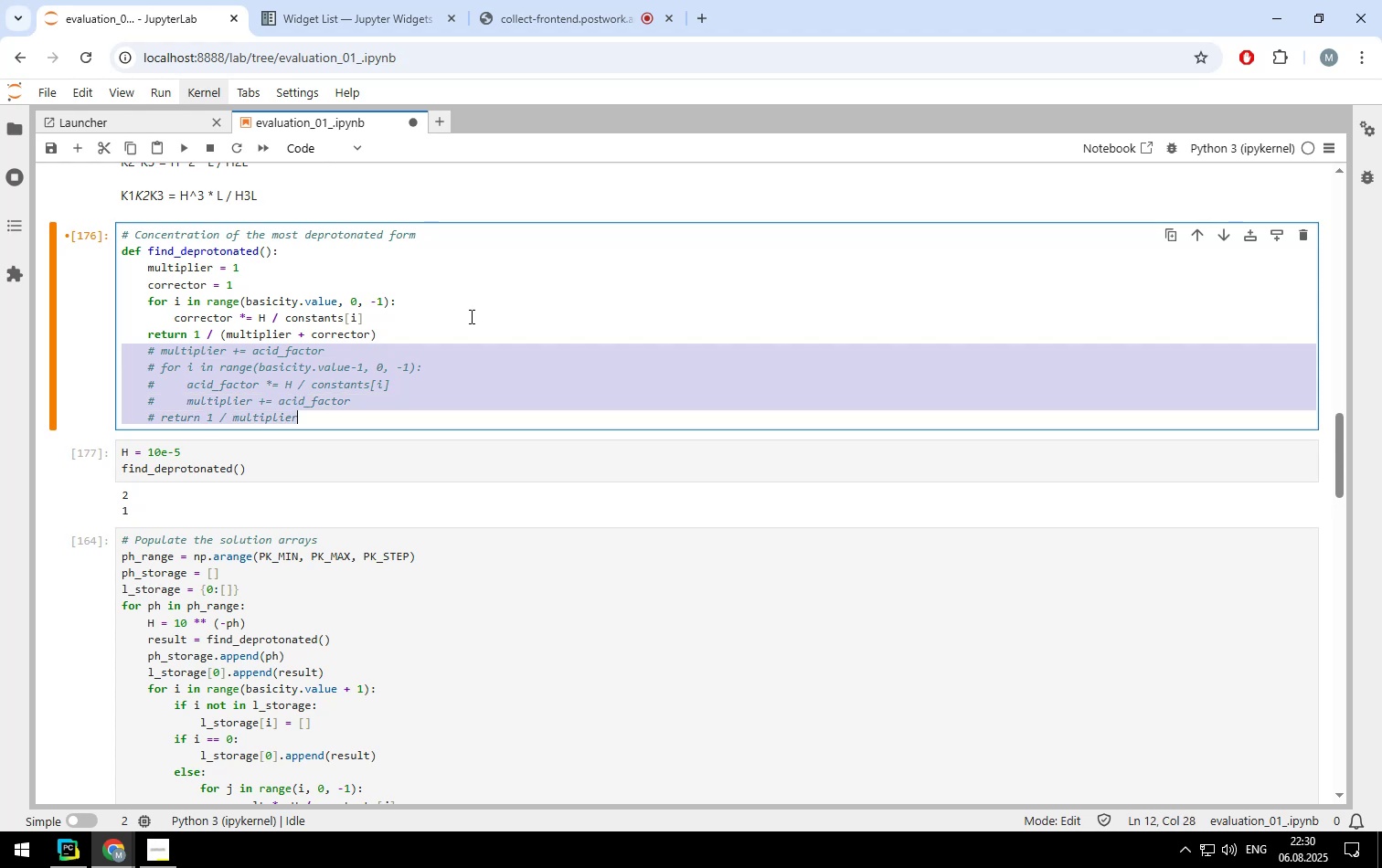 
key(Backspace)
 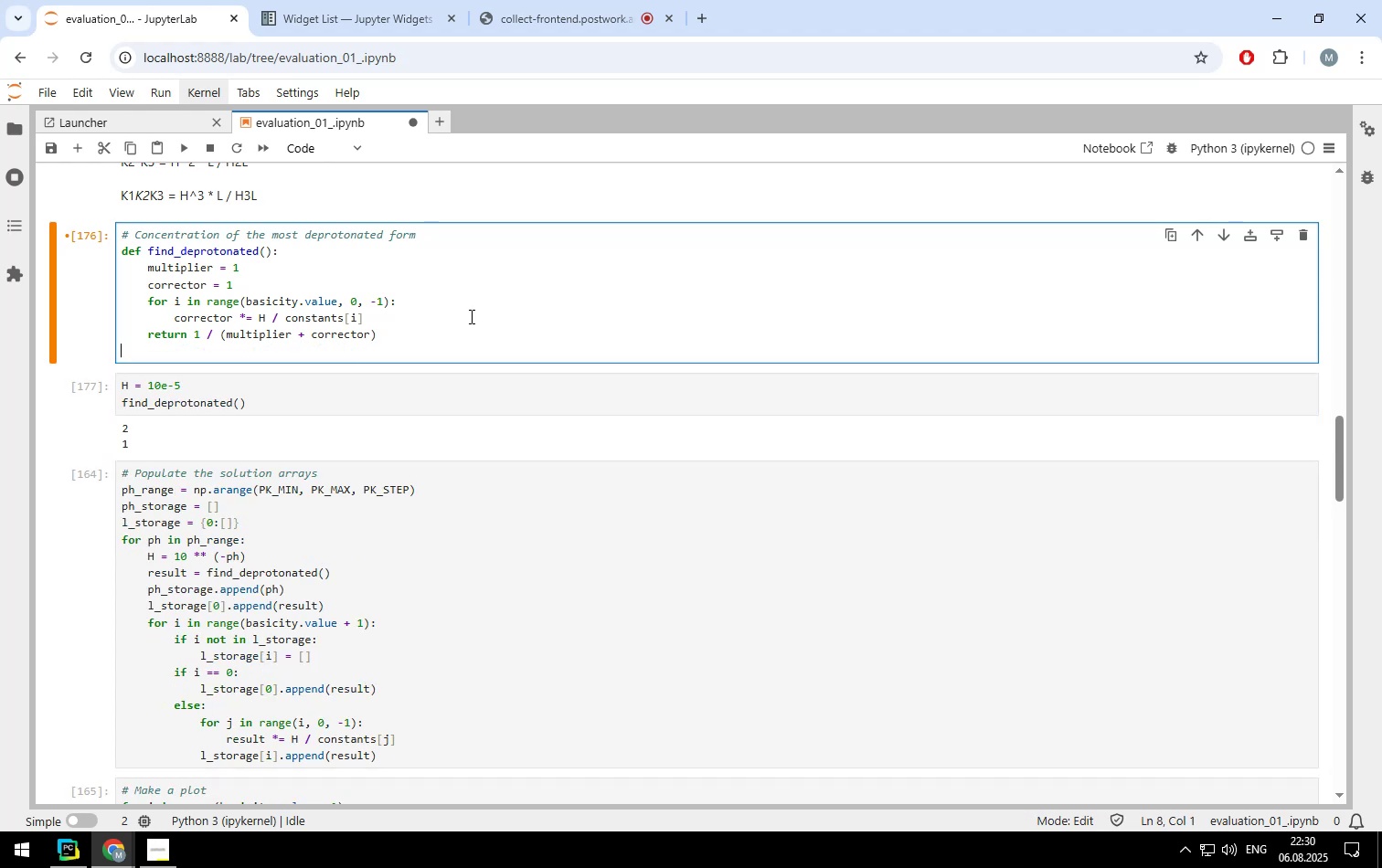 
key(Backspace)
 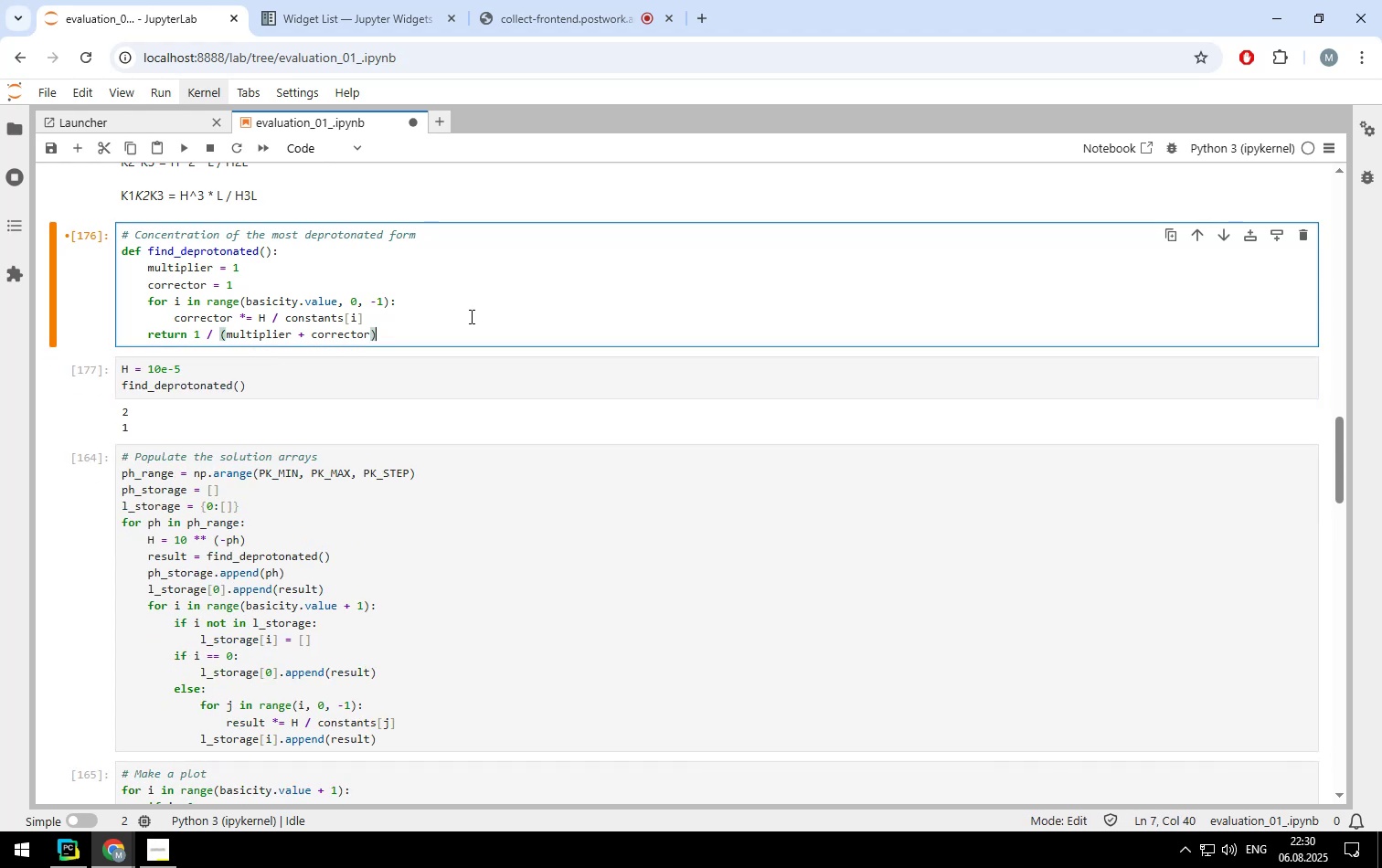 
key(Shift+Enter)
 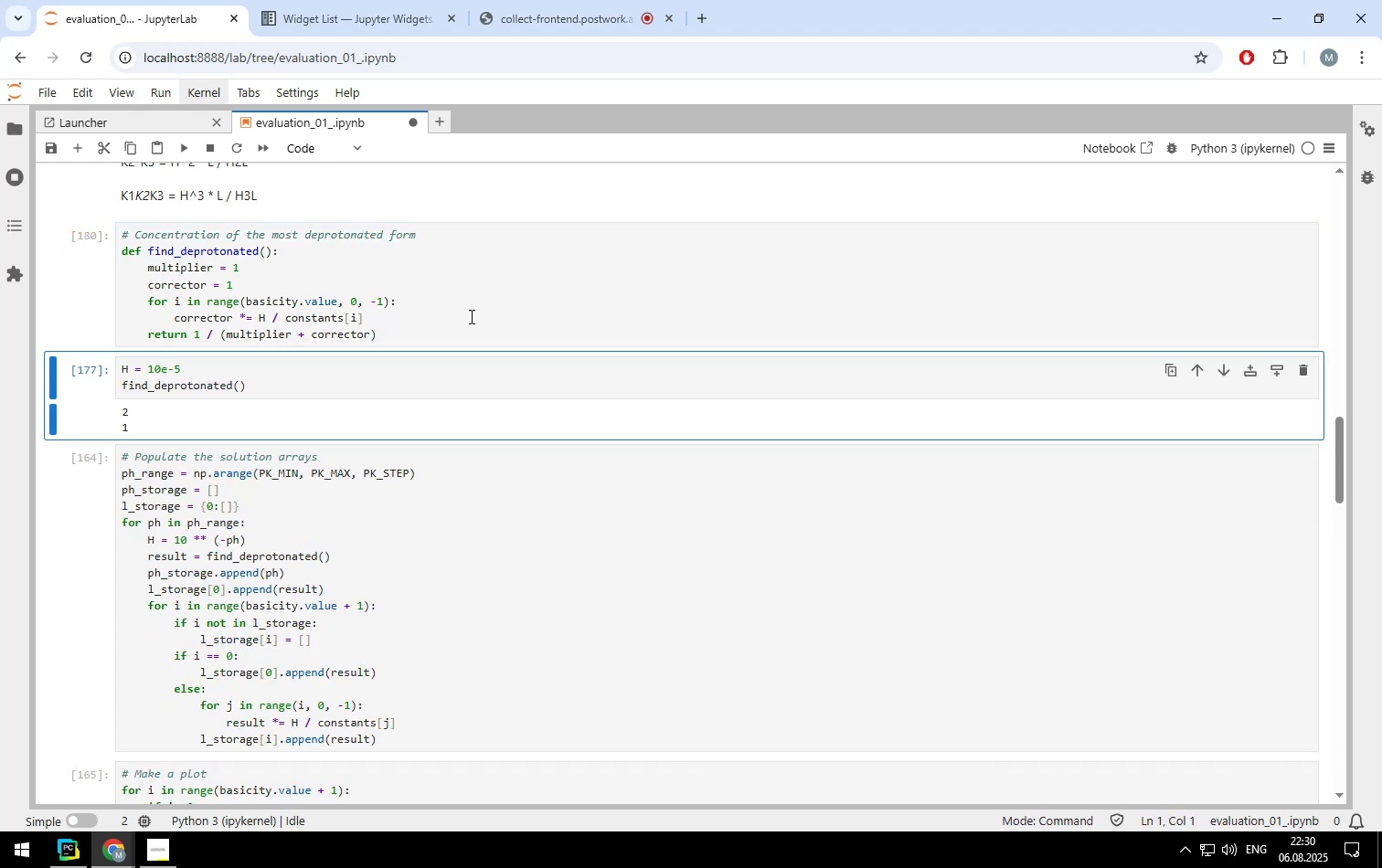 
key(Shift+ShiftLeft)
 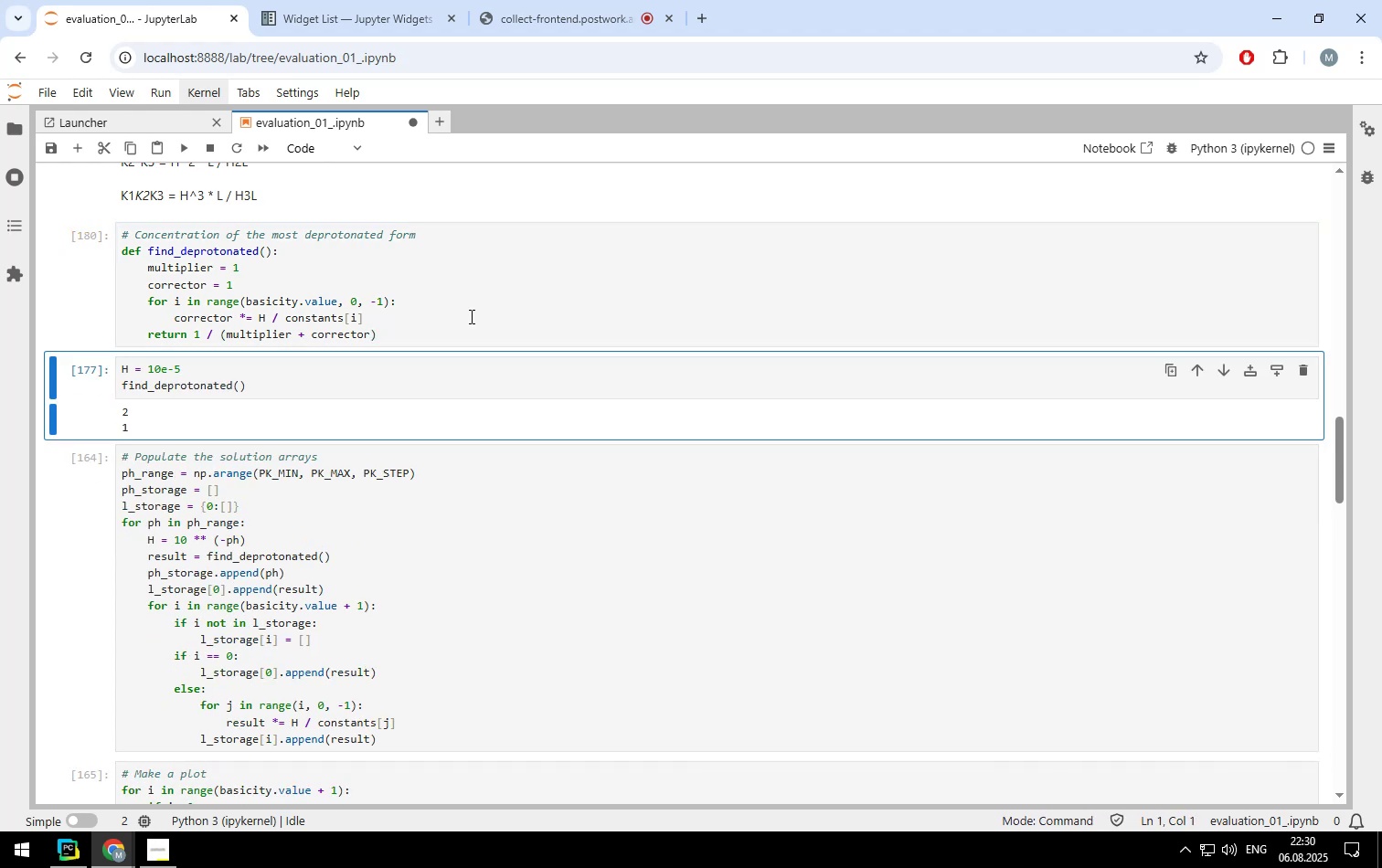 
key(Shift+Enter)
 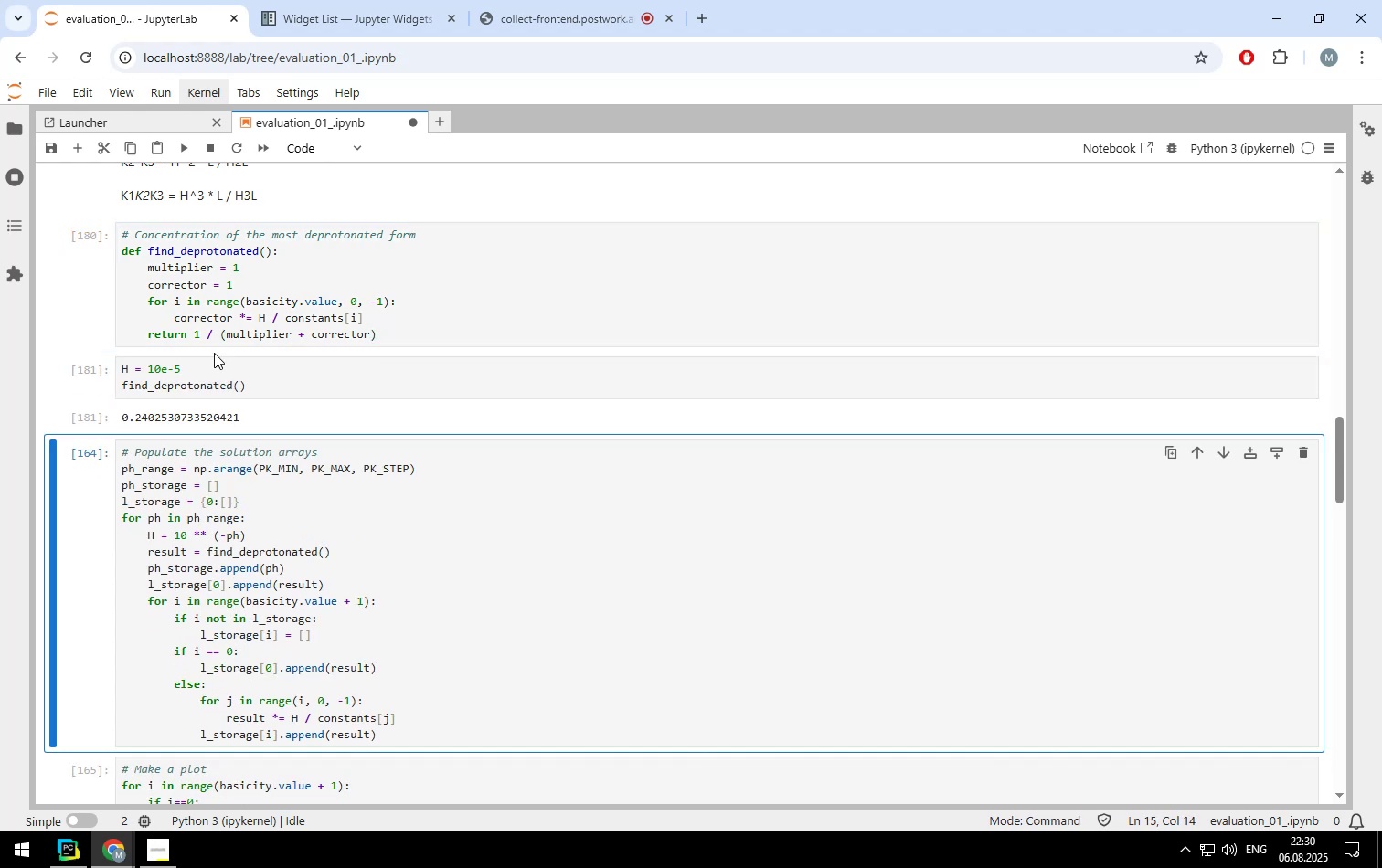 
left_click([184, 368])
 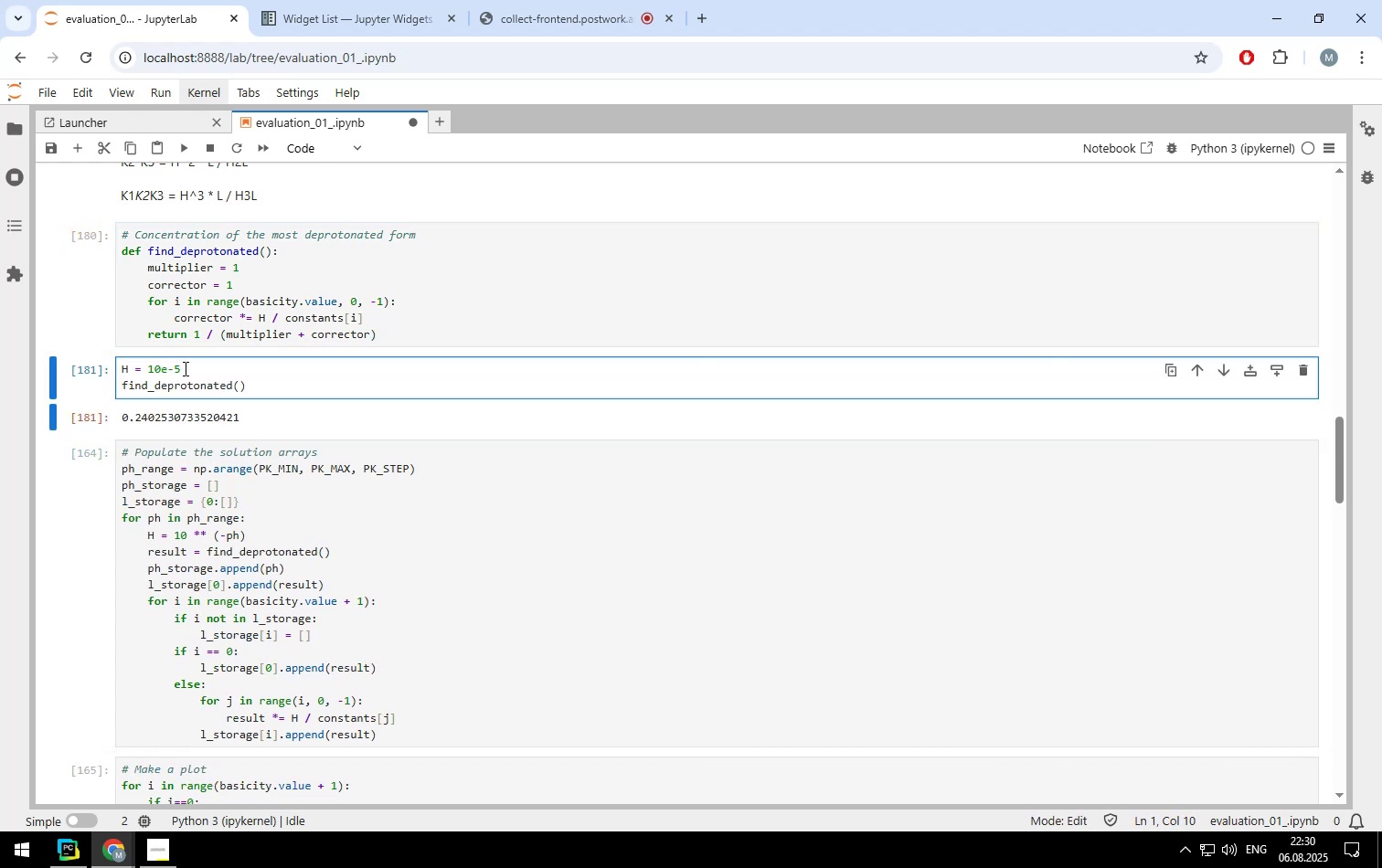 
key(Backspace)
 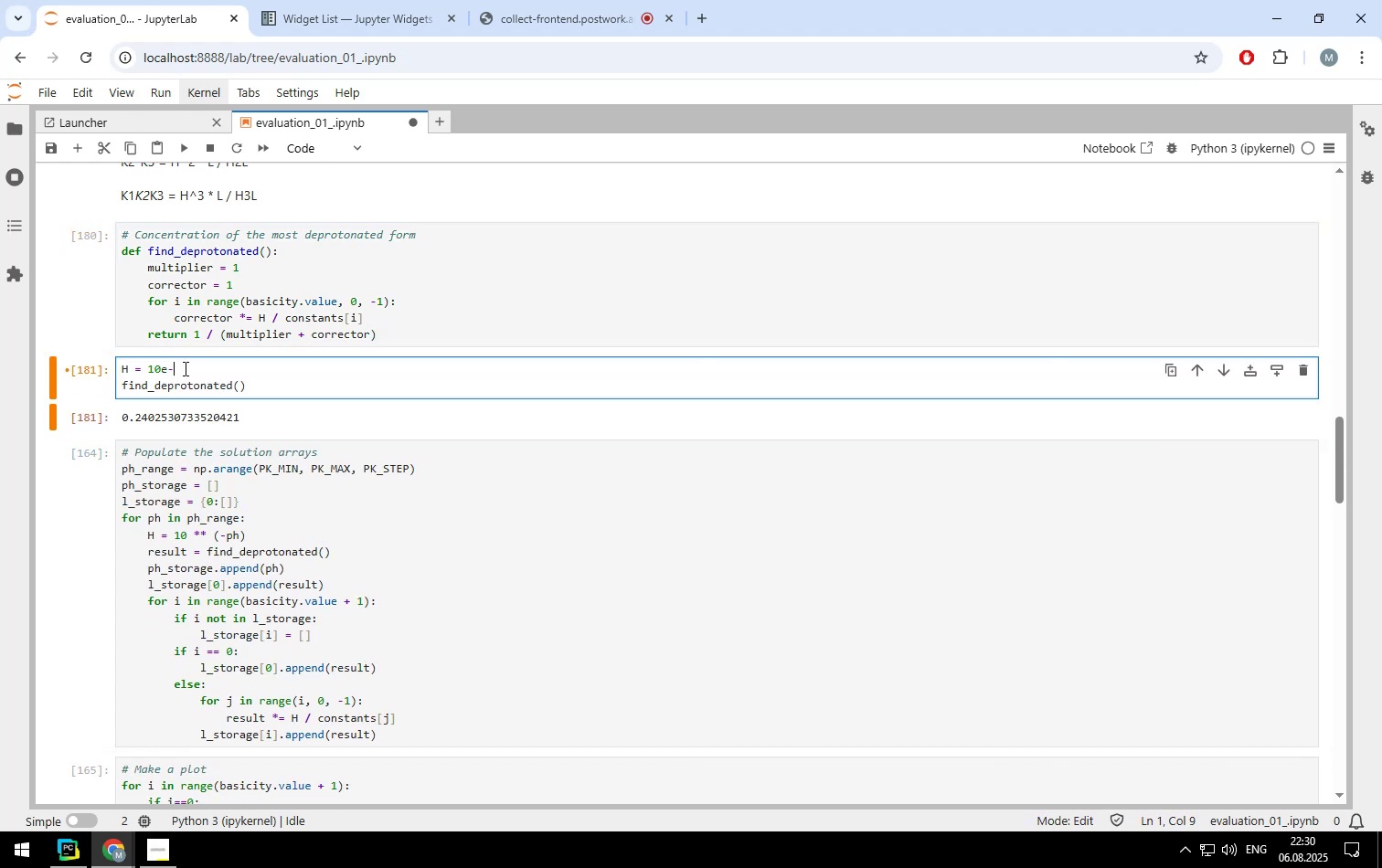 
key(4)
 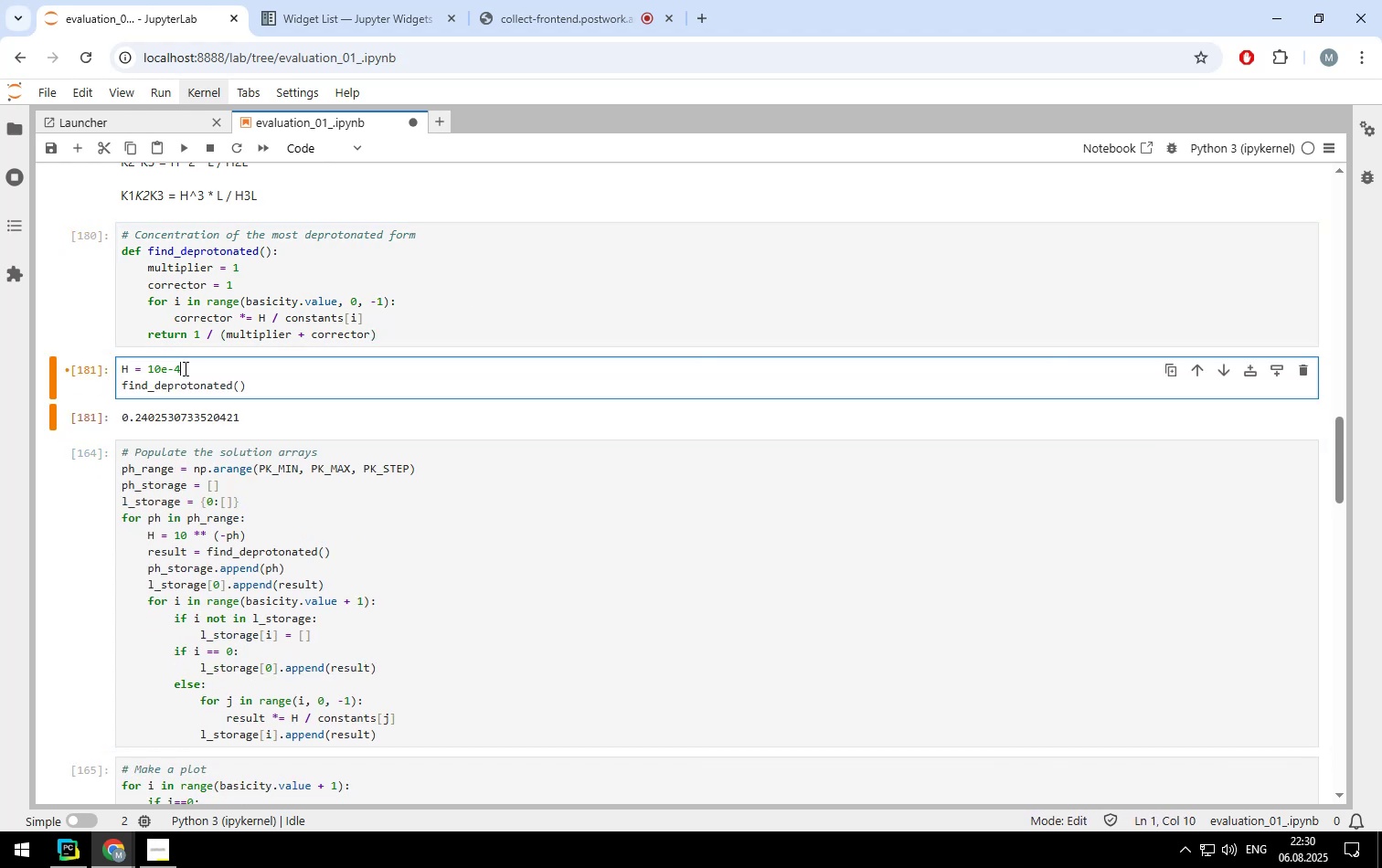 
key(Shift+Enter)
 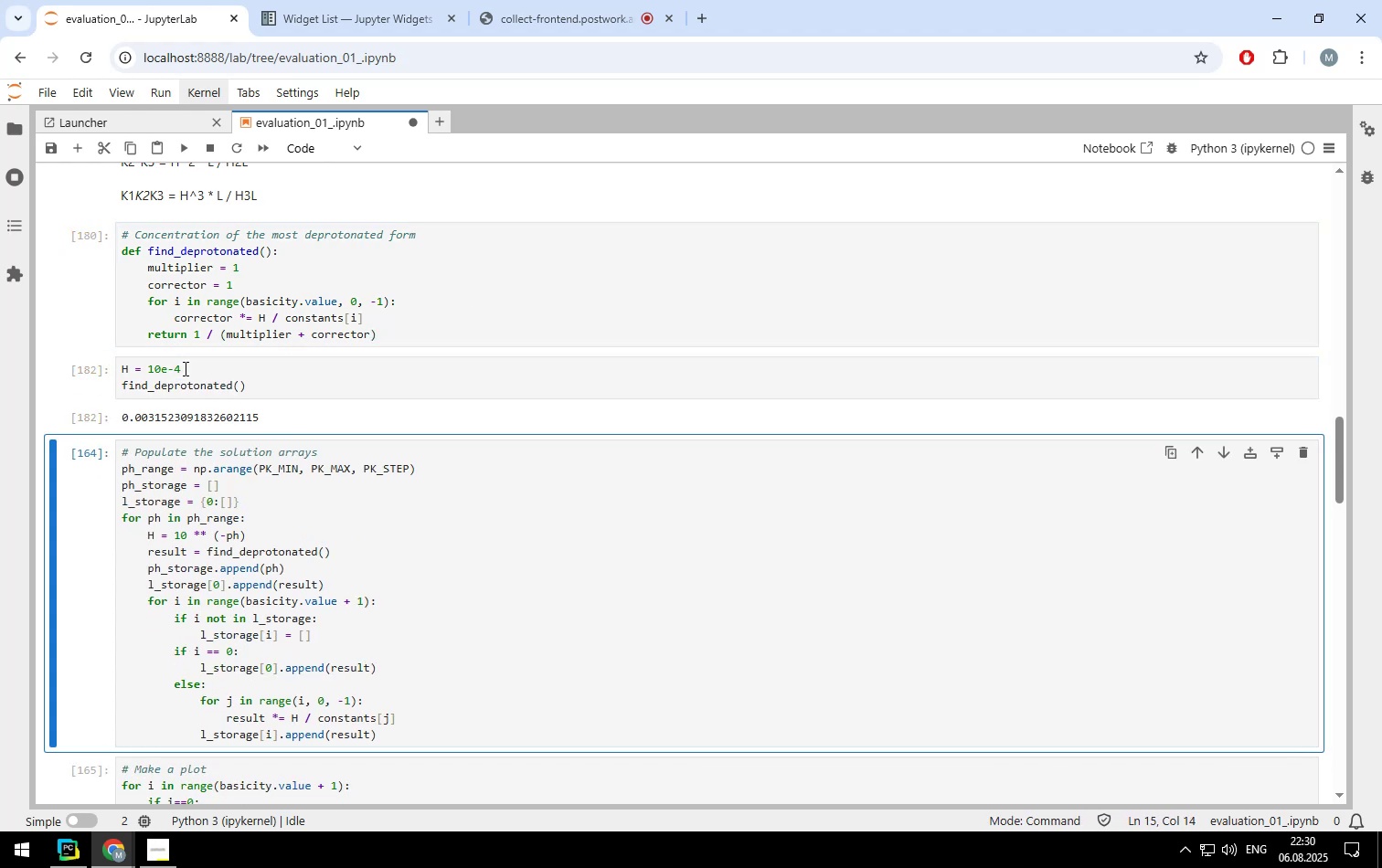 
left_click([184, 368])
 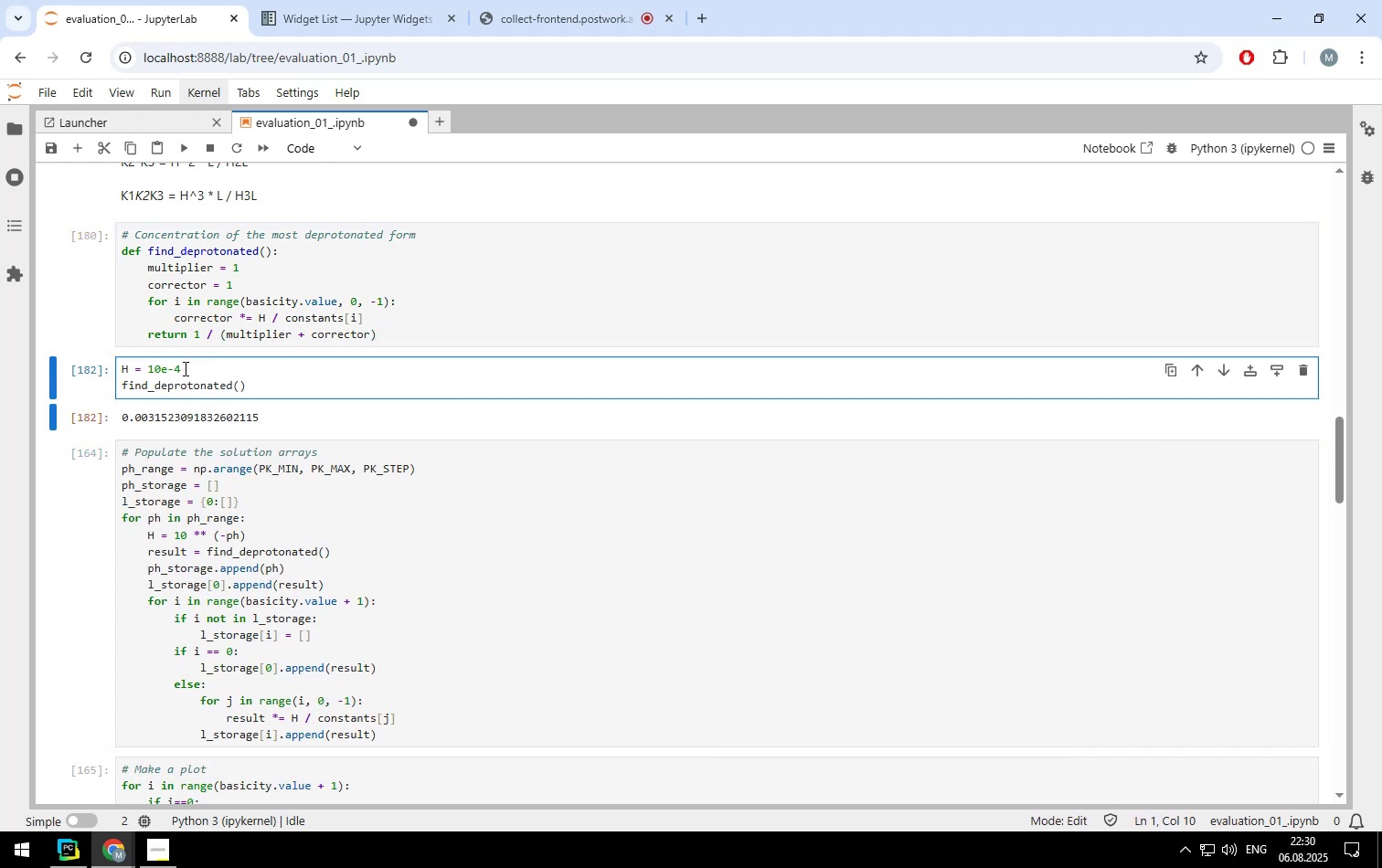 
key(Backspace)
 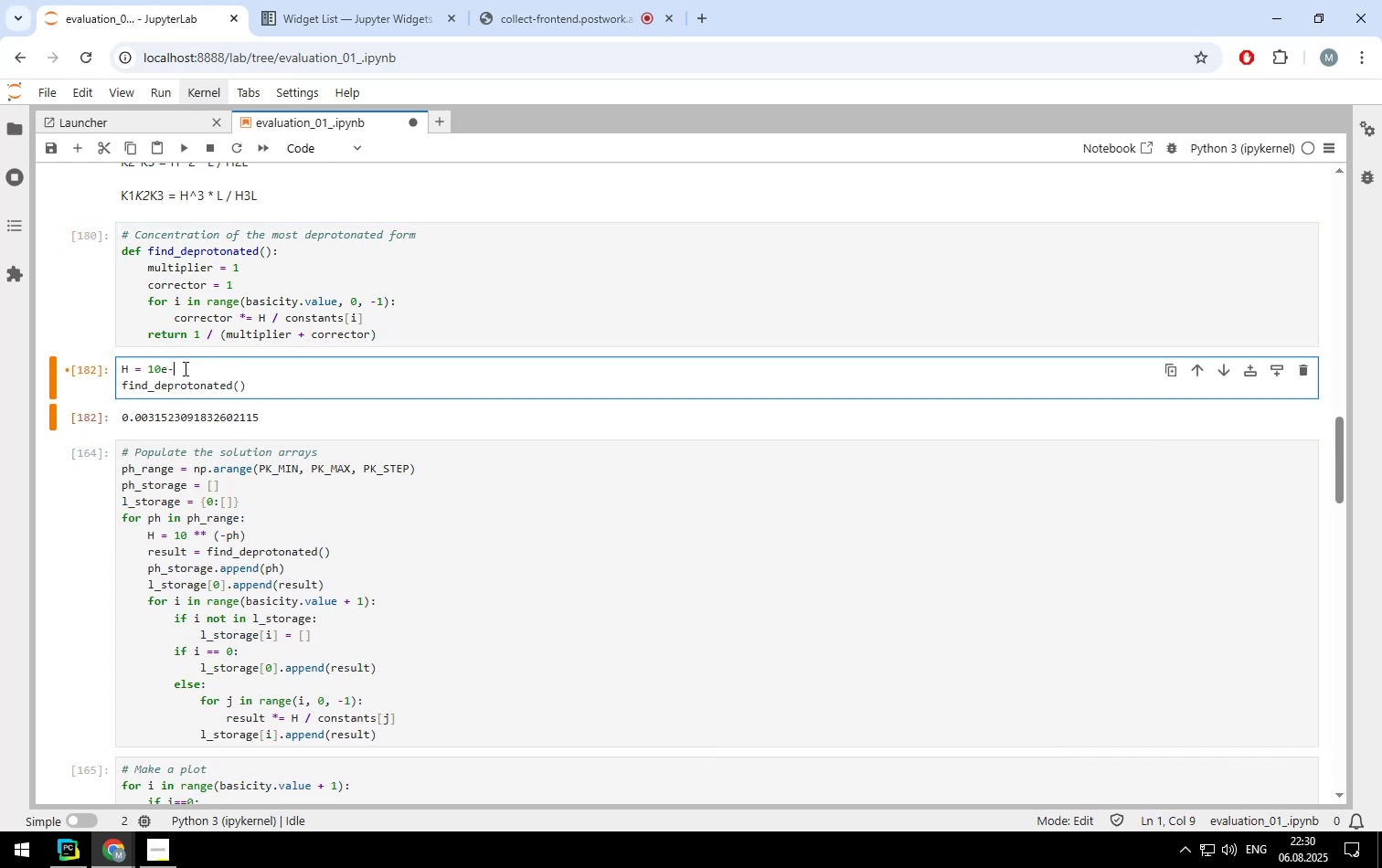 
key(3)
 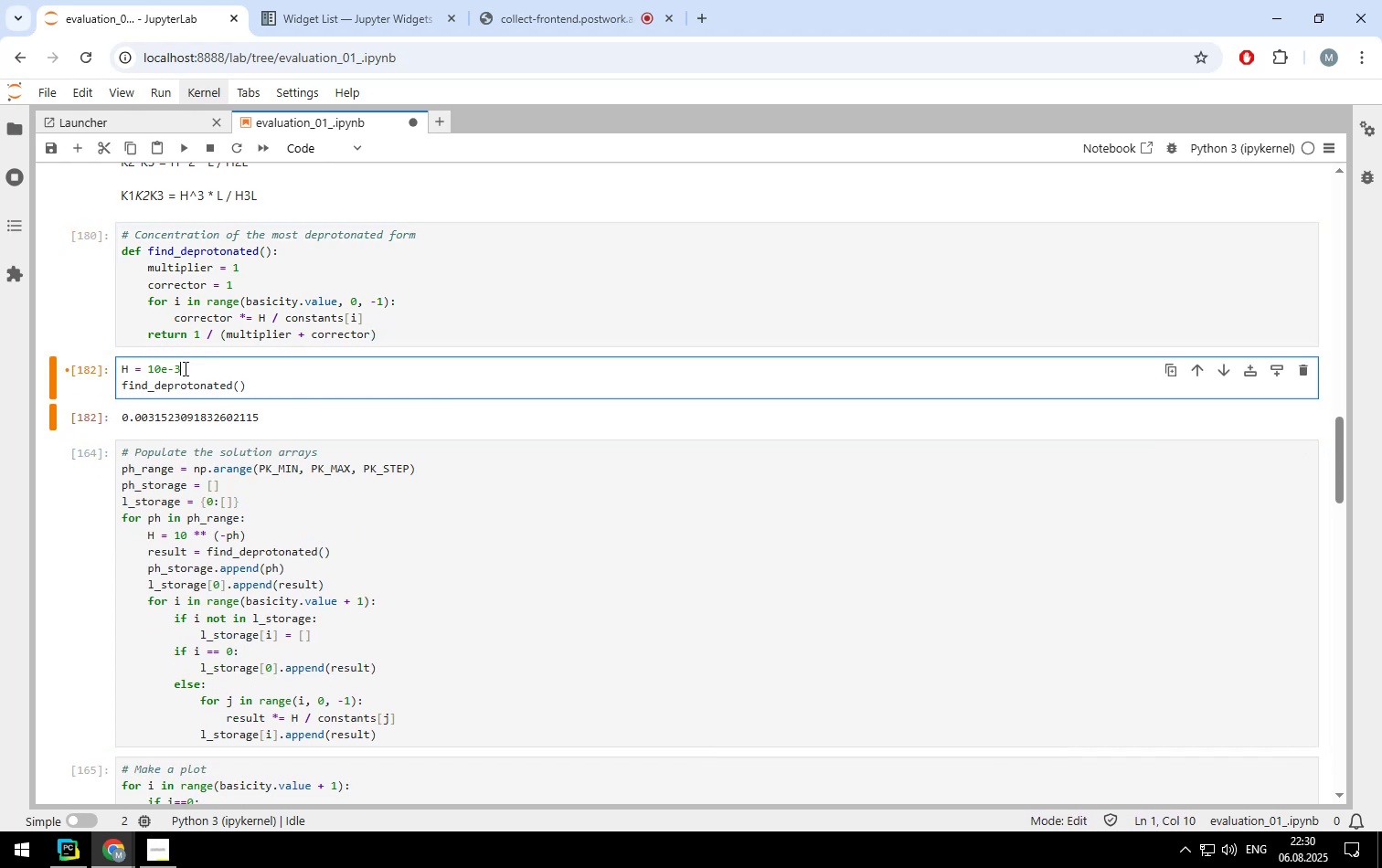 
key(Shift+ShiftLeft)
 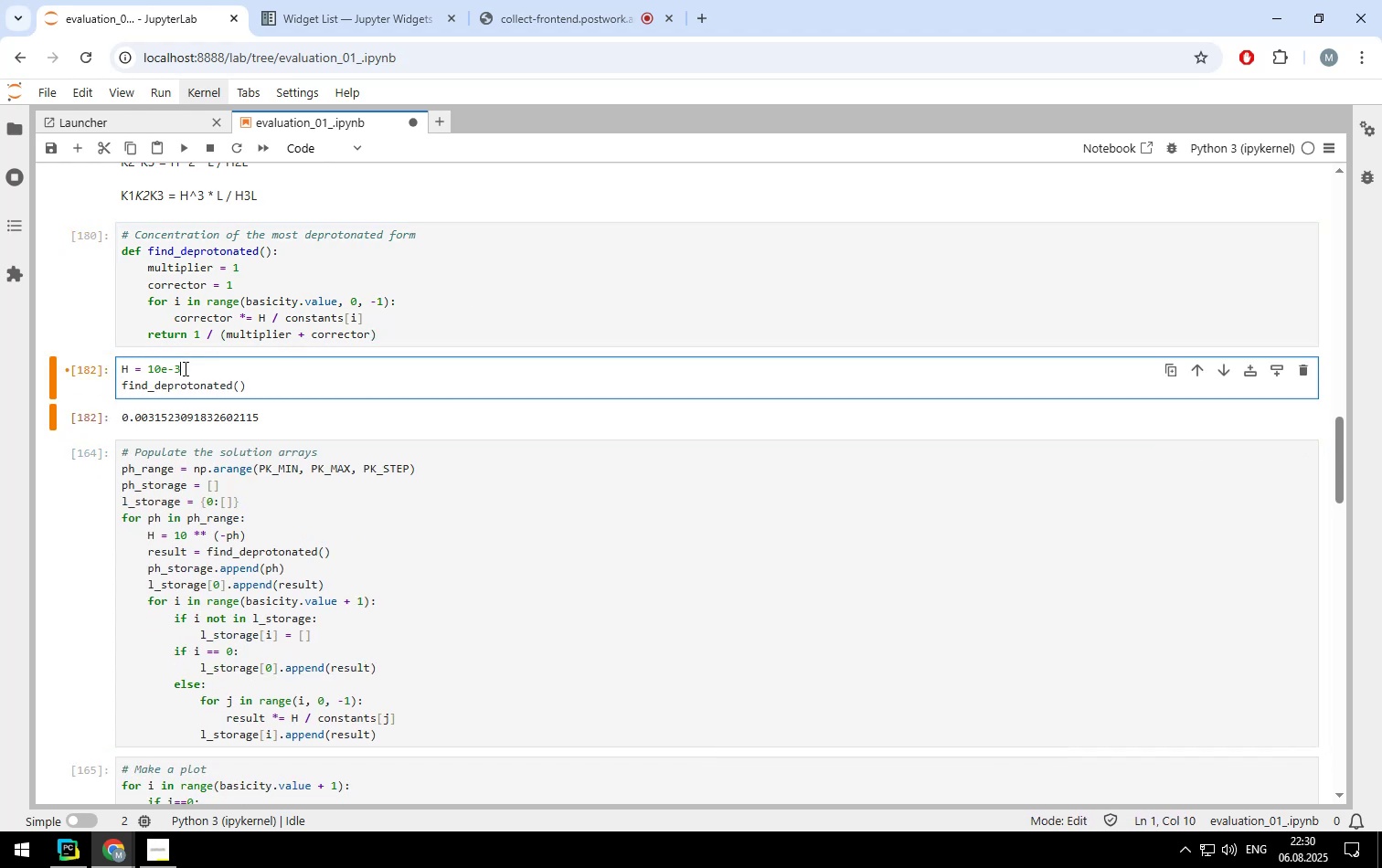 
key(Shift+Enter)
 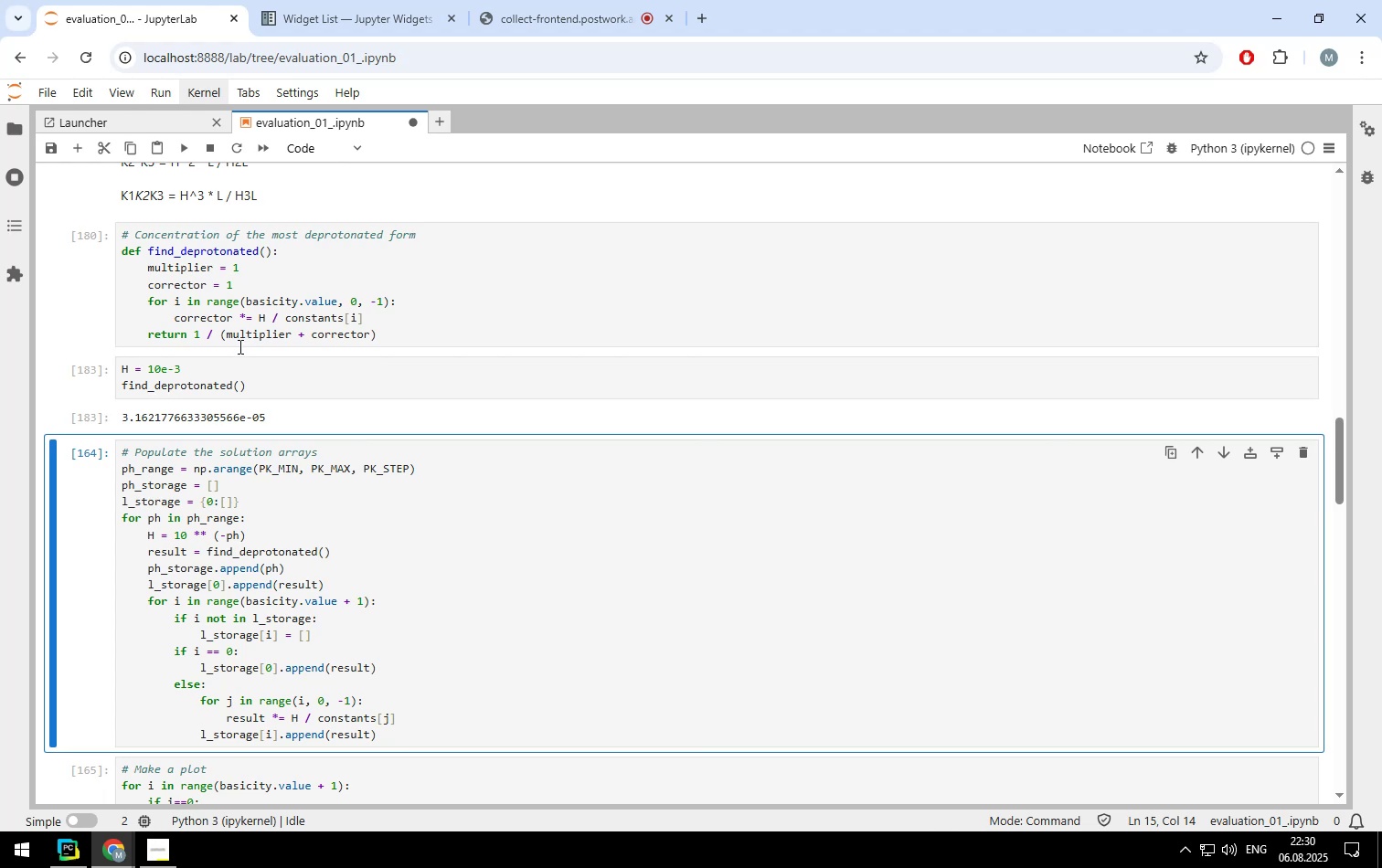 
left_click([214, 366])
 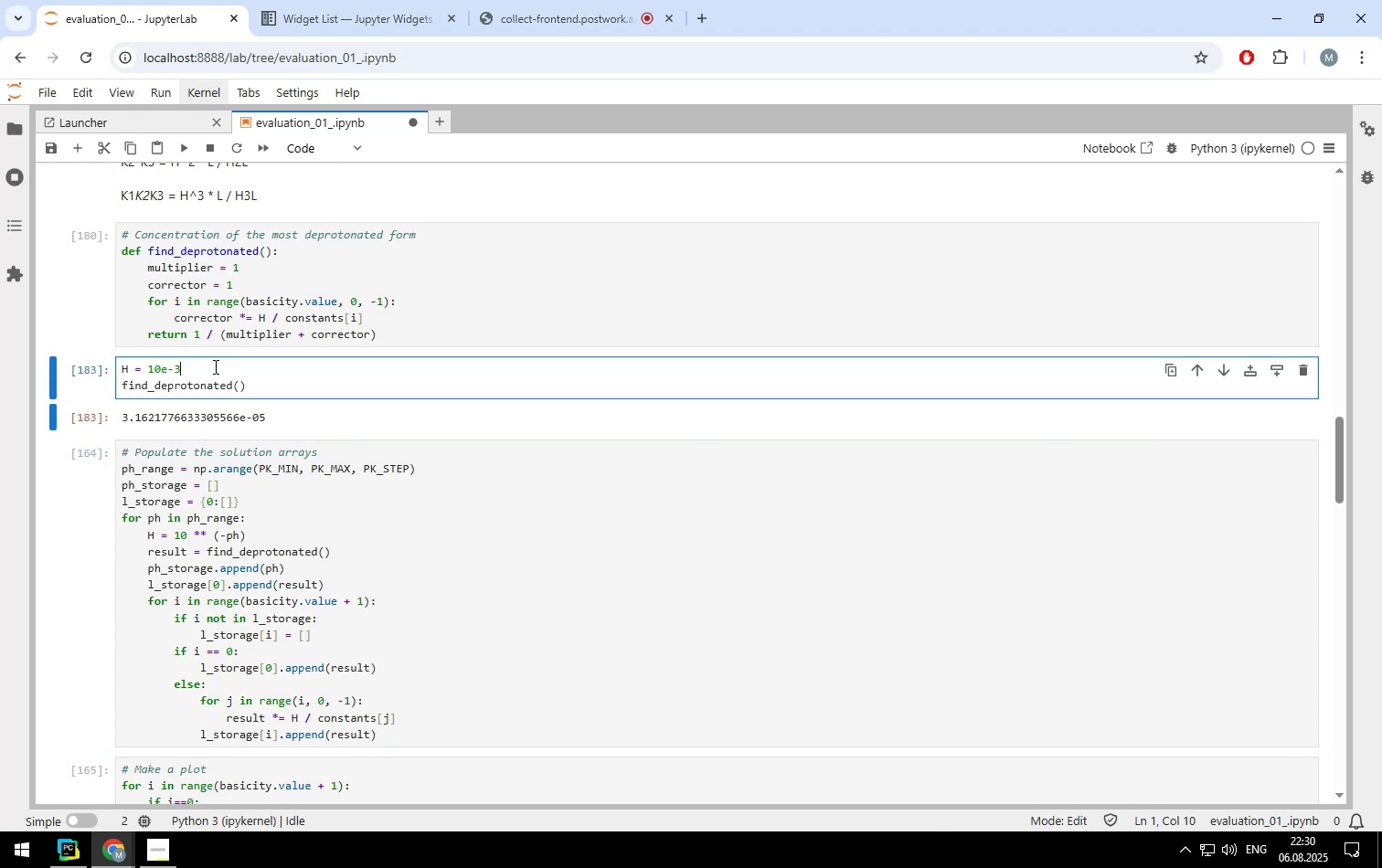 
key(Backspace)
 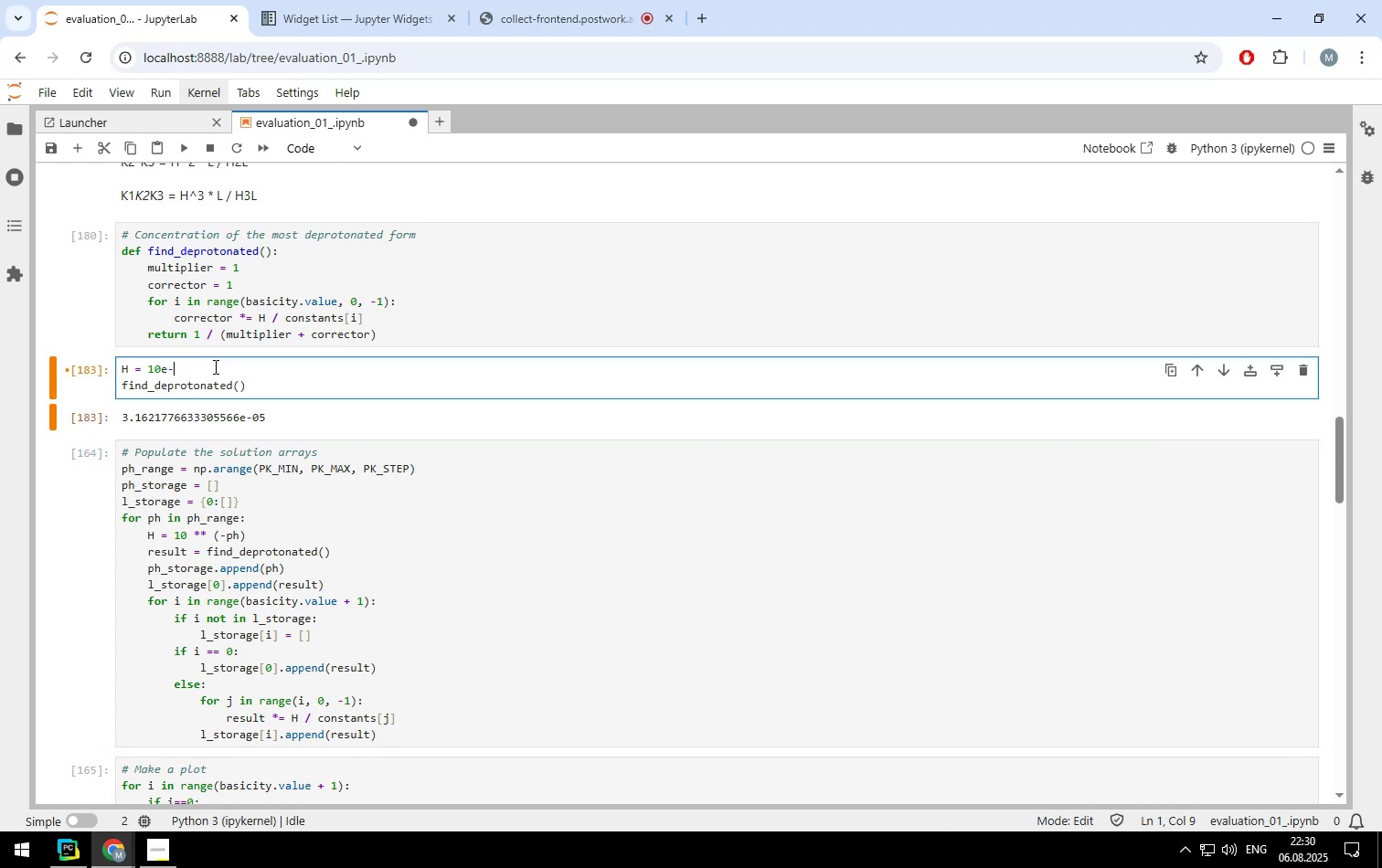 
key(9)
 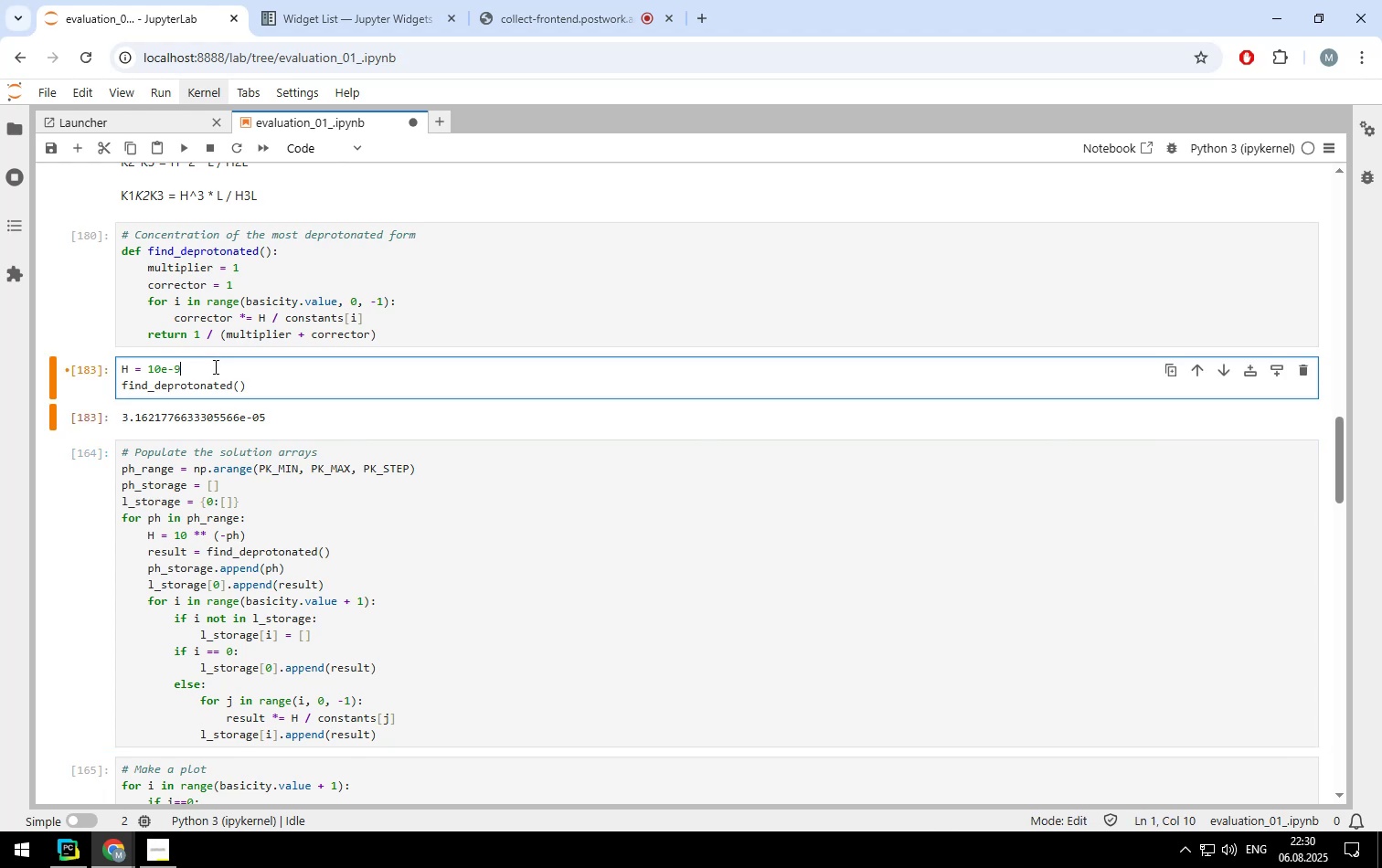 
key(Shift+Enter)
 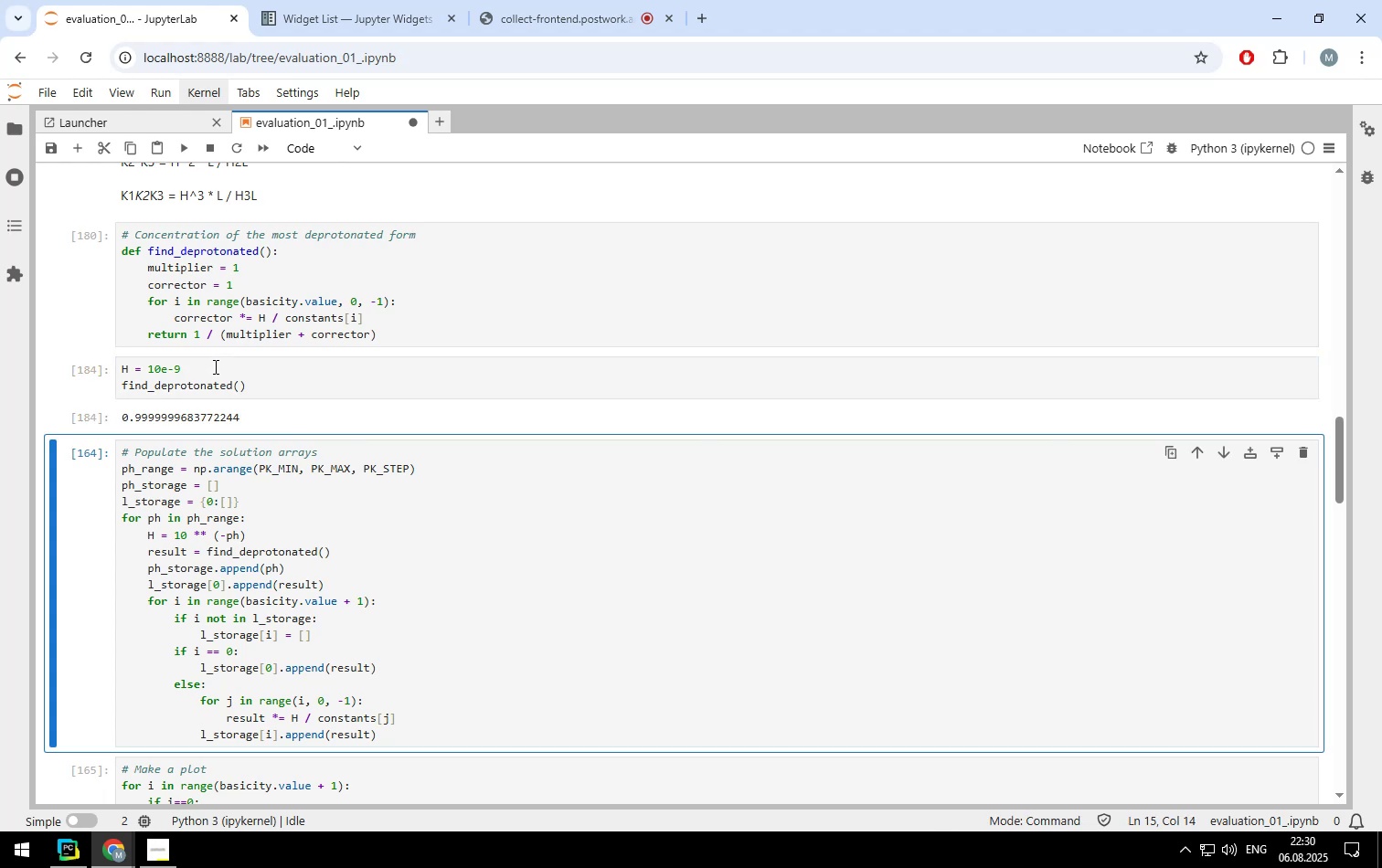 
key(Shift+Enter)
 